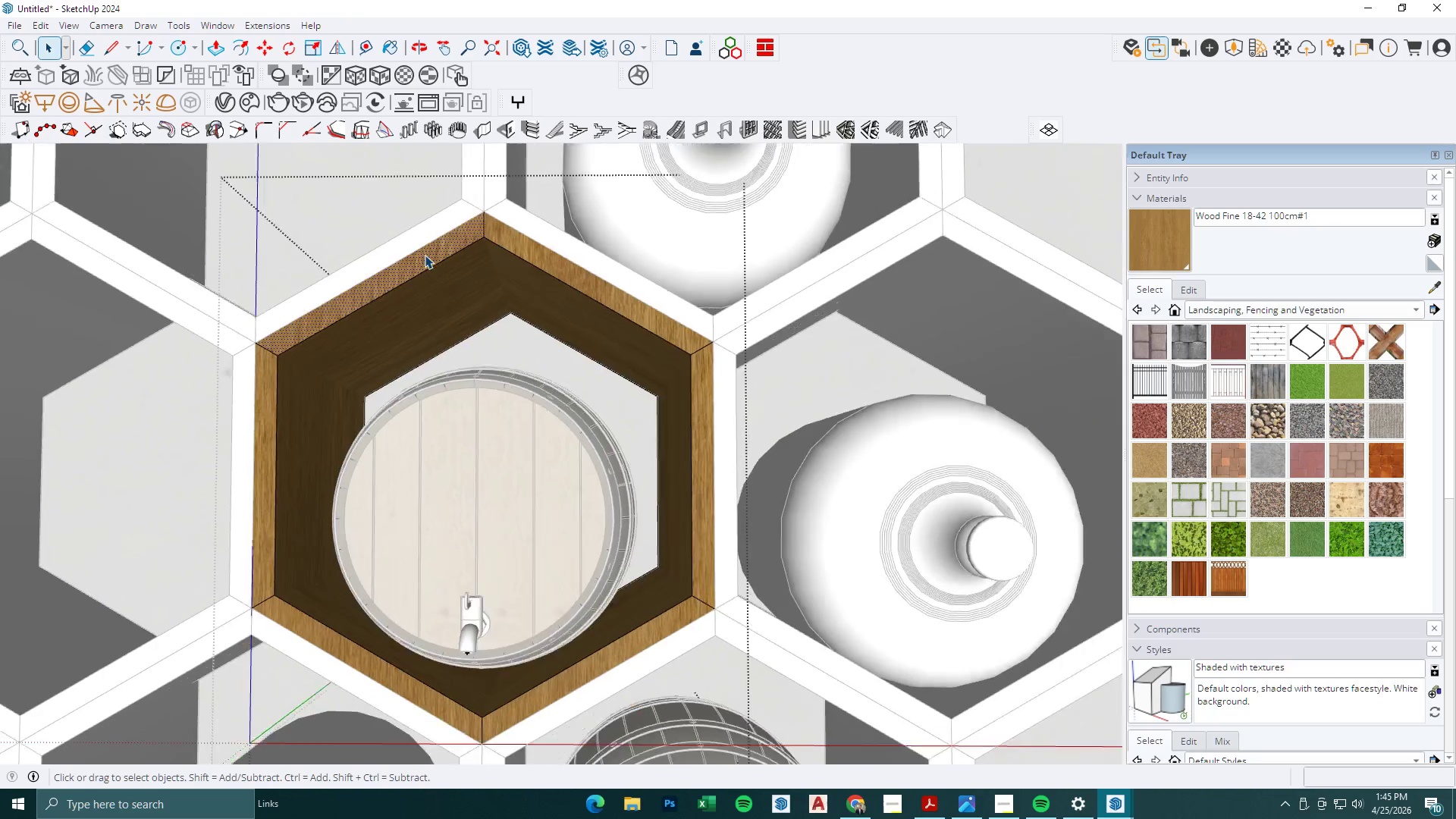 
key(Escape)
 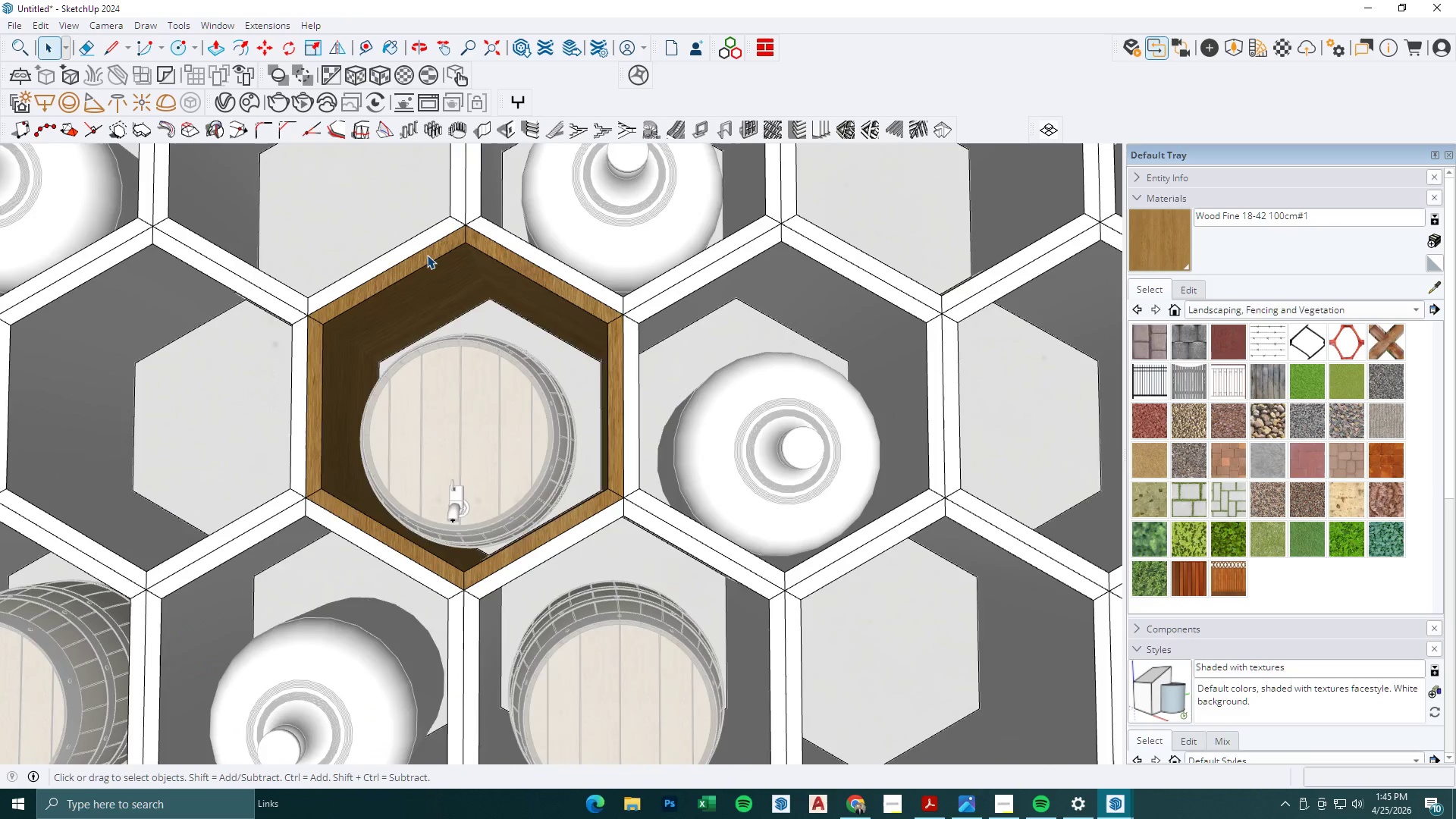 
key(Escape)
 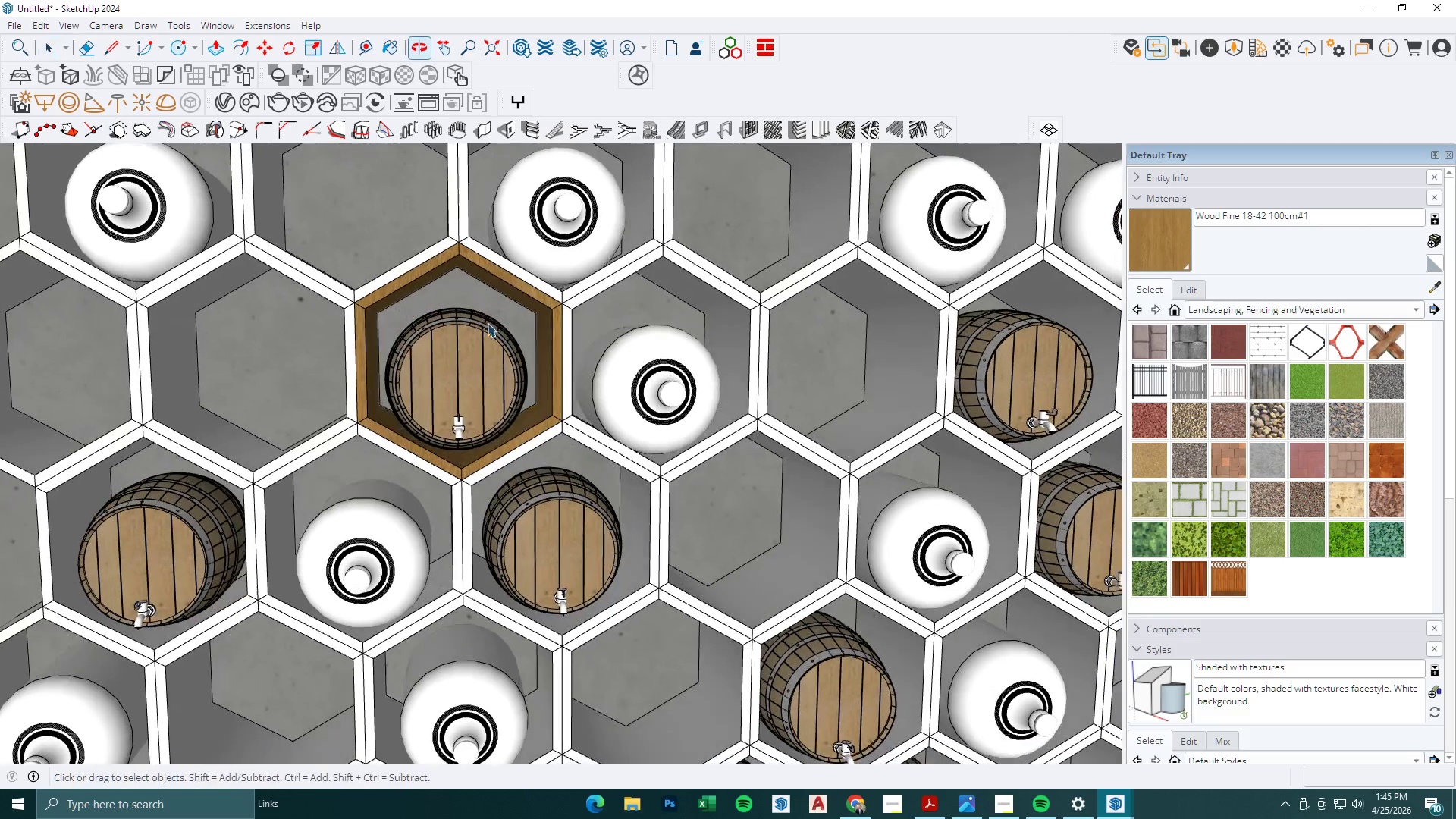 
scroll: coordinate [473, 297], scroll_direction: down, amount: 22.0
 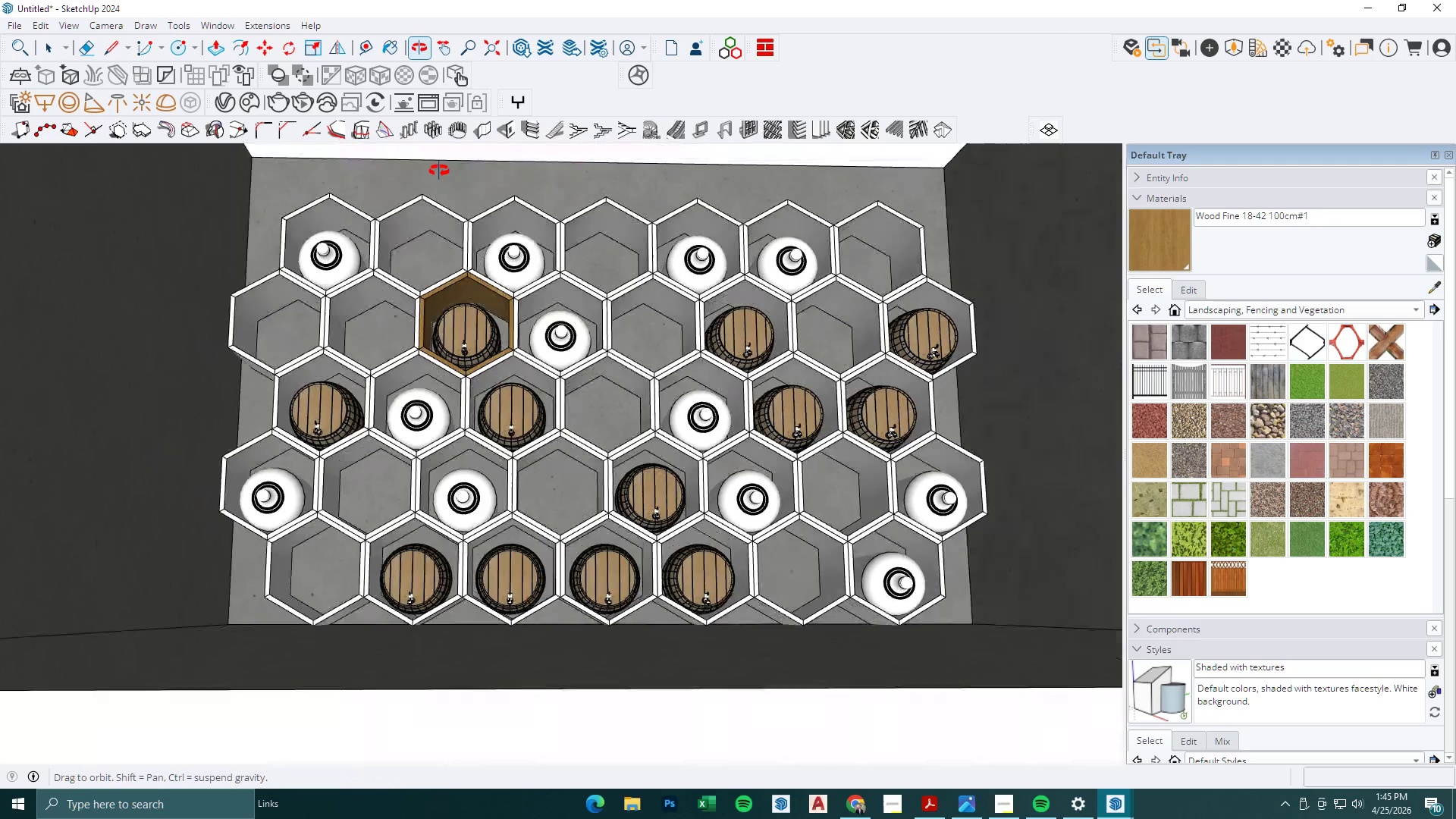 
left_click([457, 235])
 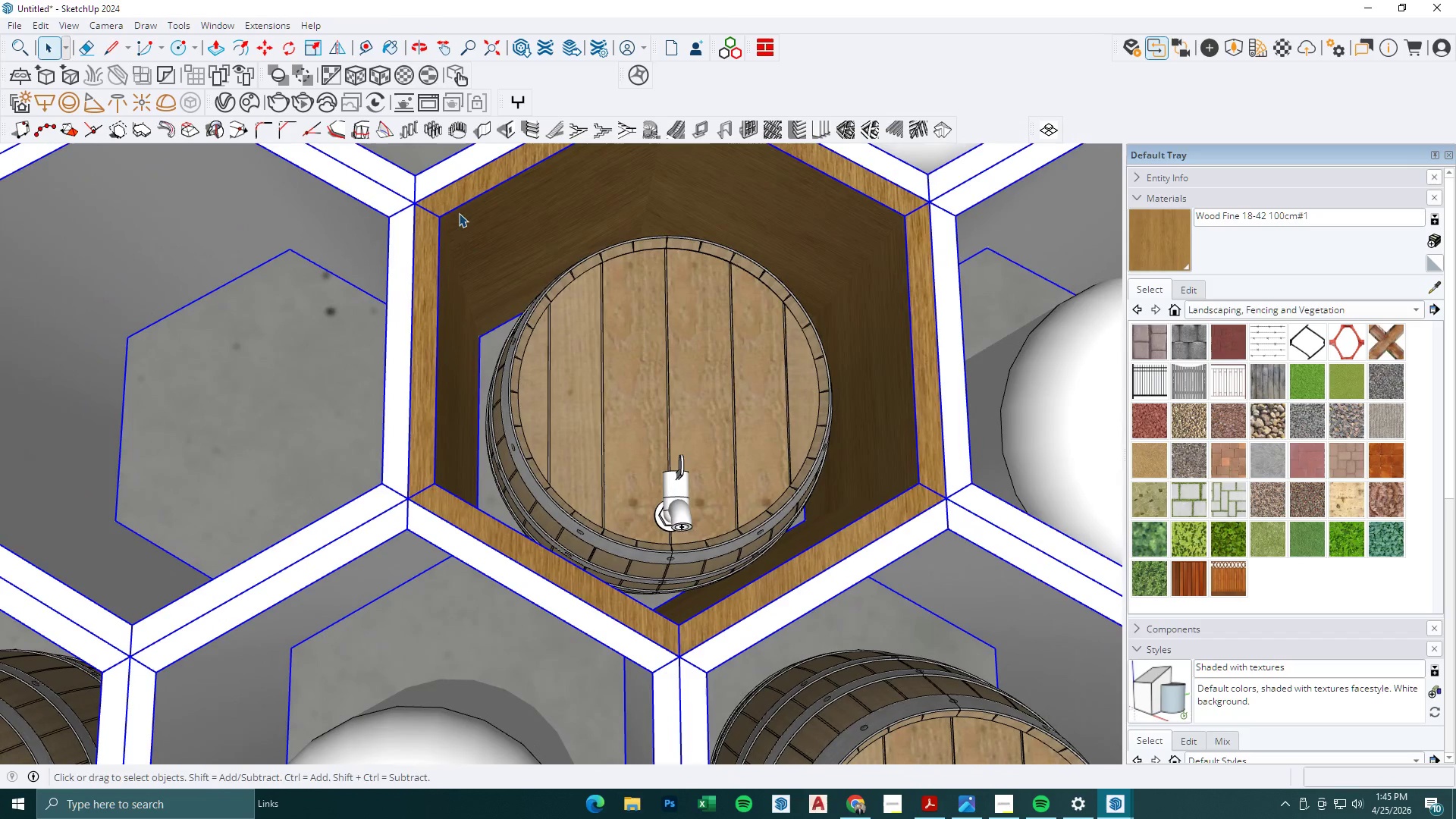 
scroll: coordinate [457, 271], scroll_direction: up, amount: 16.0
 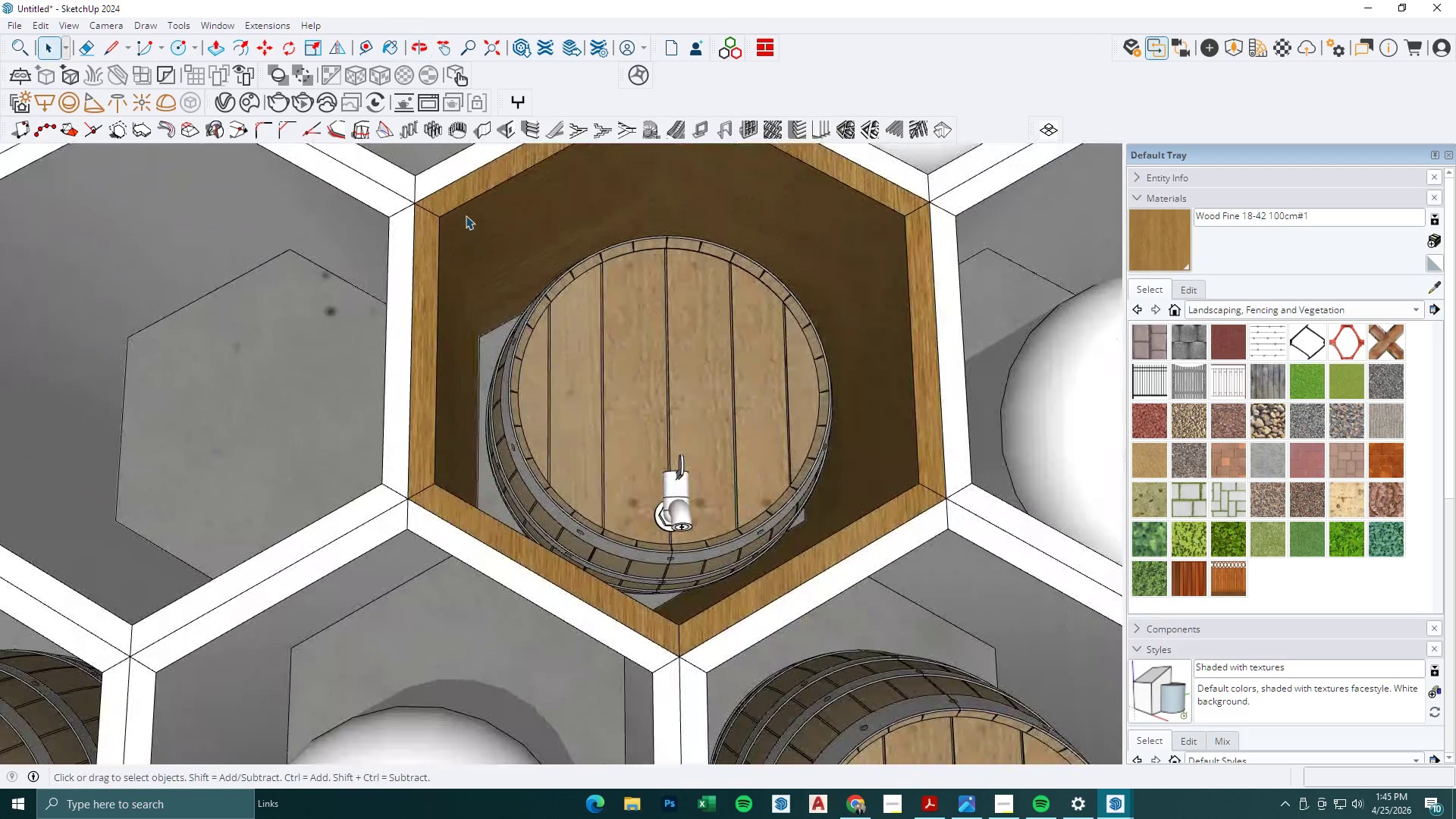 
double_click([459, 213])
 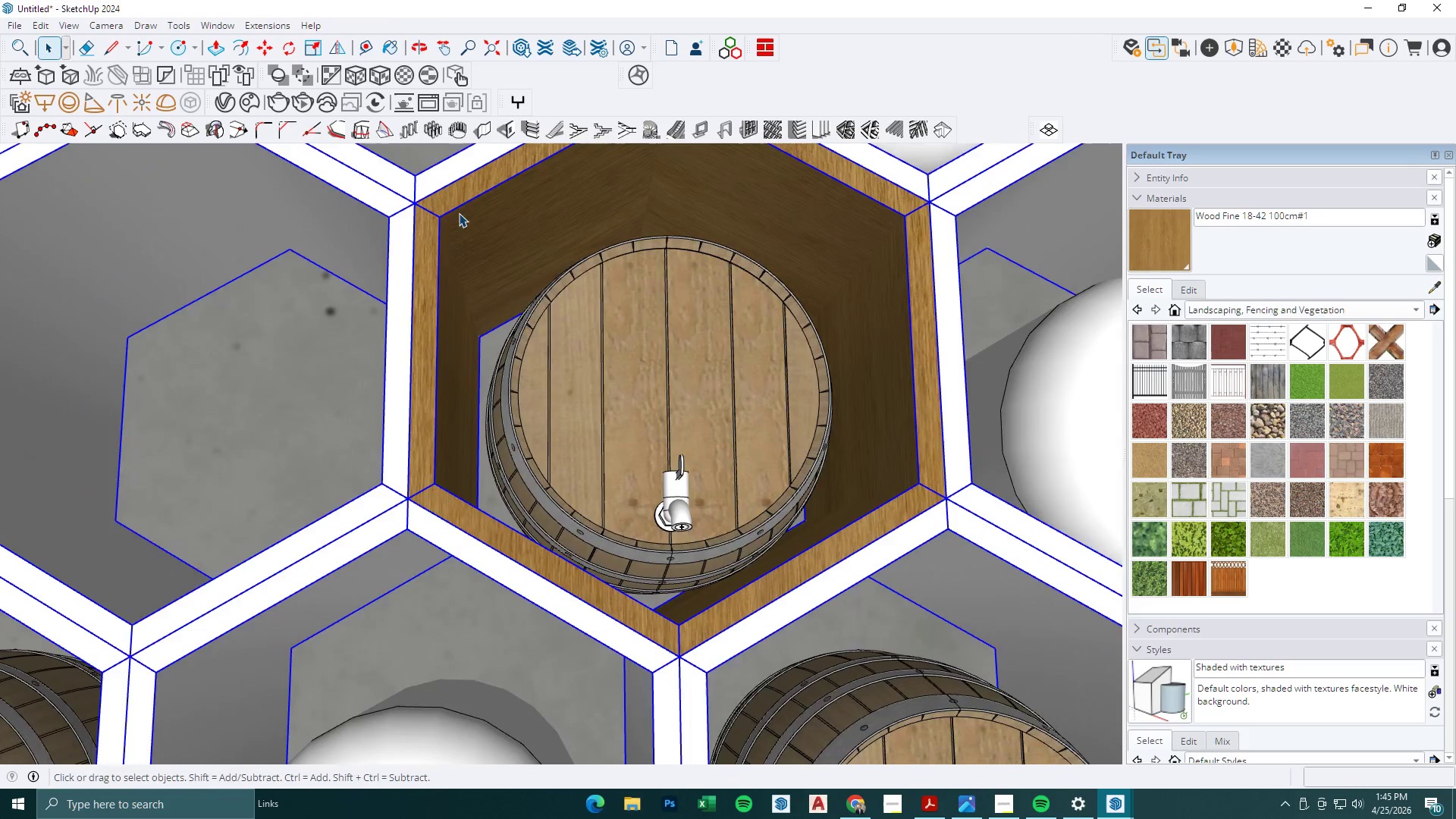 
triple_click([459, 213])
 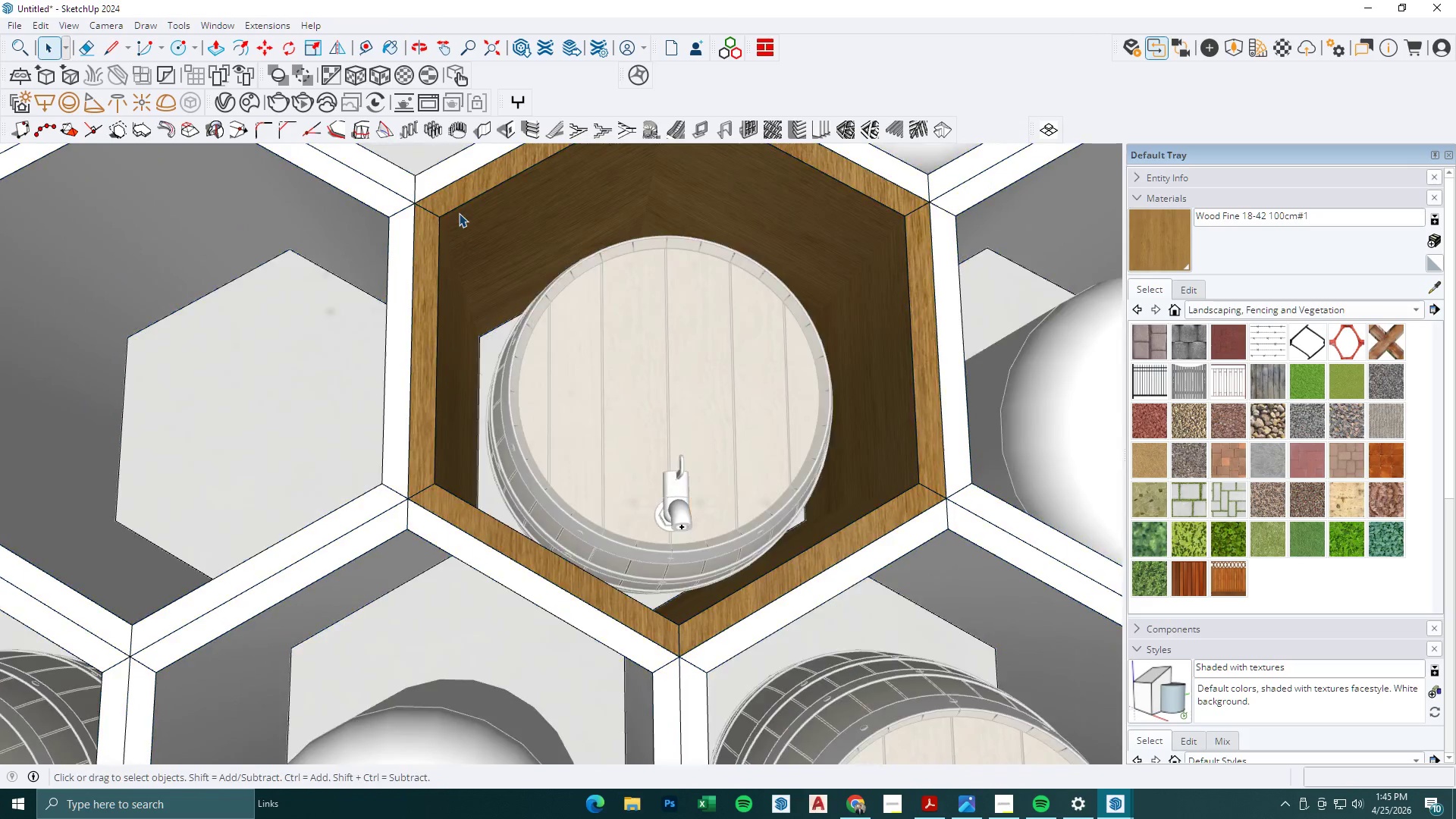 
triple_click([459, 213])
 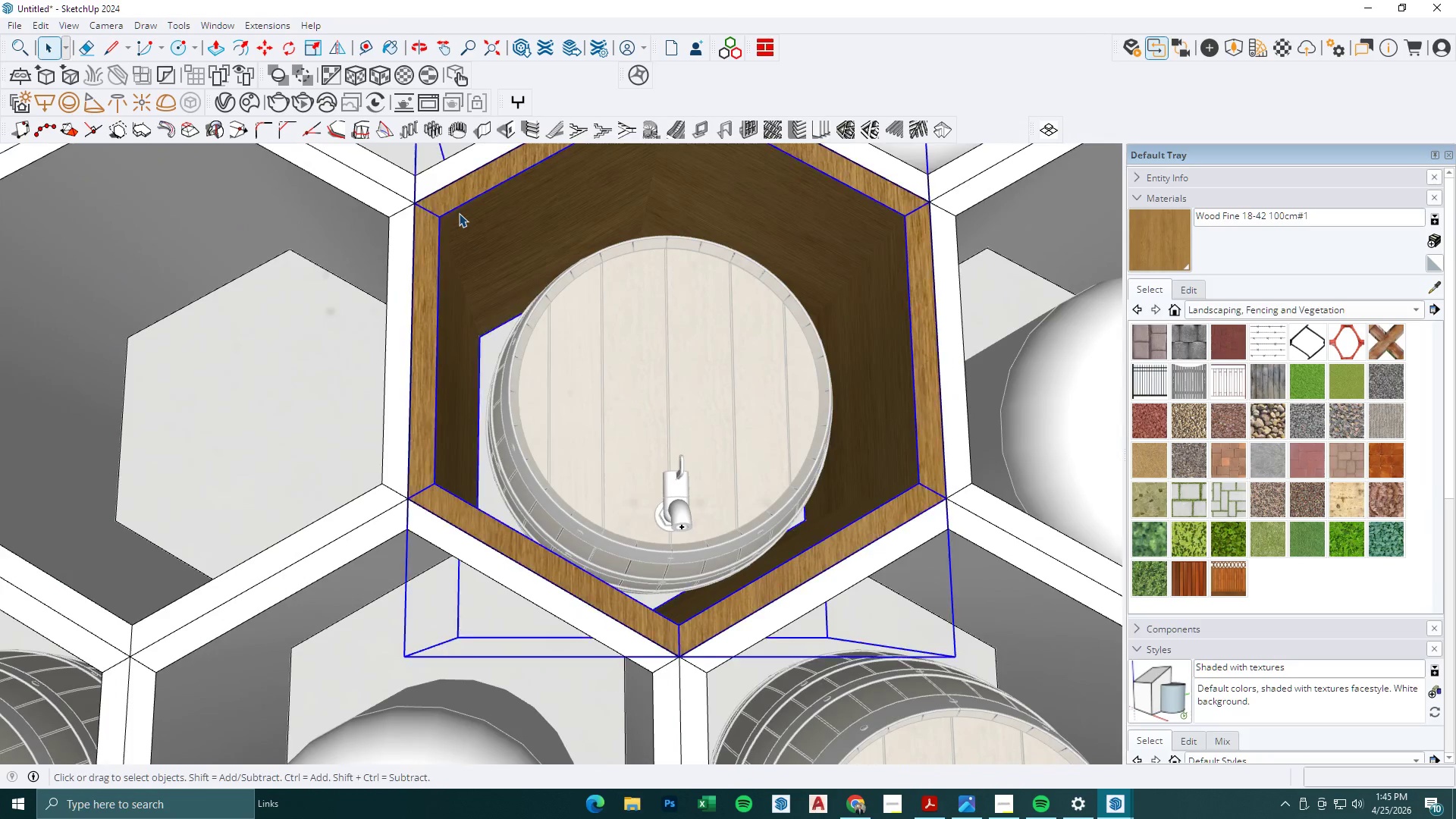 
triple_click([459, 213])
 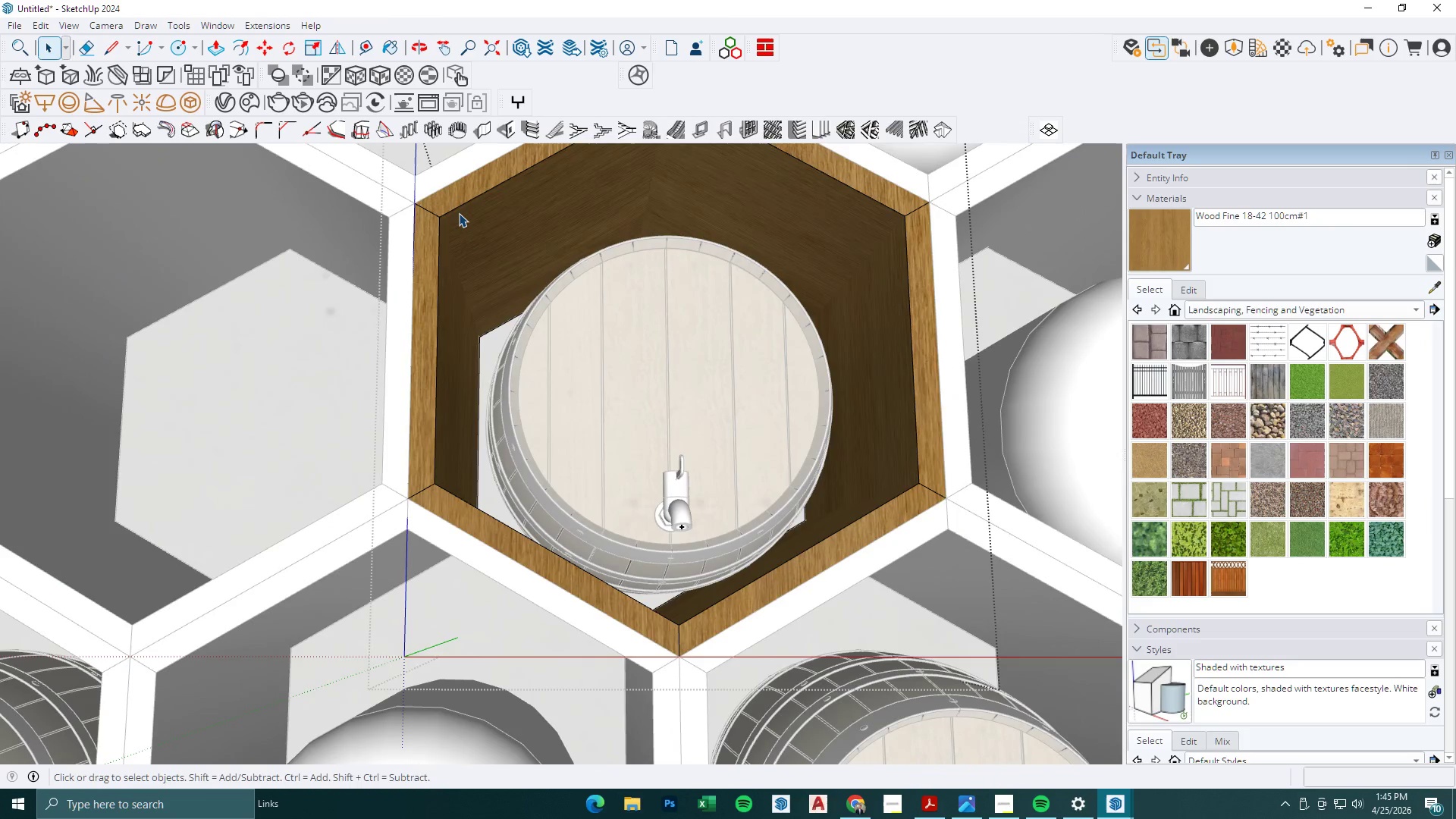 
triple_click([459, 213])
 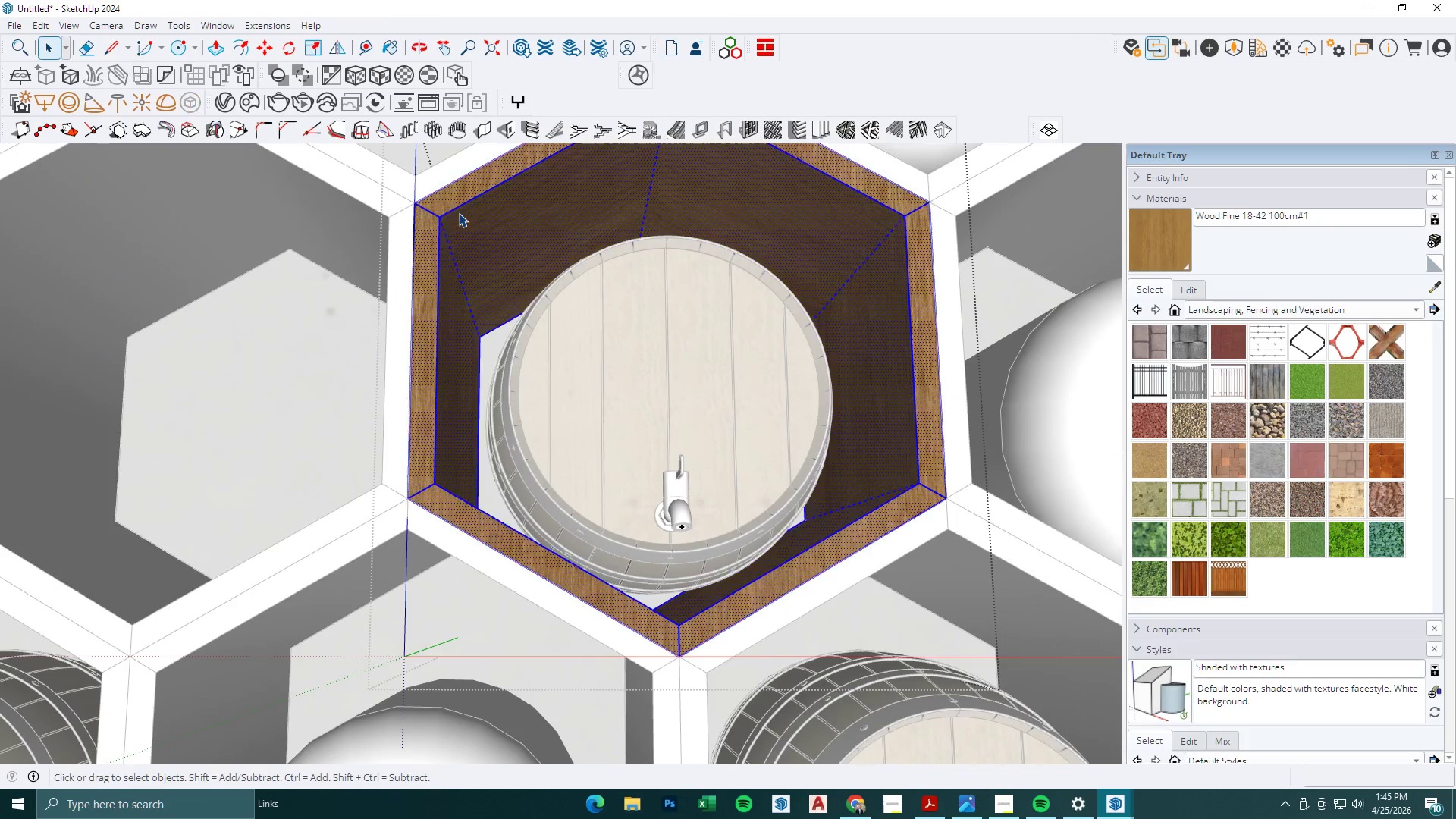 
triple_click([459, 213])
 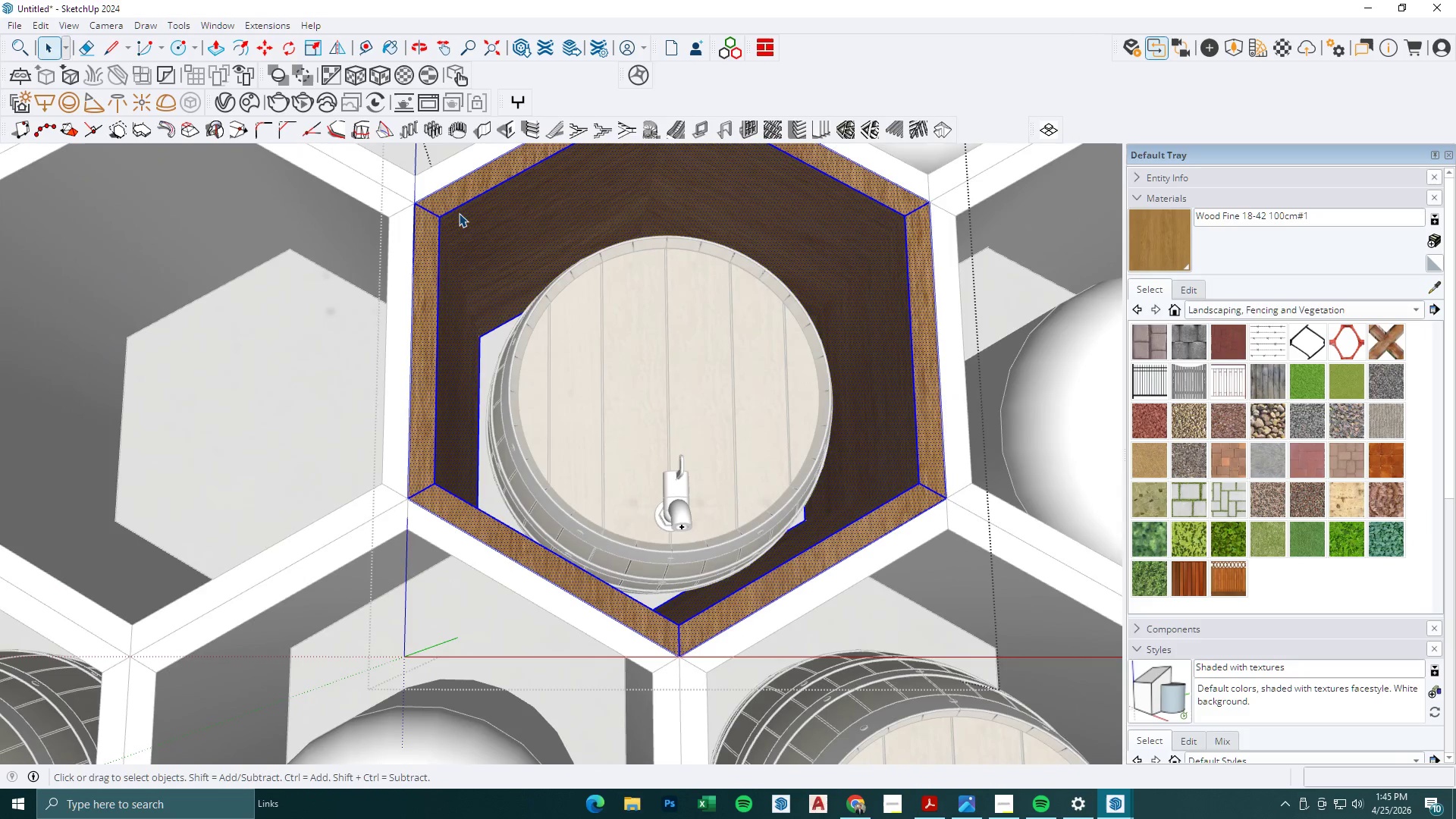 
key(Escape)
 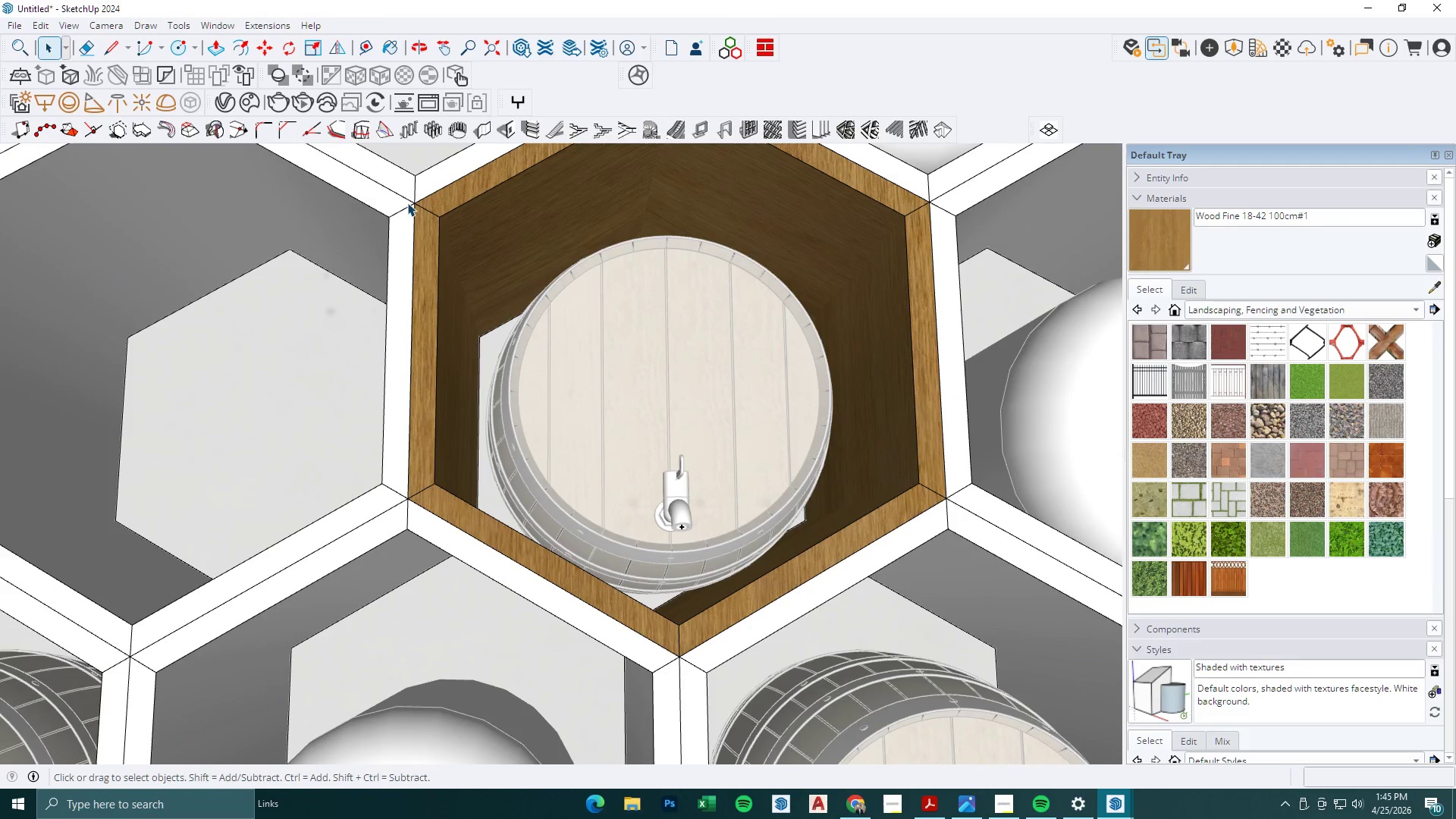 
triple_click([407, 202])
 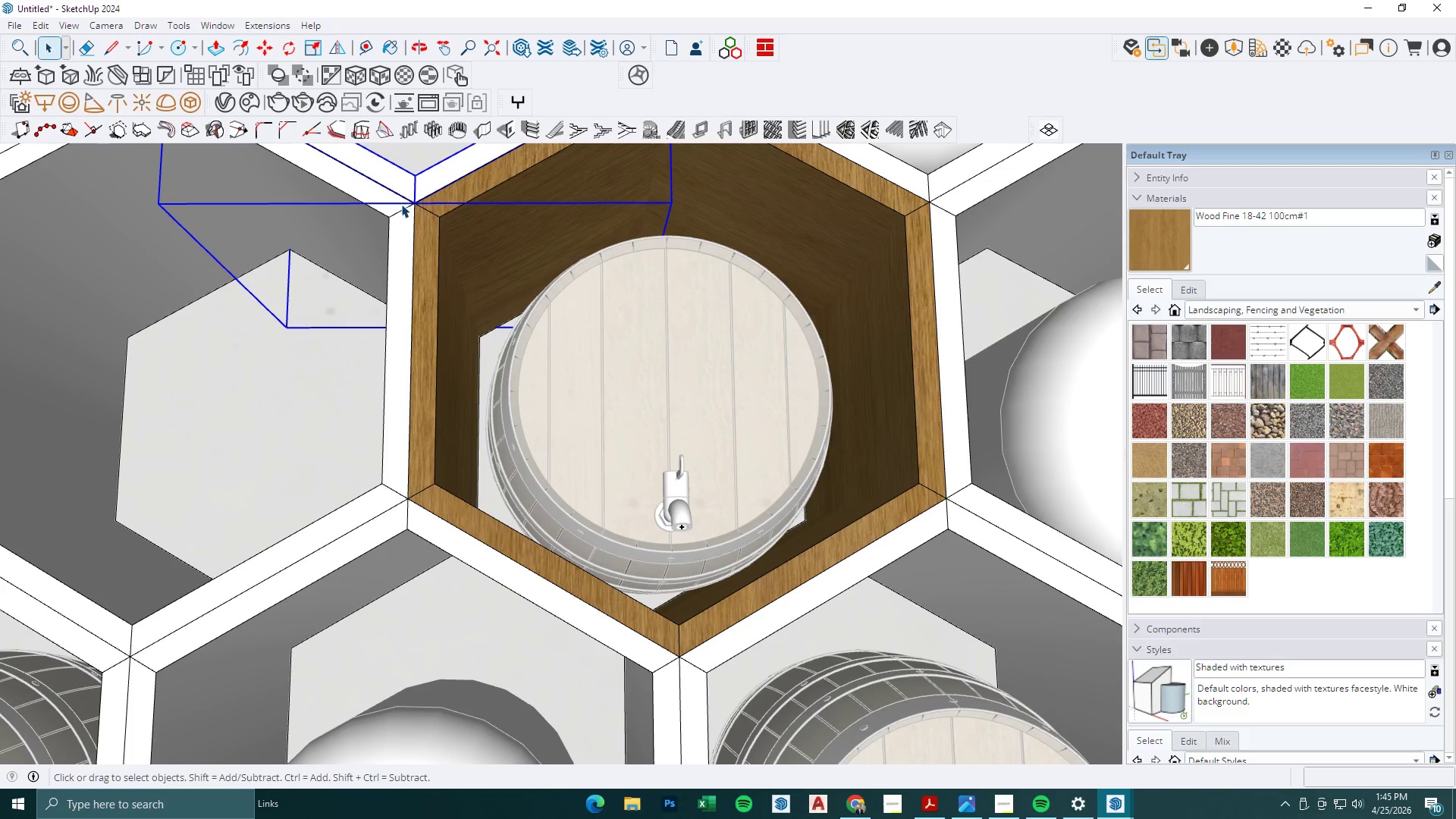 
left_click([397, 208])
 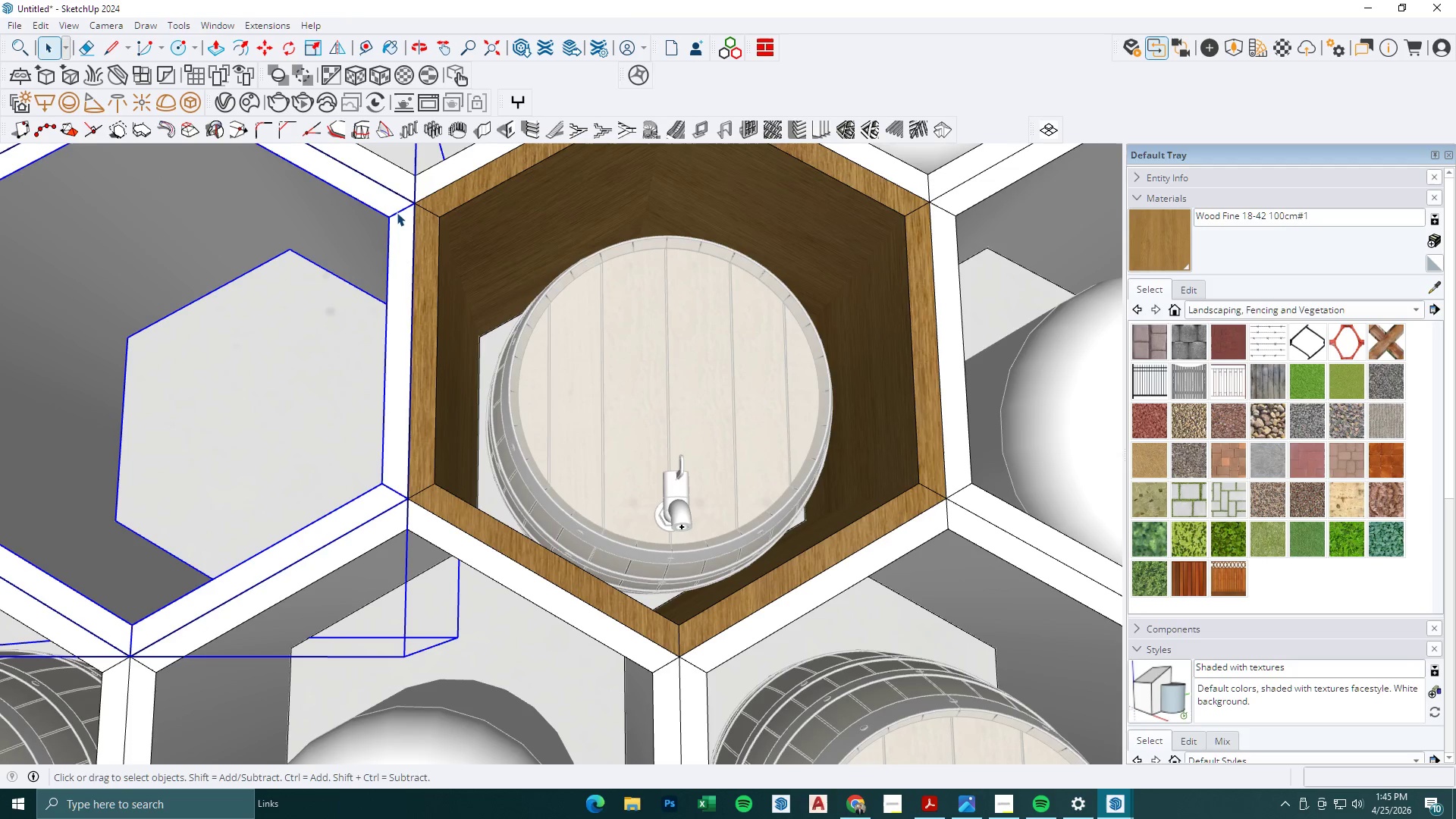 
left_click([397, 212])
 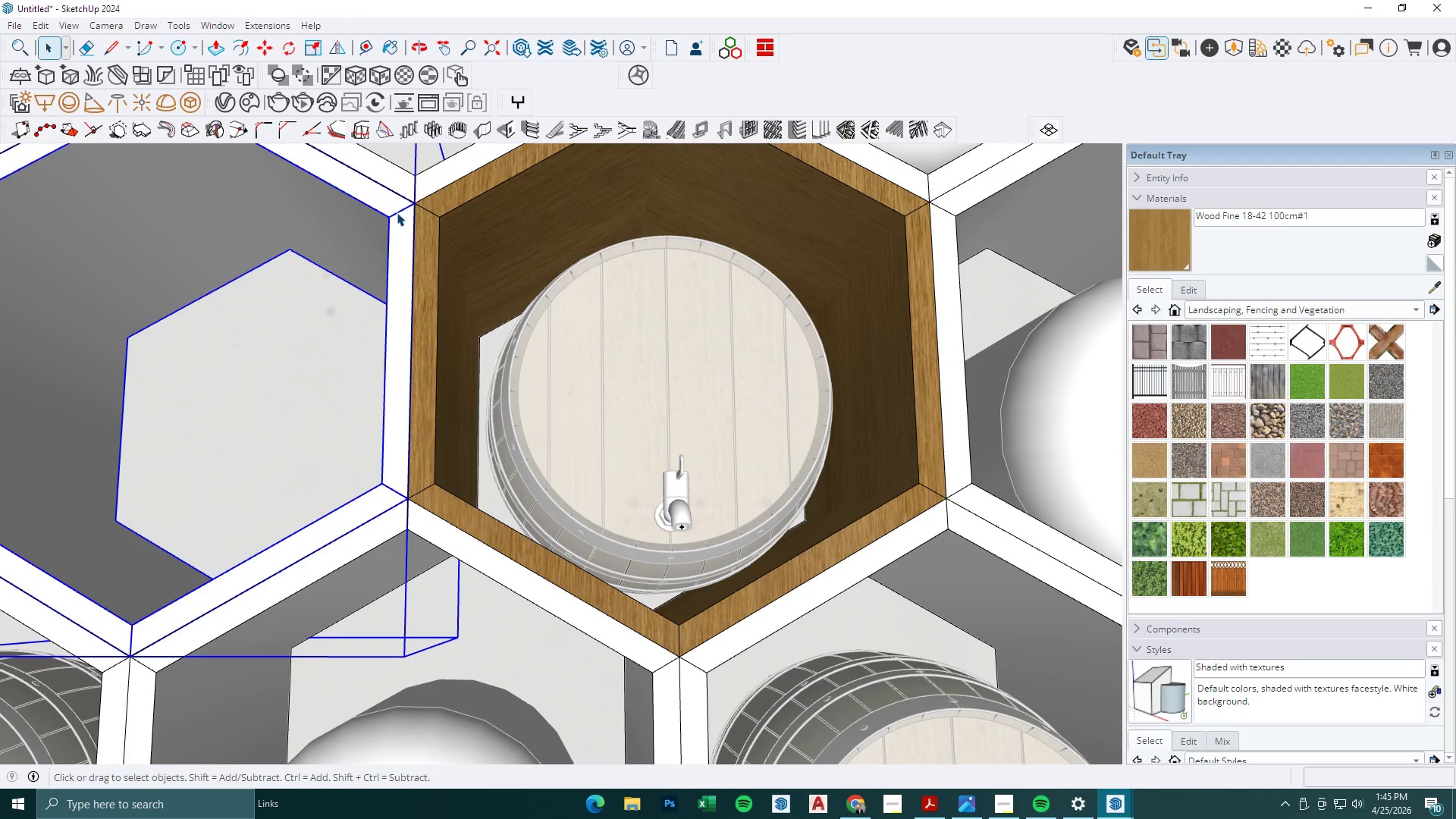 
left_click([426, 277])
 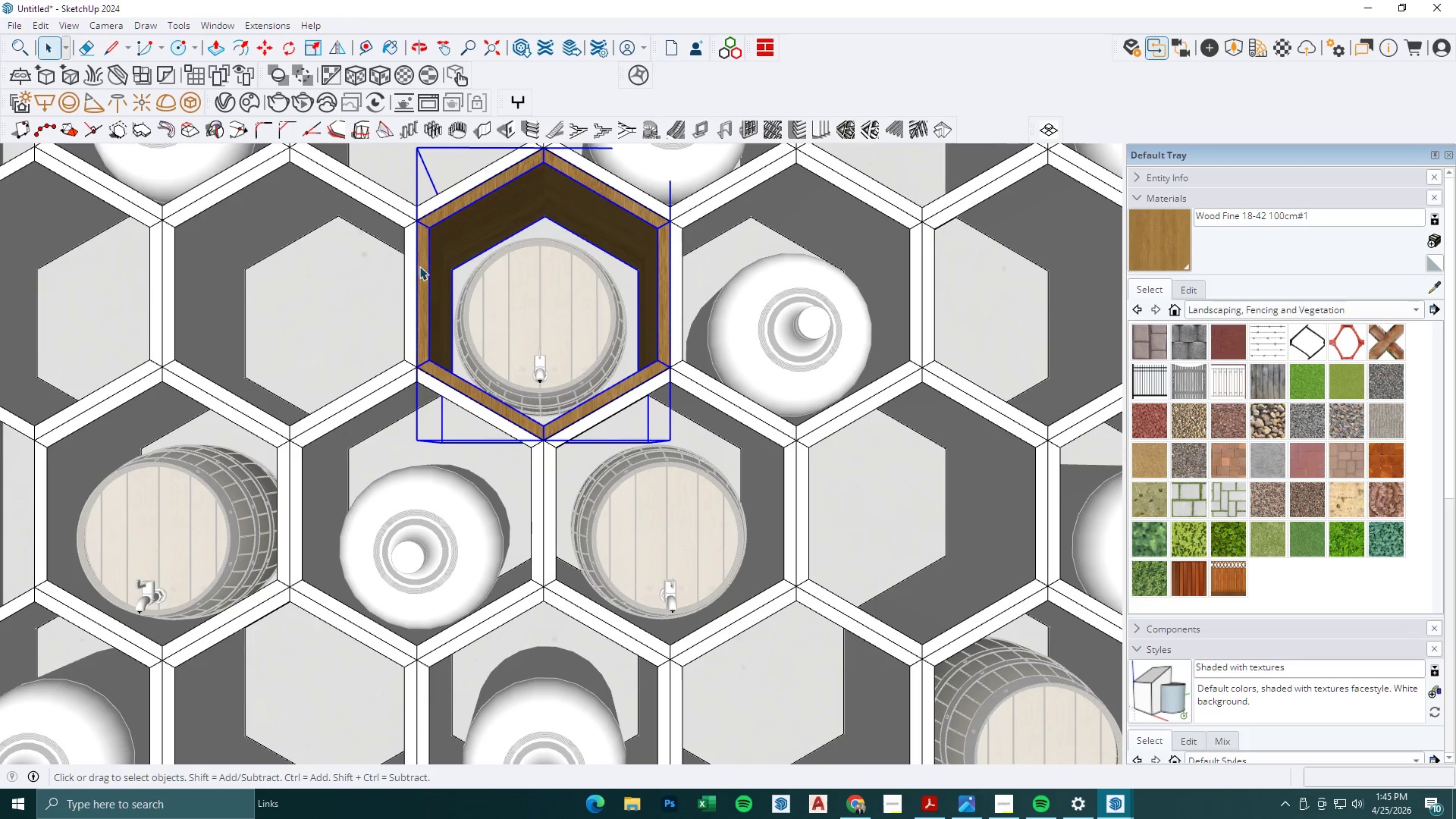 
scroll: coordinate [435, 237], scroll_direction: down, amount: 9.0
 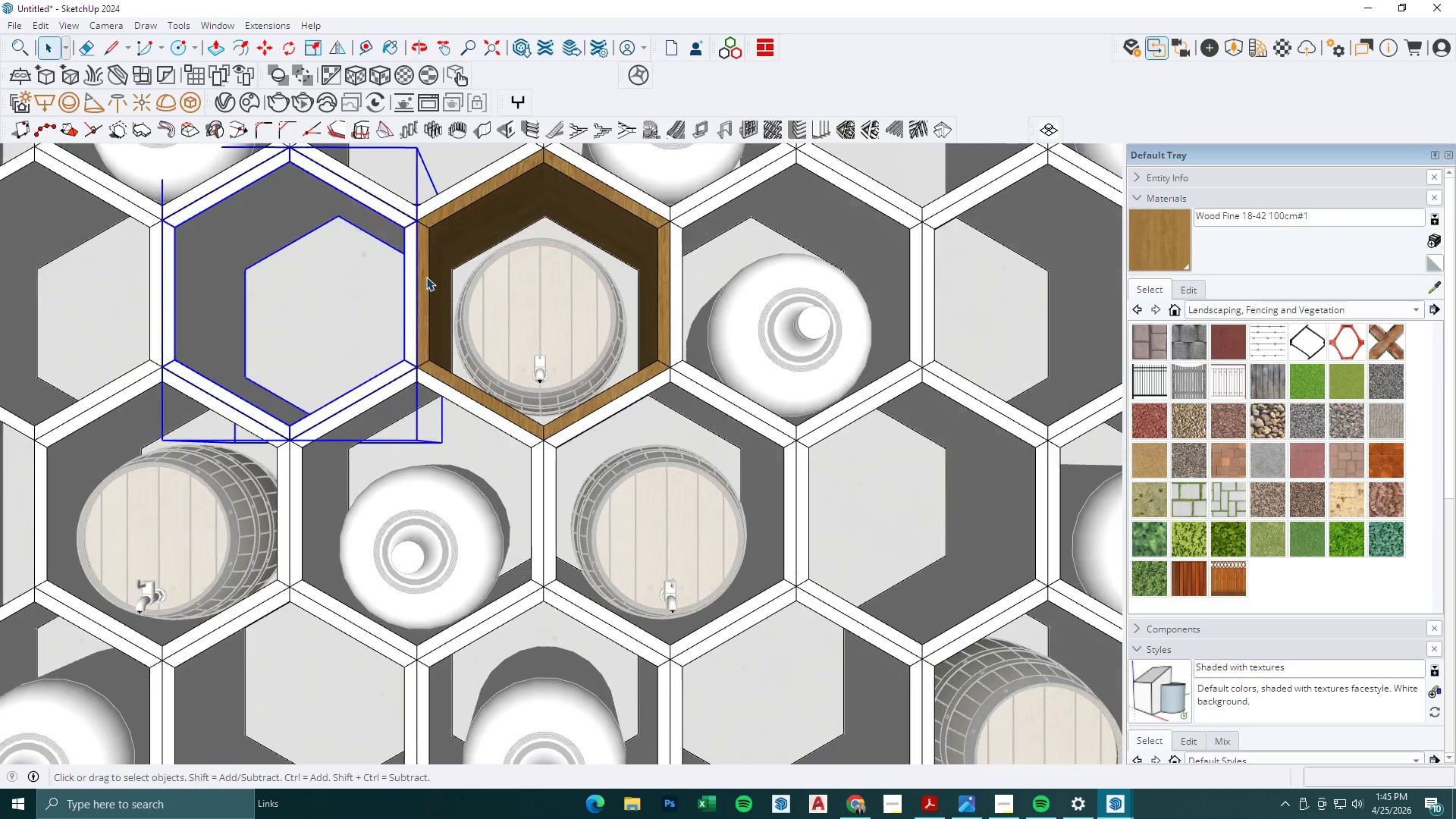 
left_click([410, 256])
 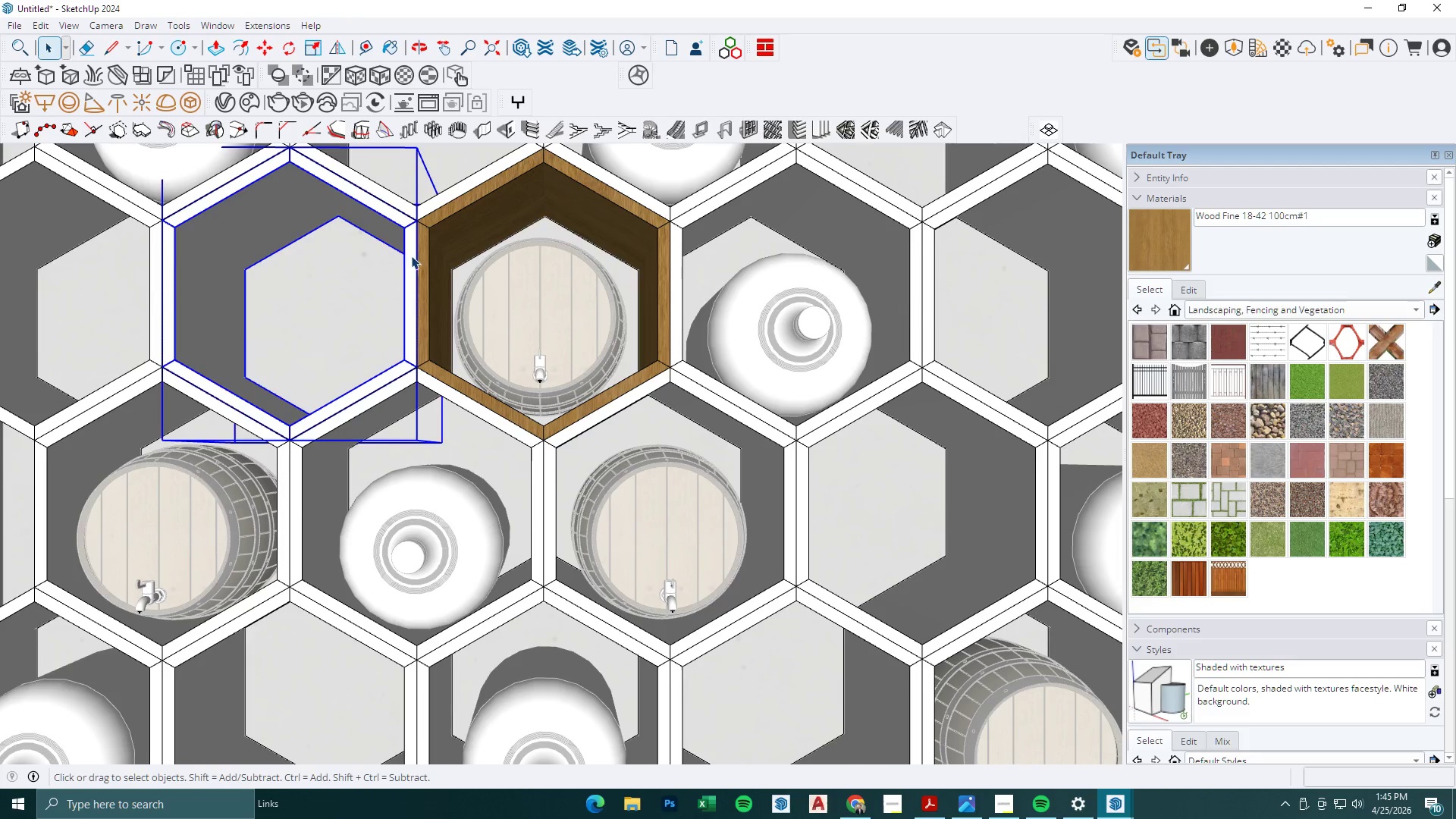 
left_click([428, 256])
 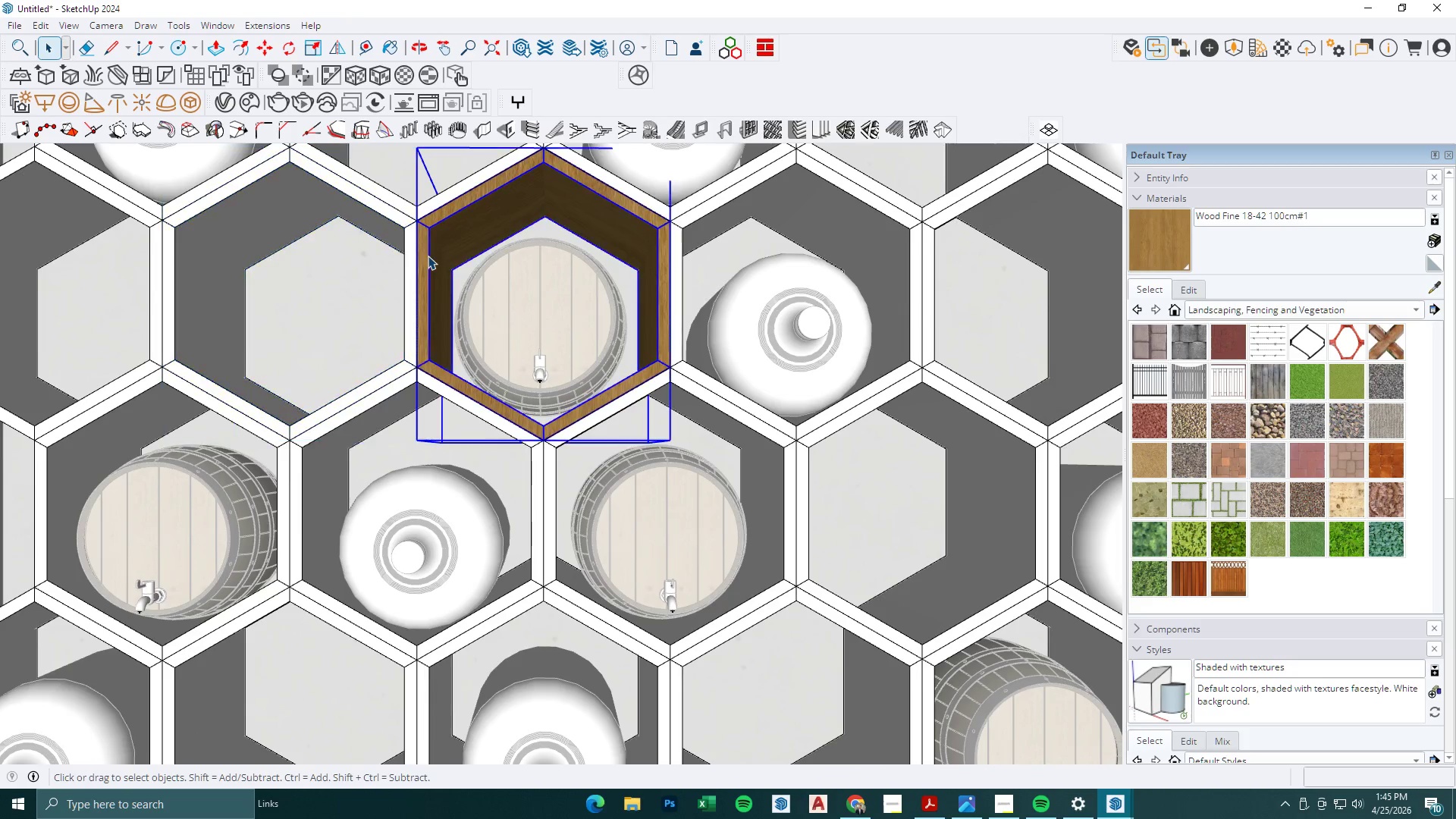 
right_click([428, 256])
 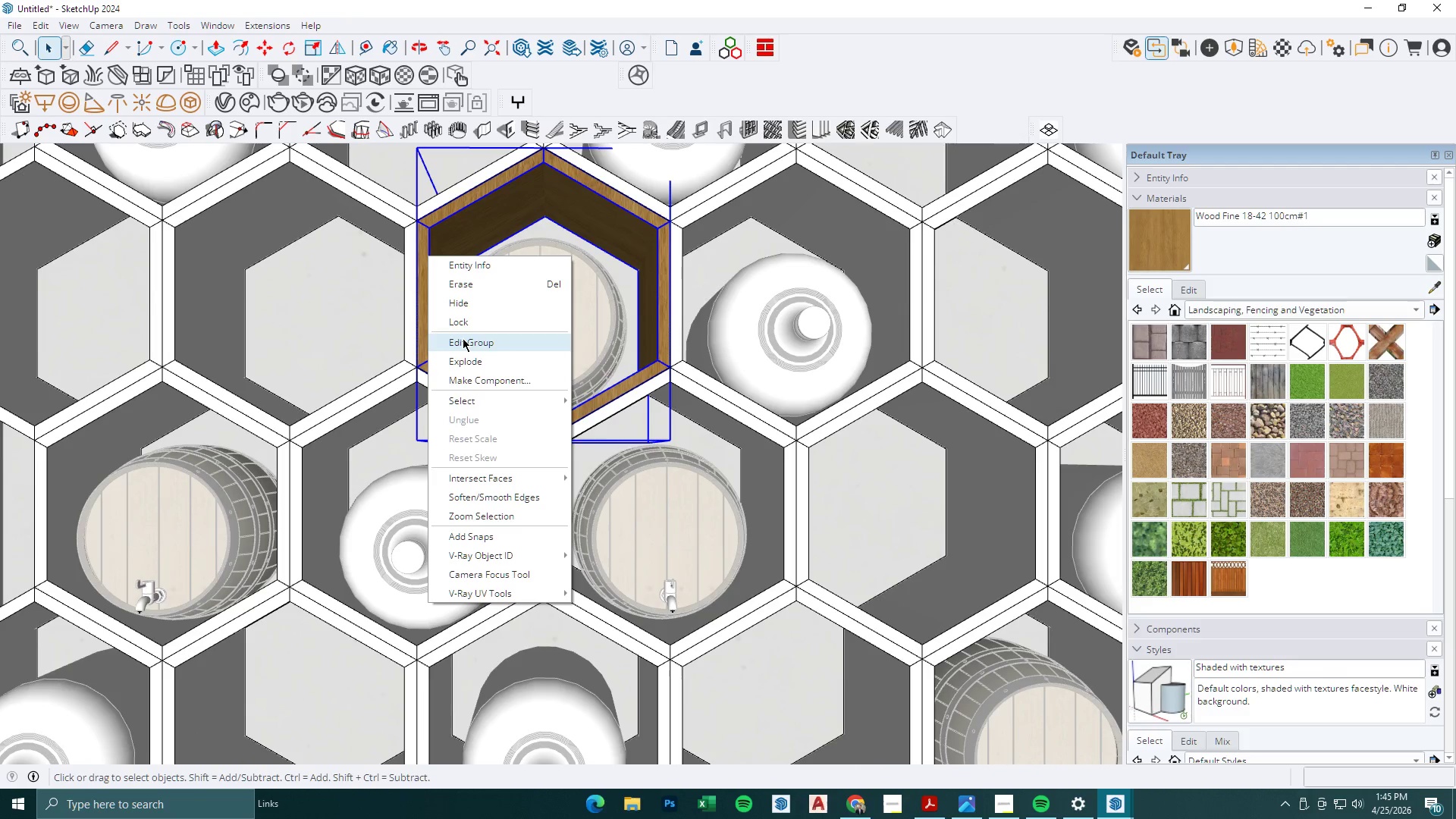 
left_click([464, 218])
 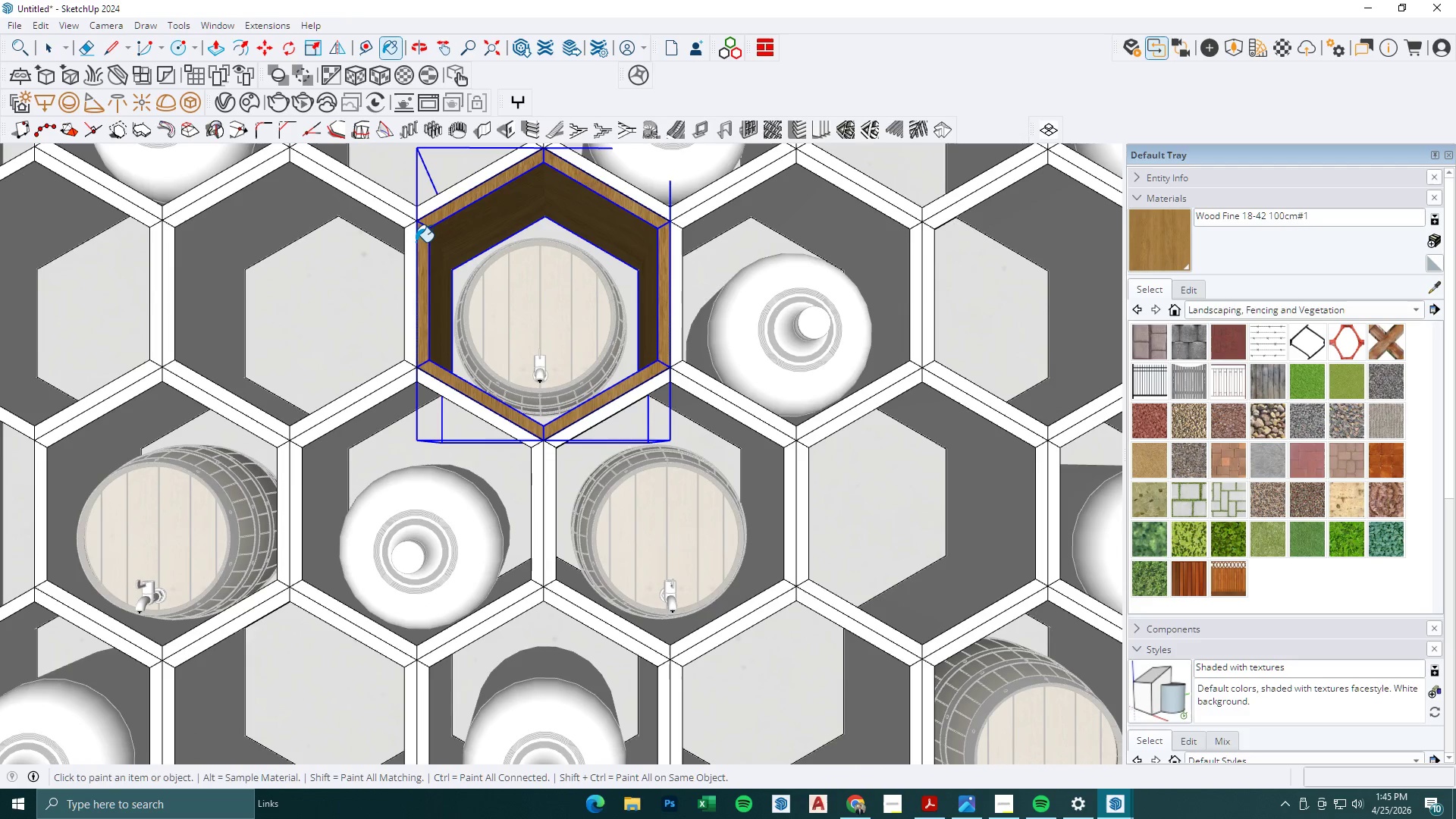 
left_click([409, 241])
 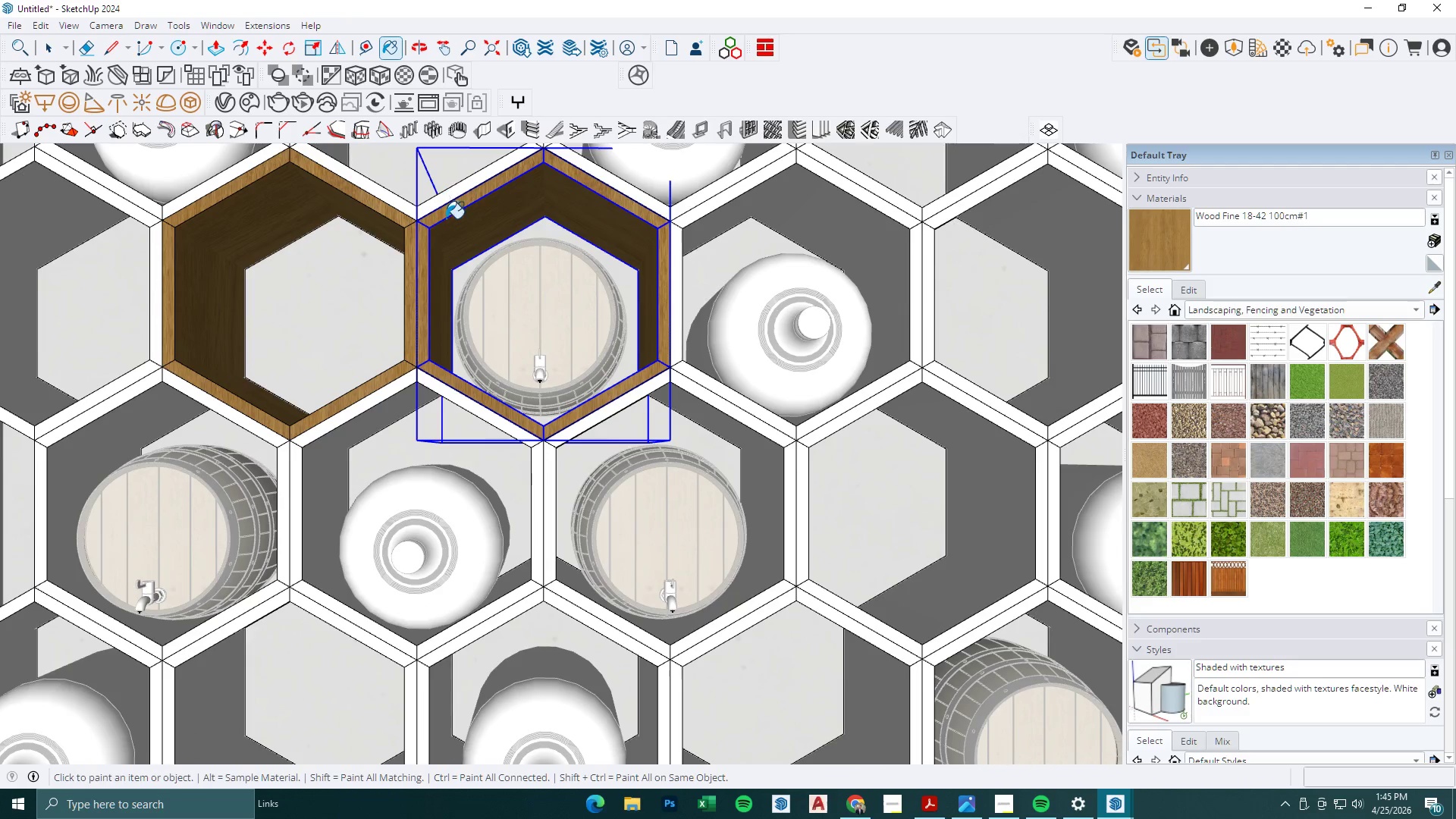 
key(Space)
 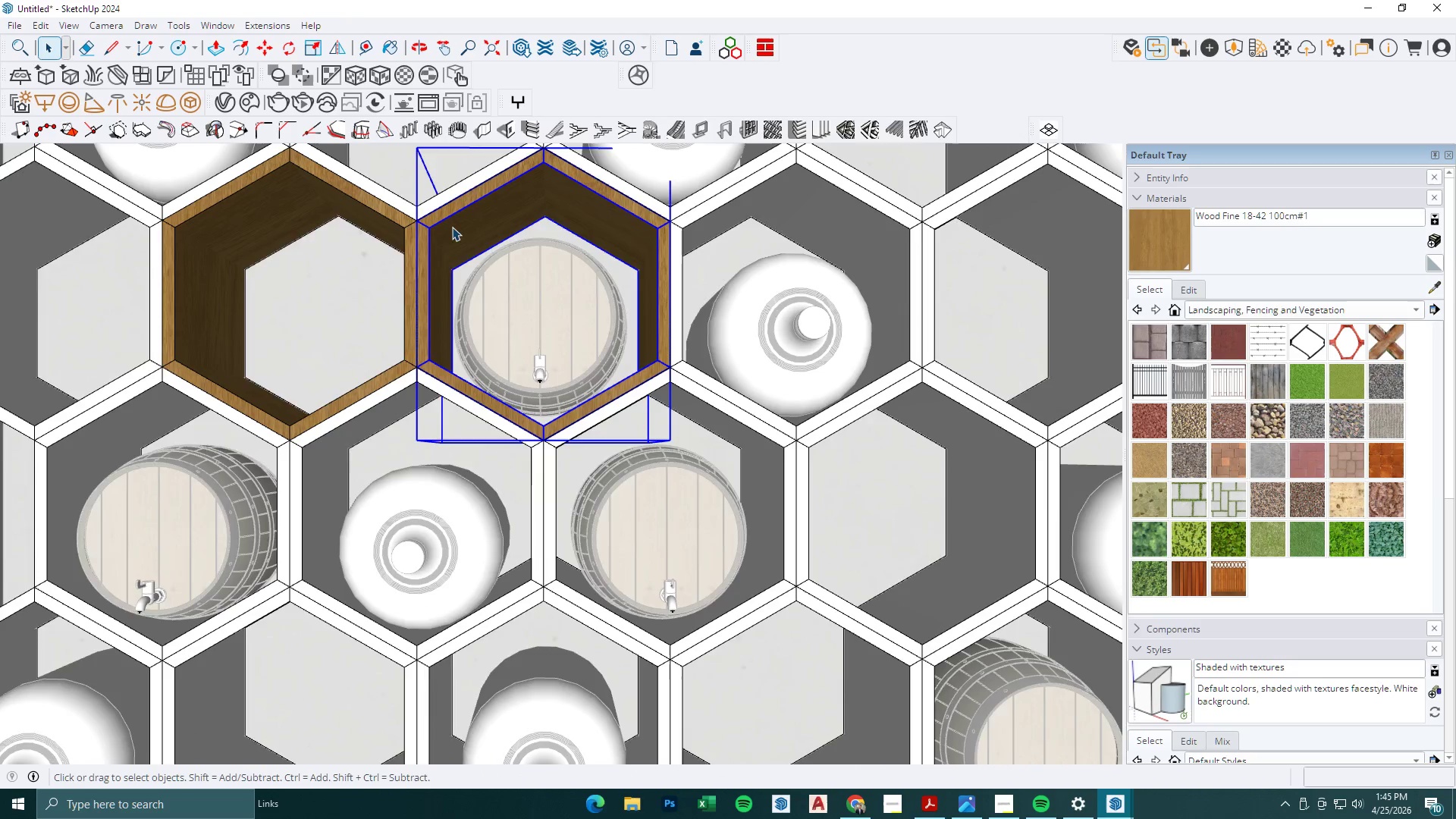 
key(Escape)
 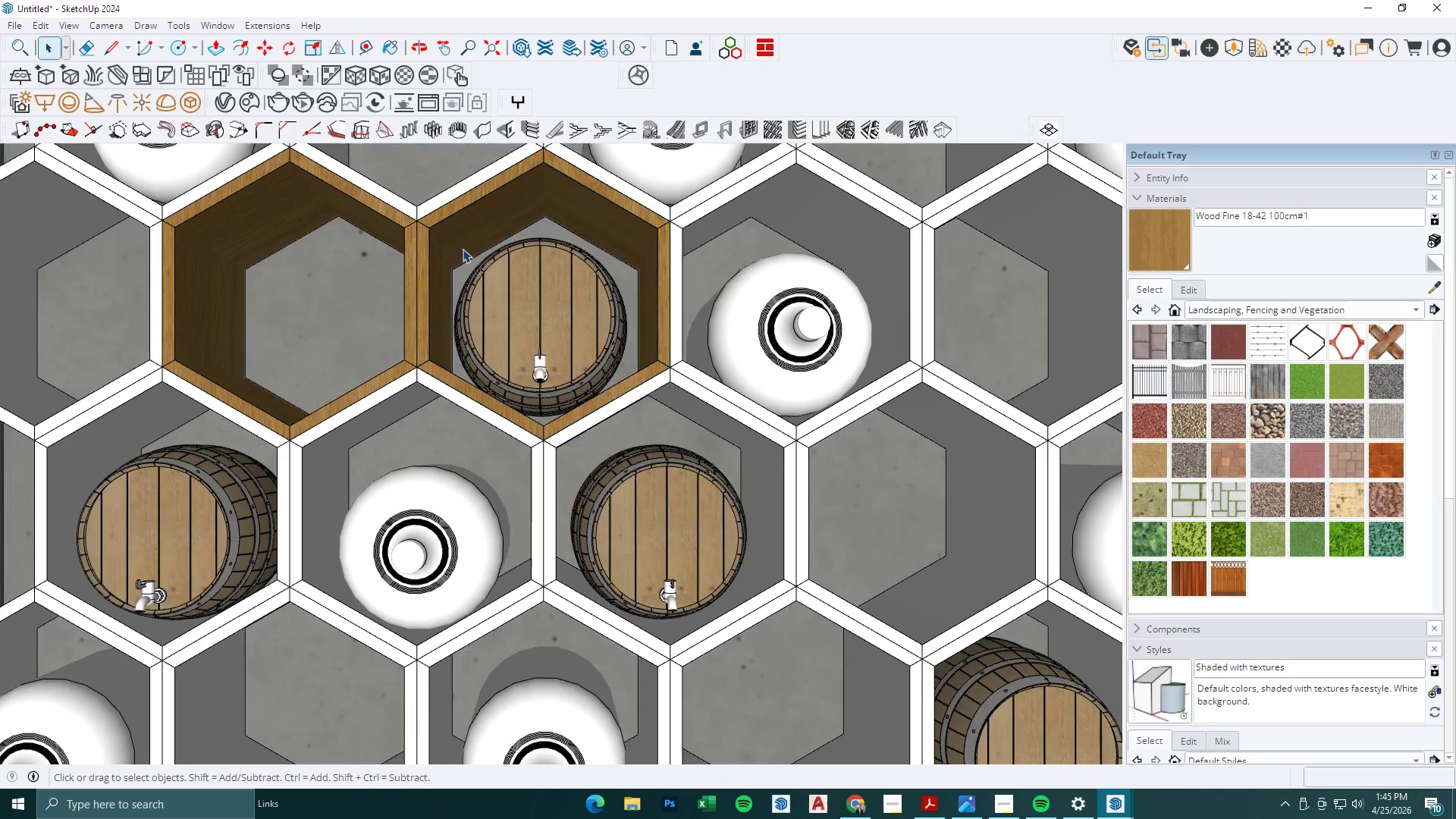 
key(Escape)
 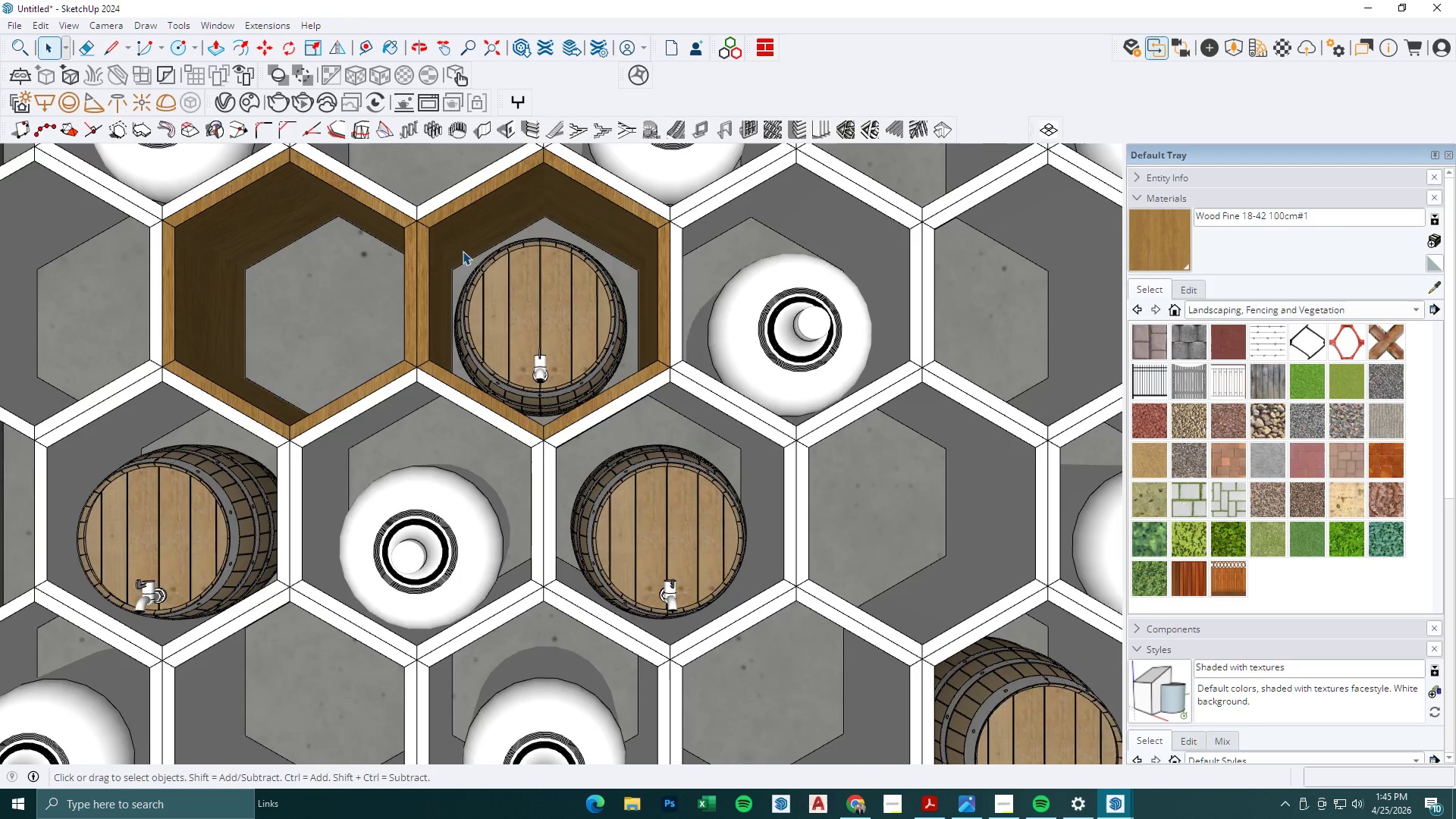 
scroll: coordinate [463, 254], scroll_direction: down, amount: 5.0
 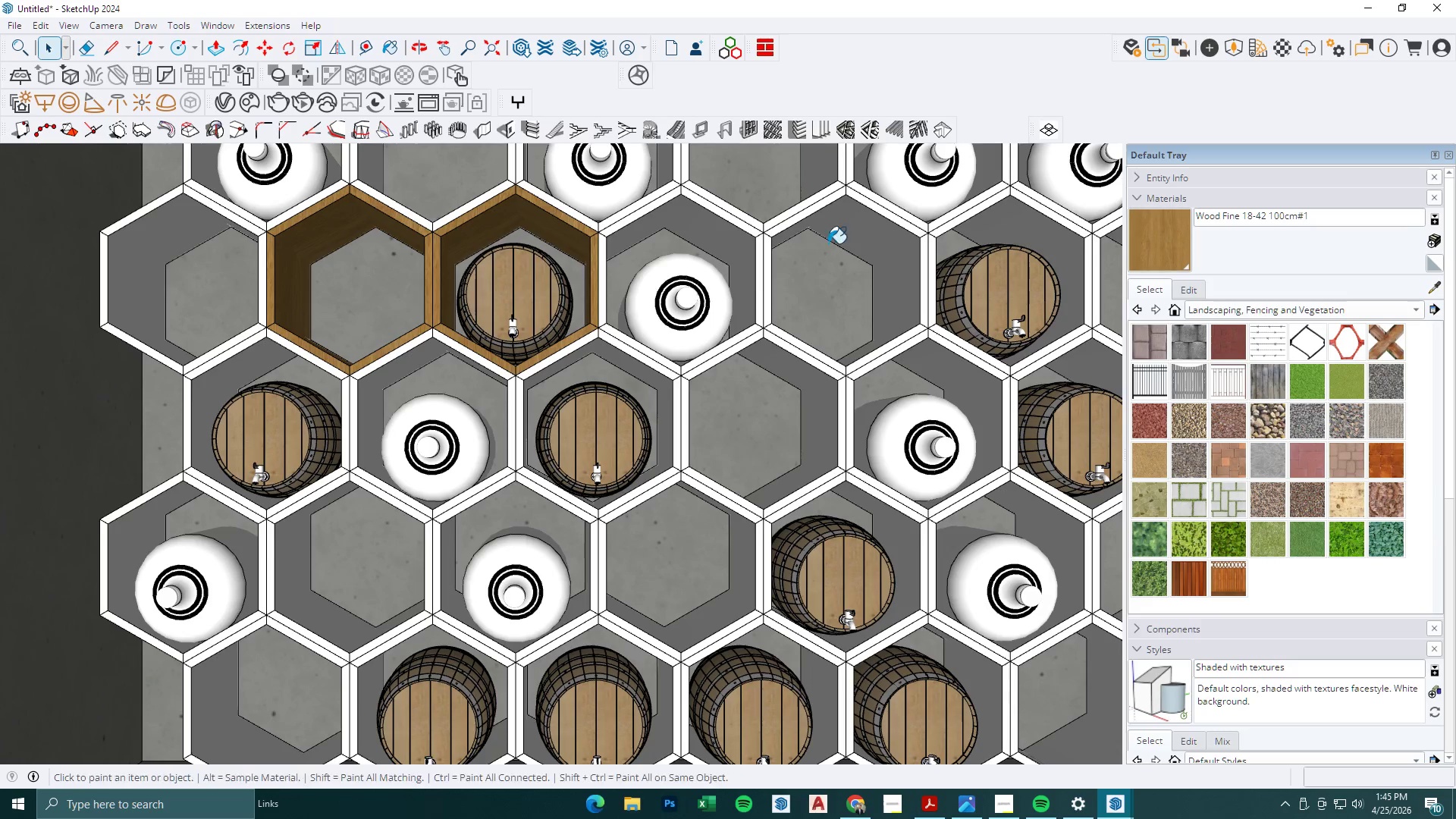 
left_click([755, 231])
 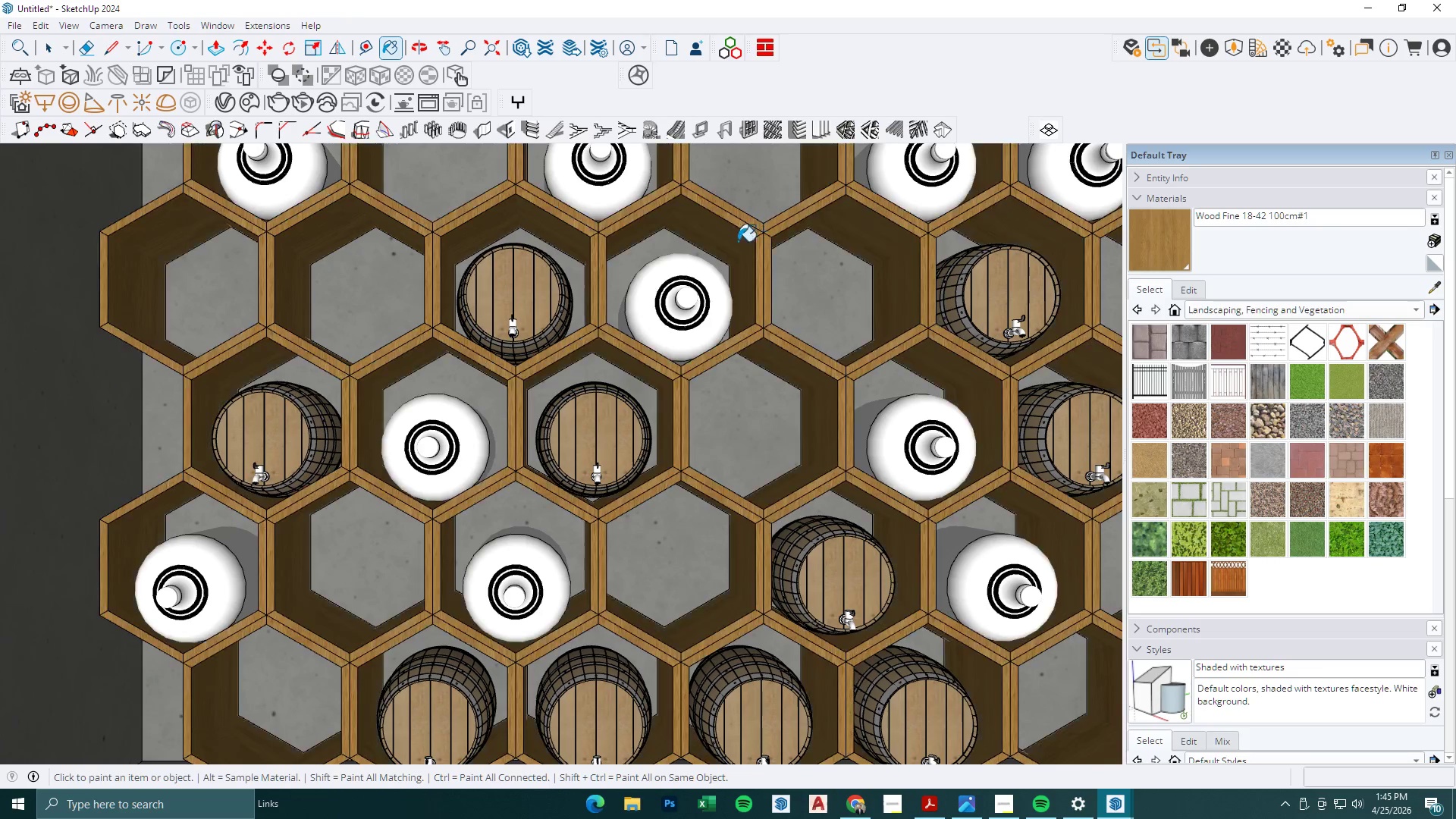 
scroll: coordinate [658, 304], scroll_direction: down, amount: 10.0
 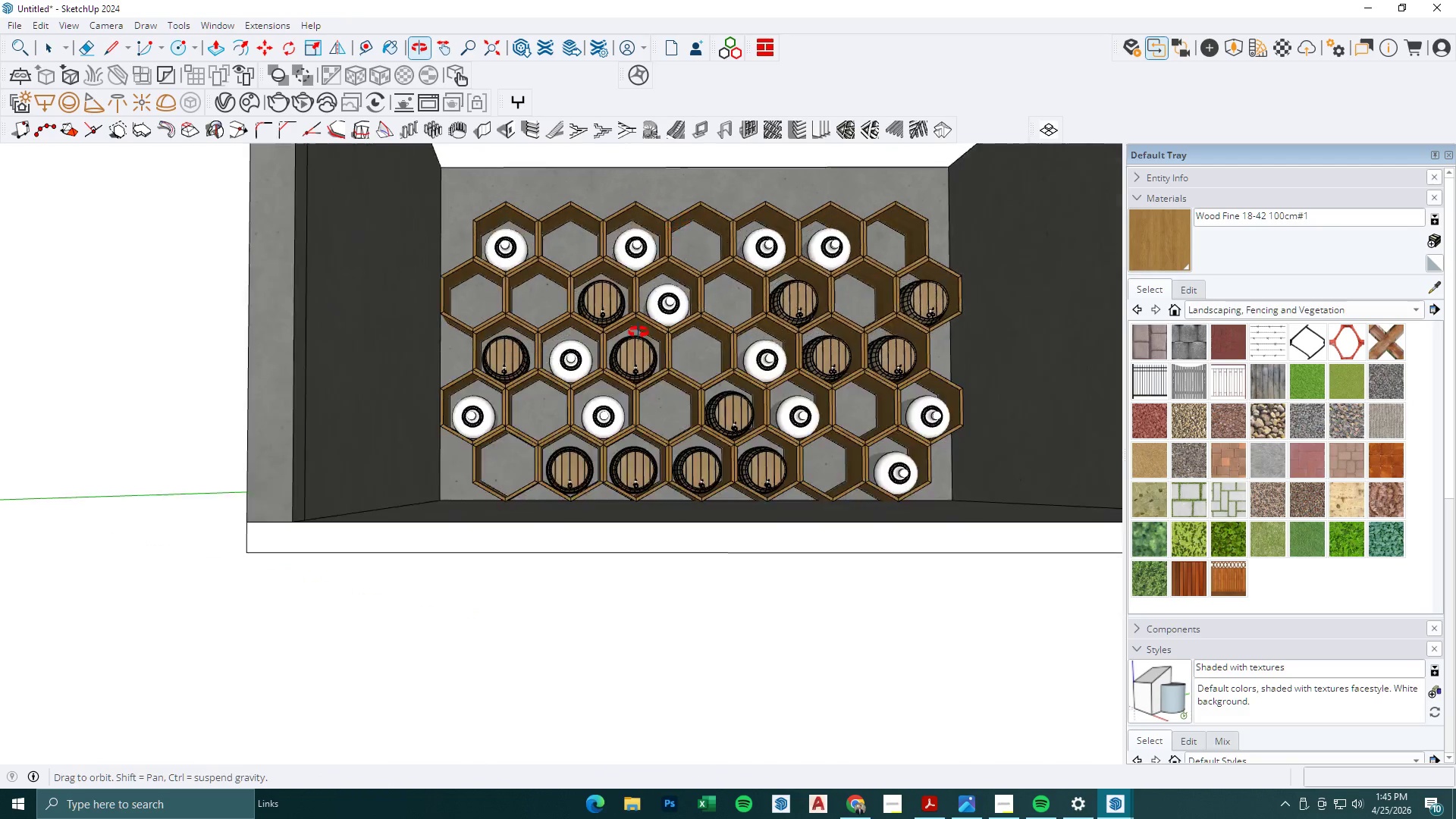 
key(Space)
 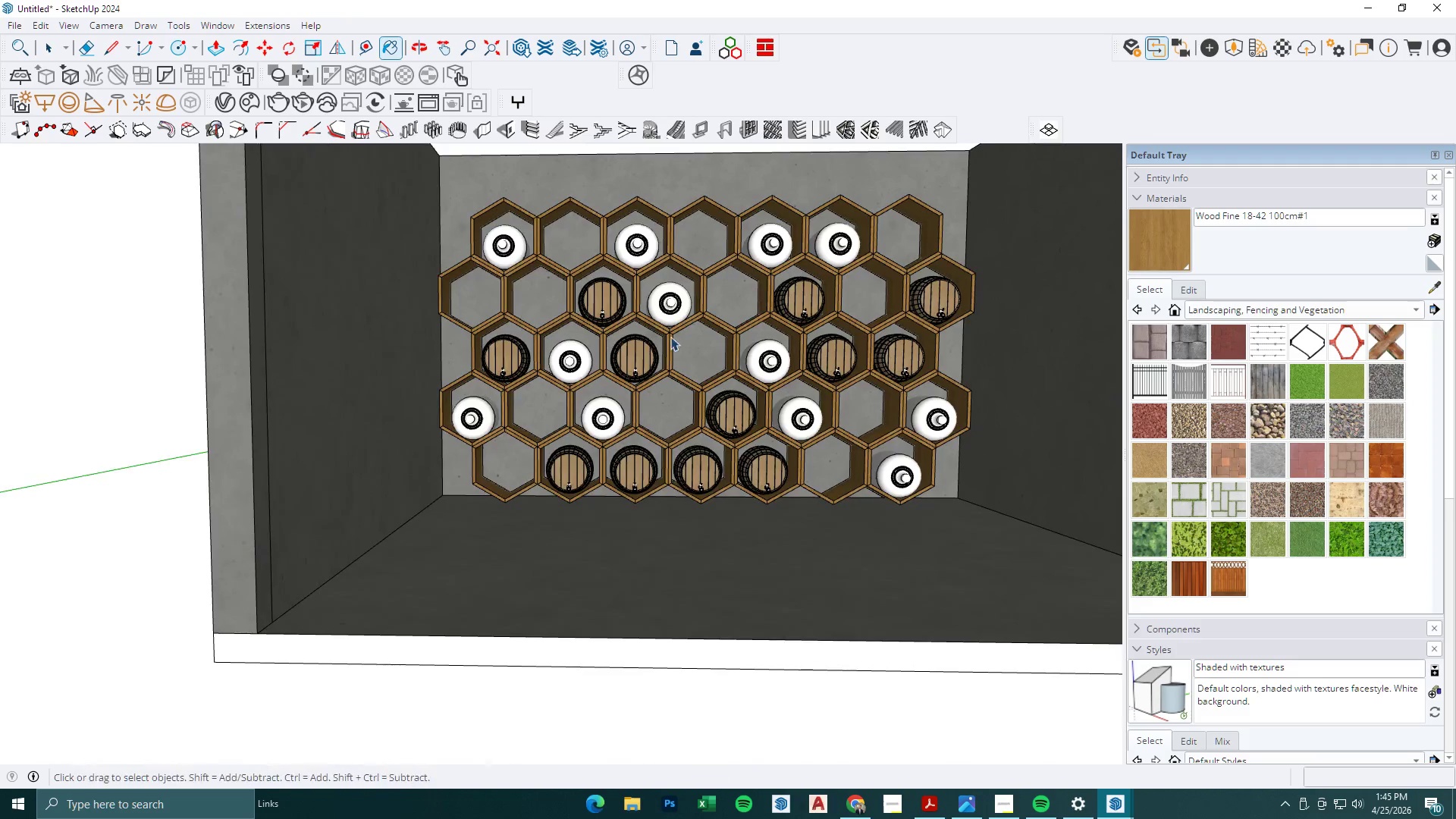 
key(Escape)
 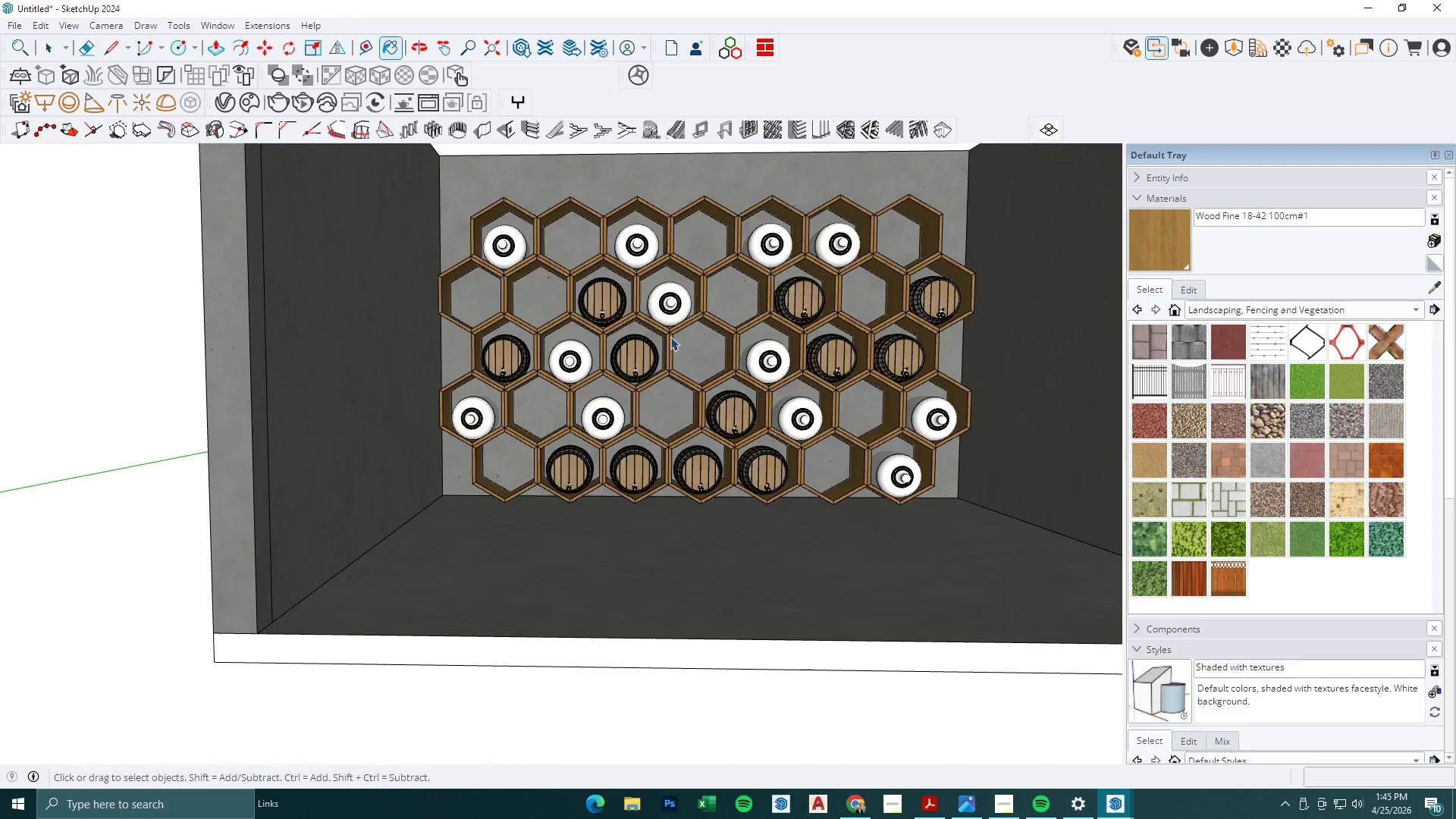 
key(Escape)
 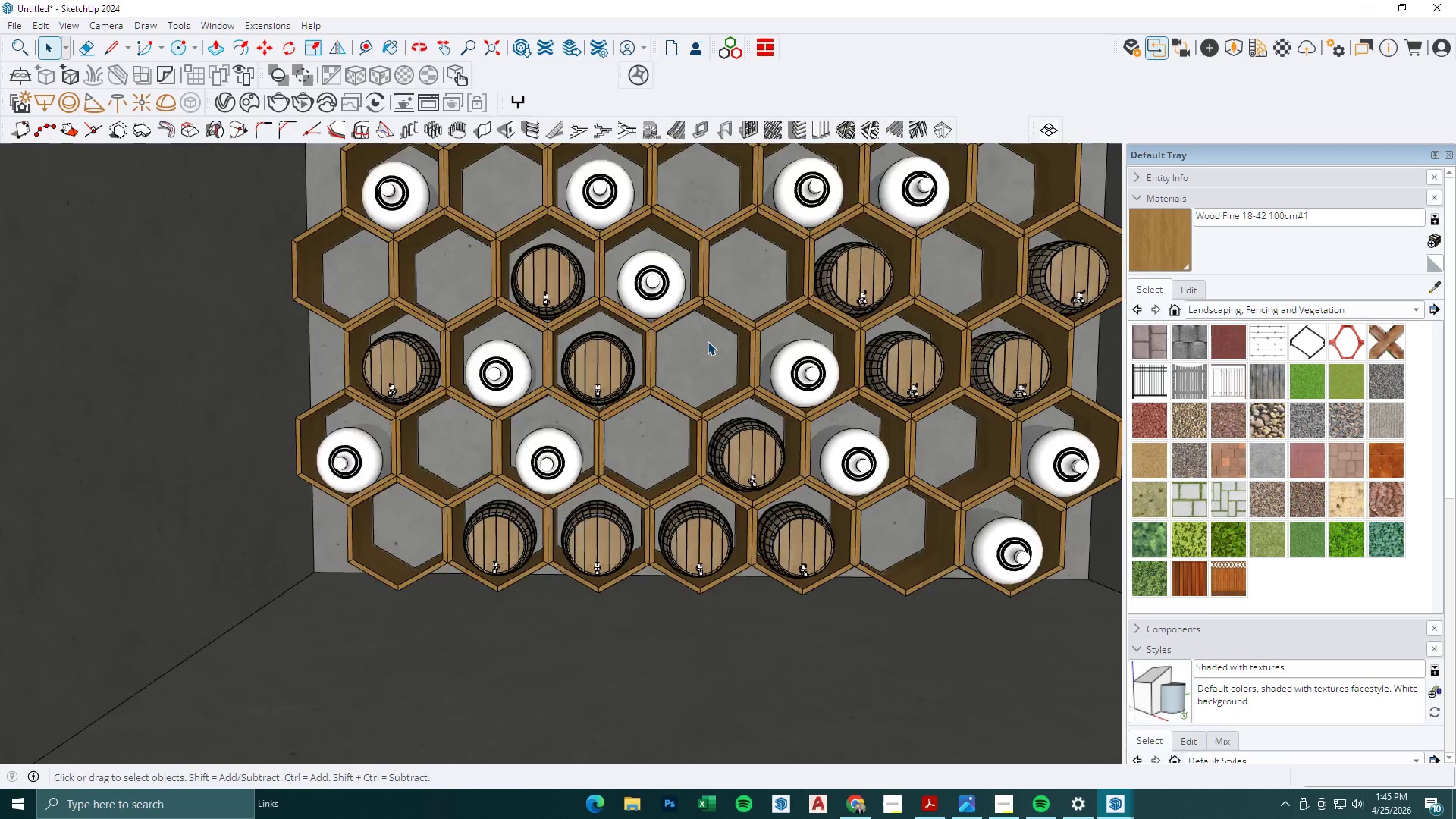 
key(Escape)
 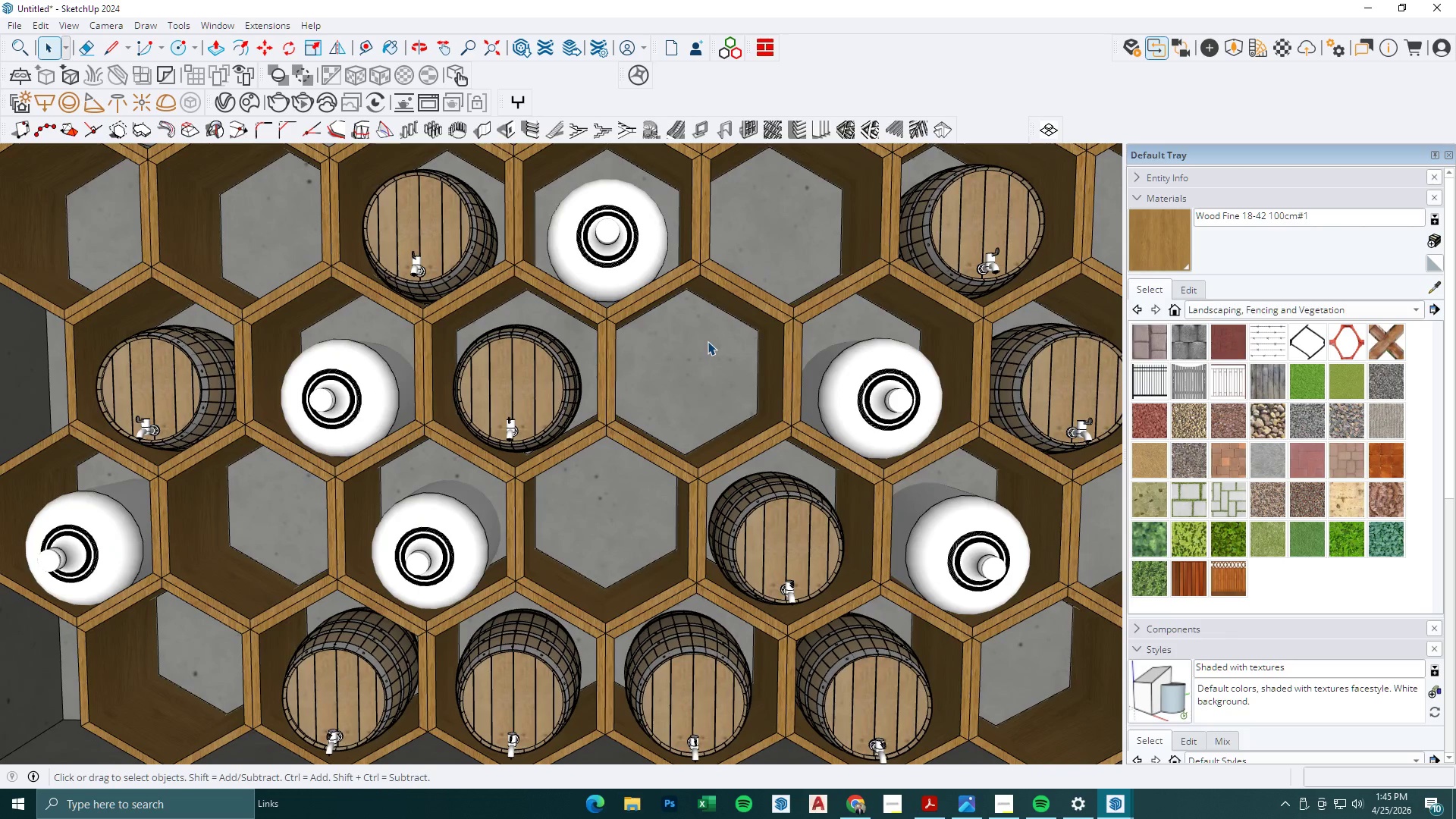 
scroll: coordinate [708, 341], scroll_direction: up, amount: 8.0
 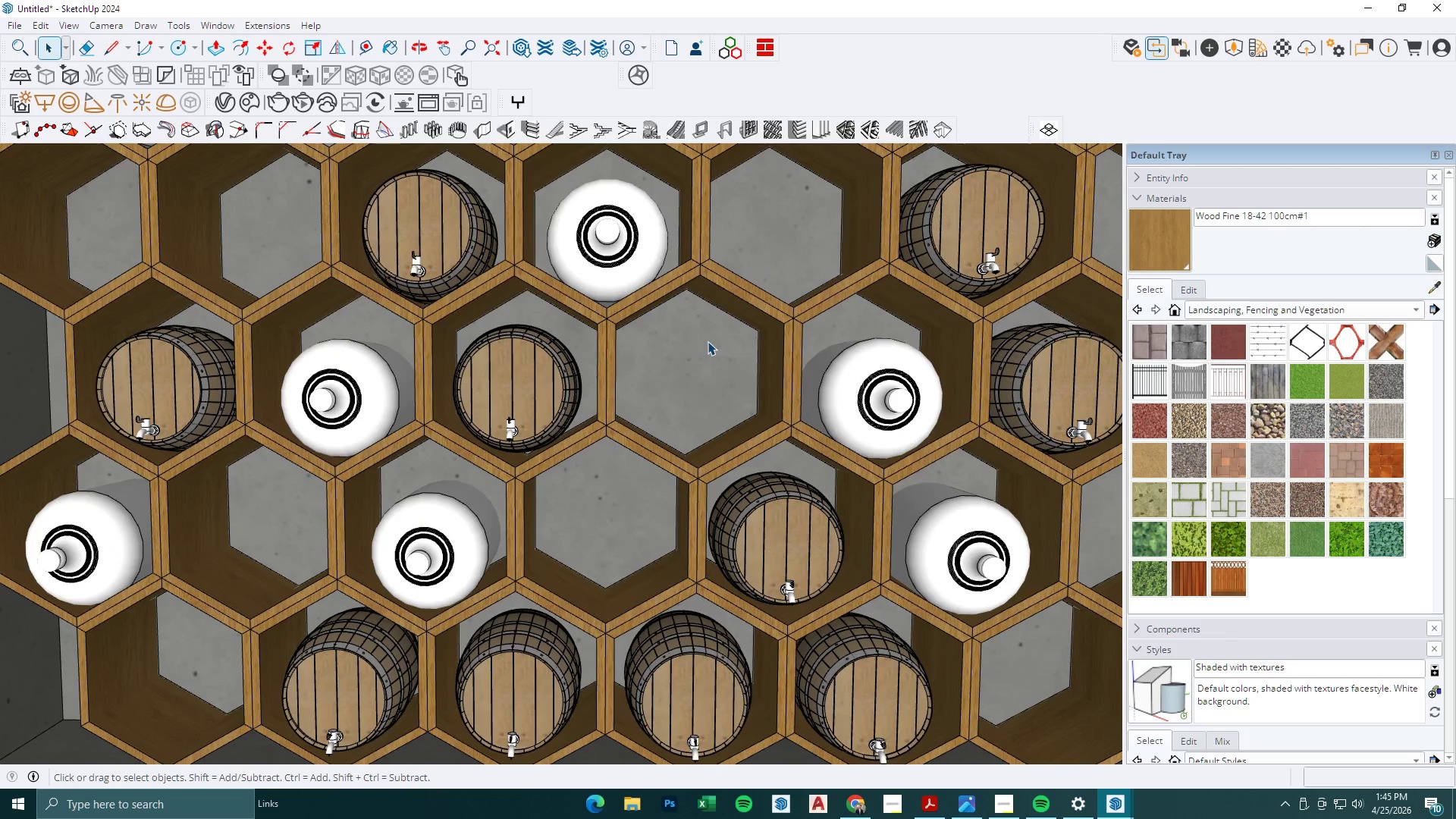 
scroll: coordinate [629, 314], scroll_direction: down, amount: 21.0
 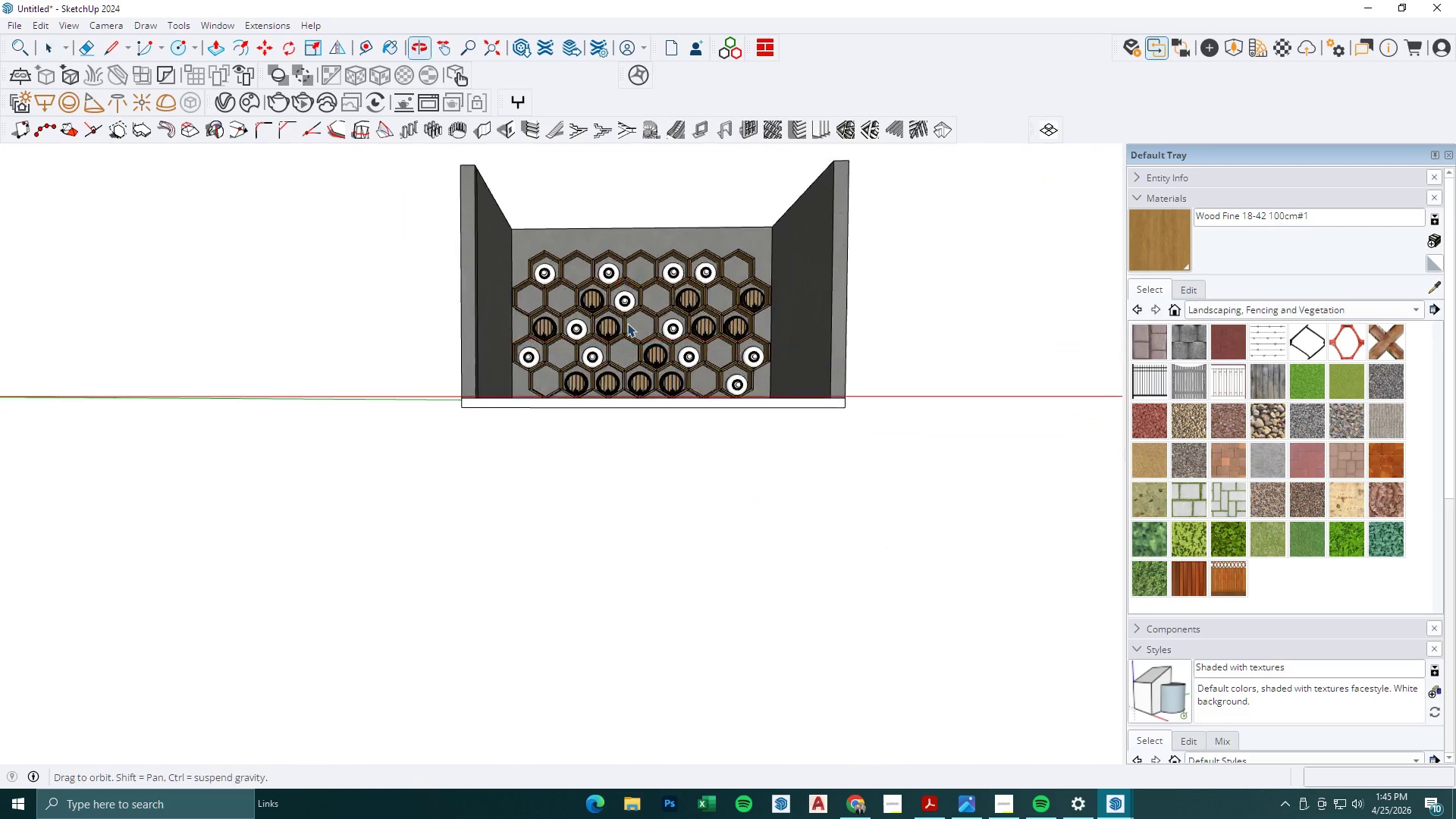 
scroll: coordinate [250, 547], scroll_direction: up, amount: 17.0
 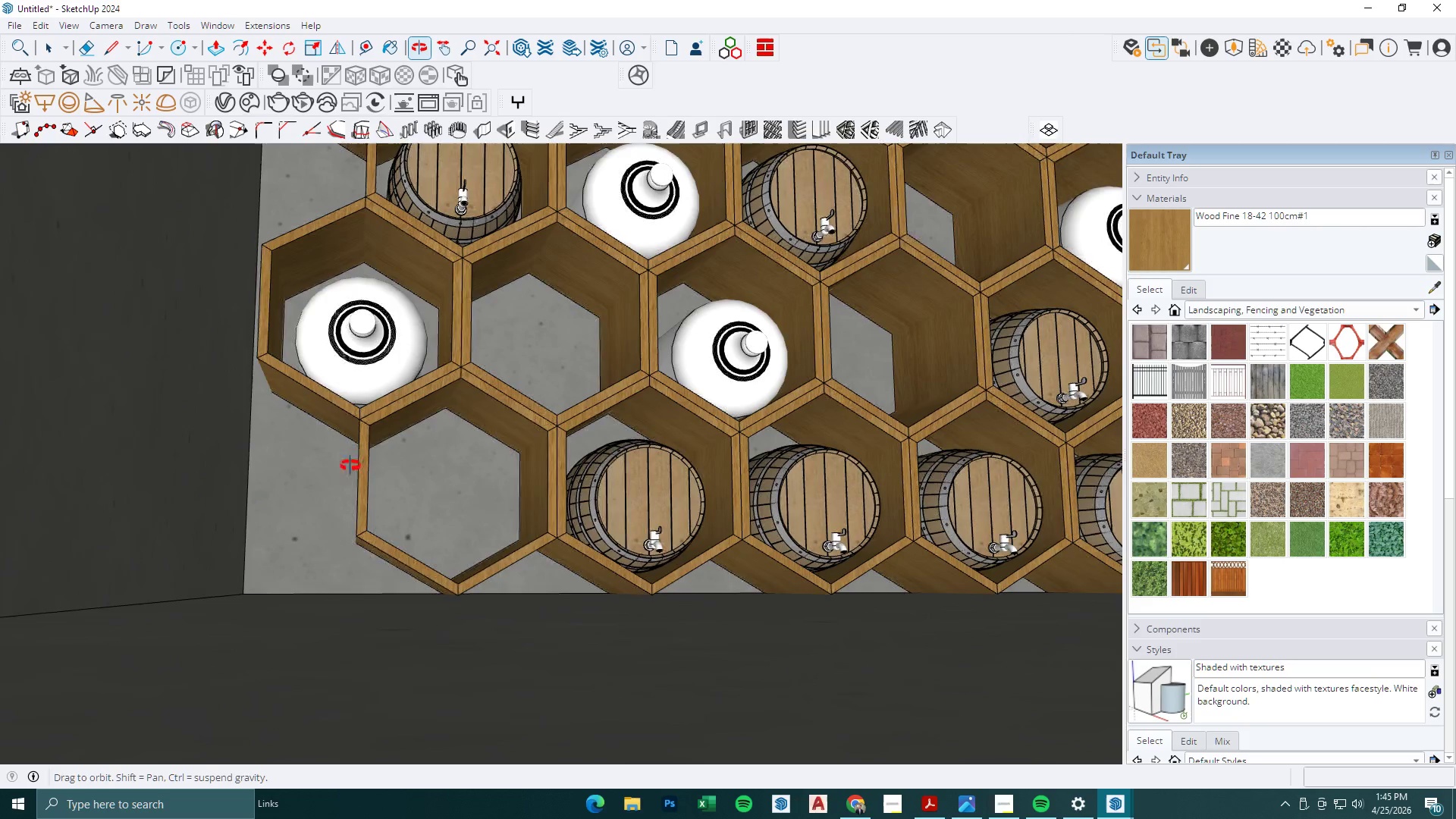 
key(Space)
 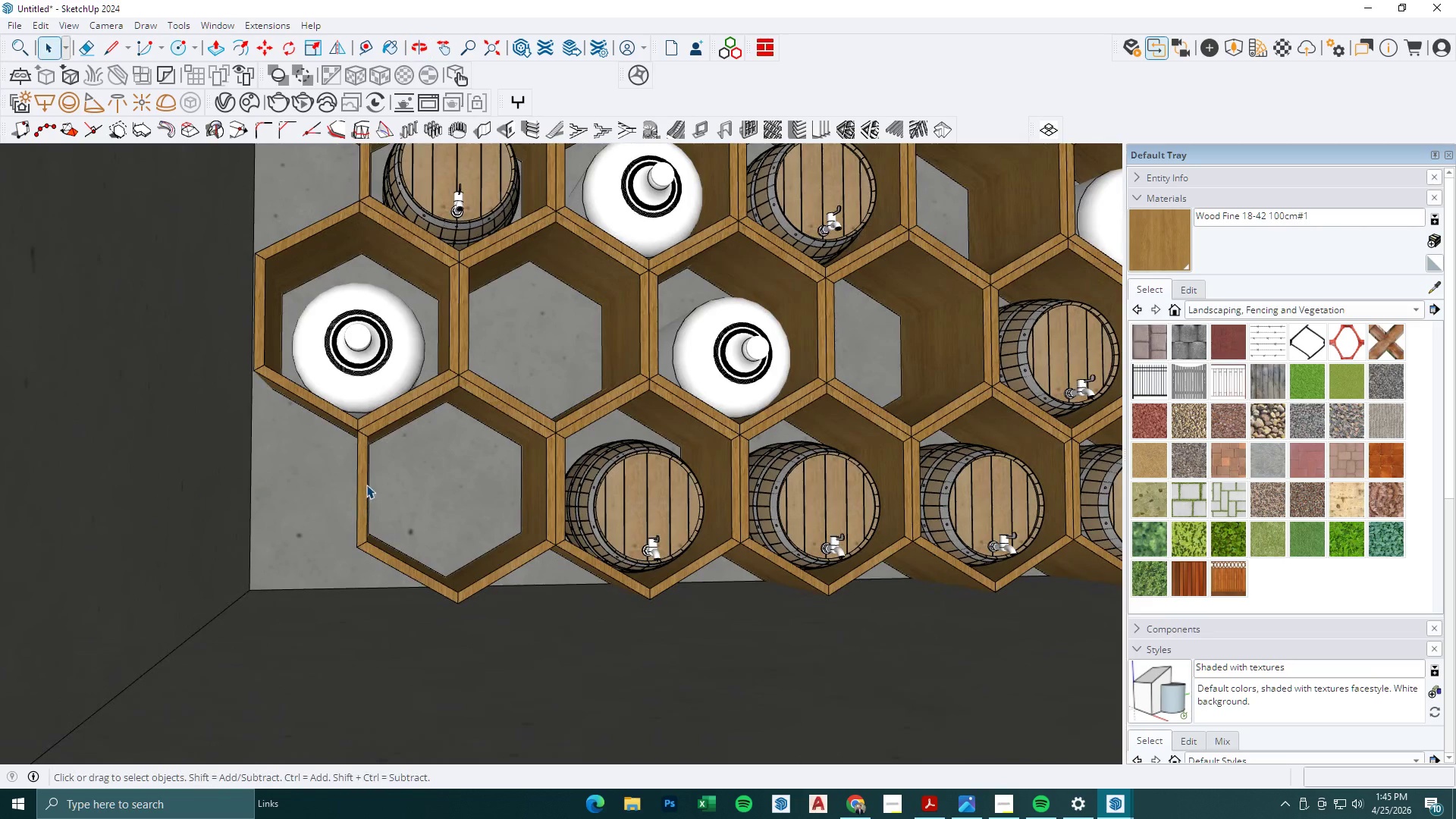 
left_click([367, 482])
 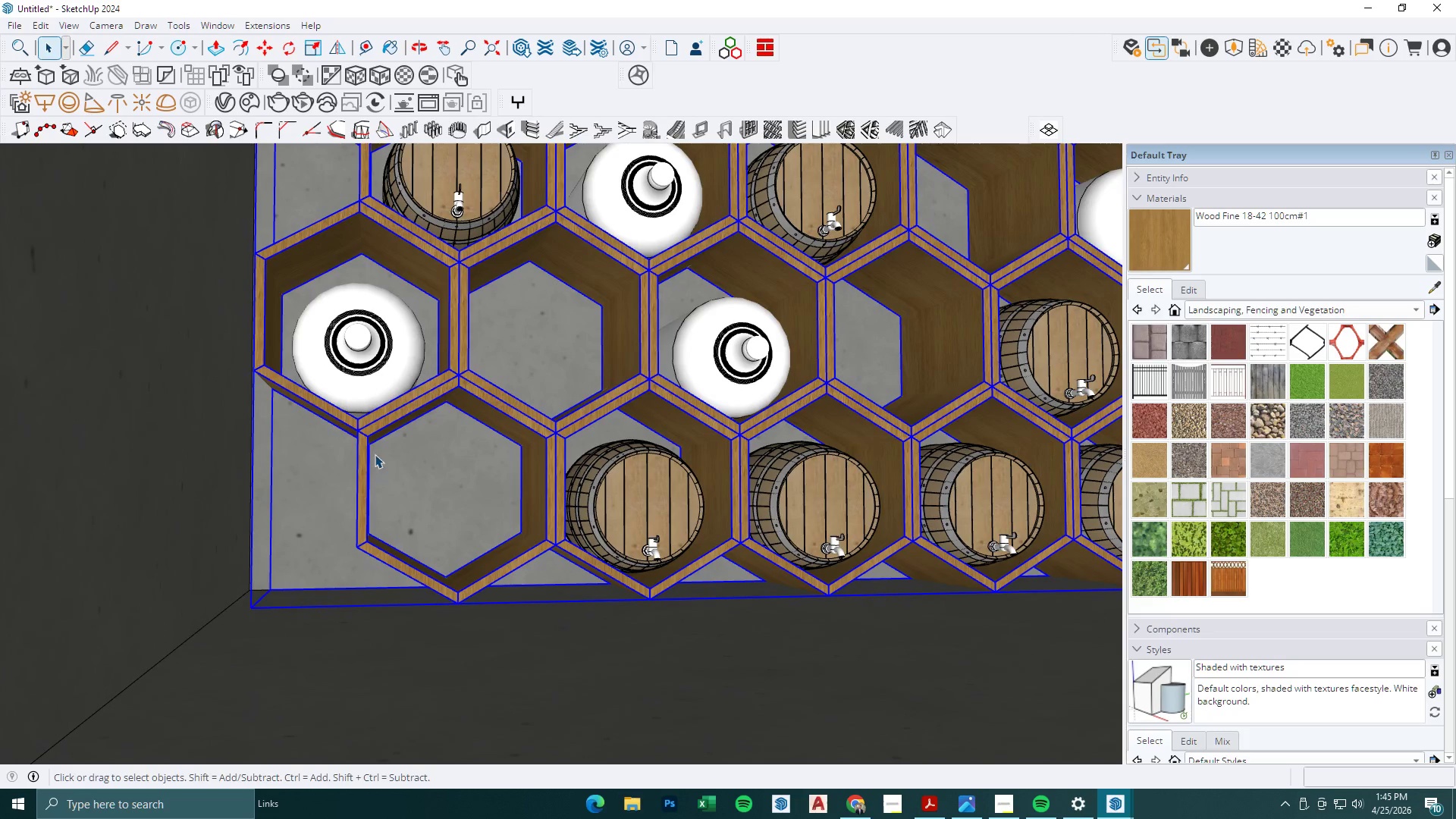 
double_click([372, 439])
 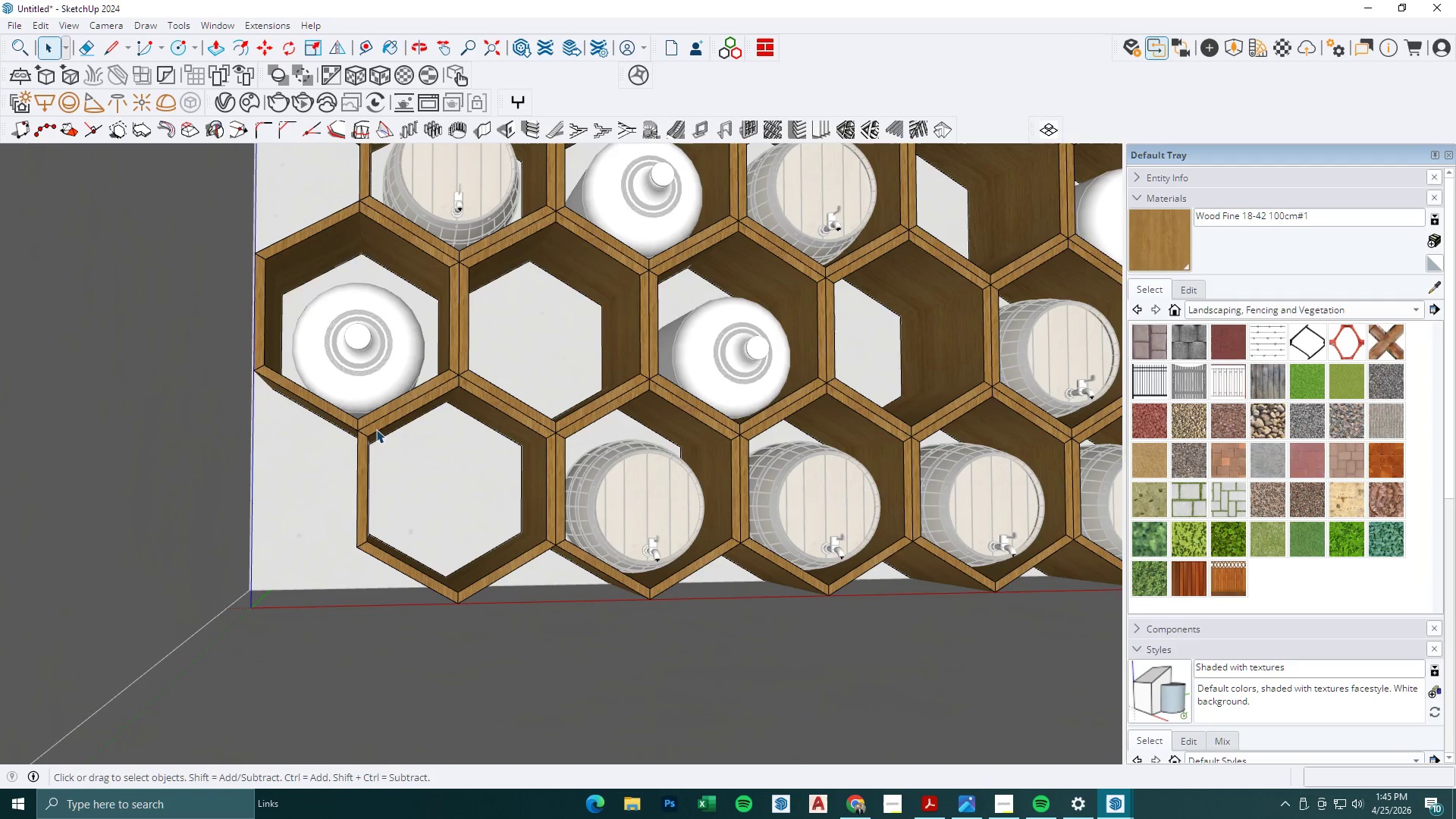 
triple_click([381, 422])
 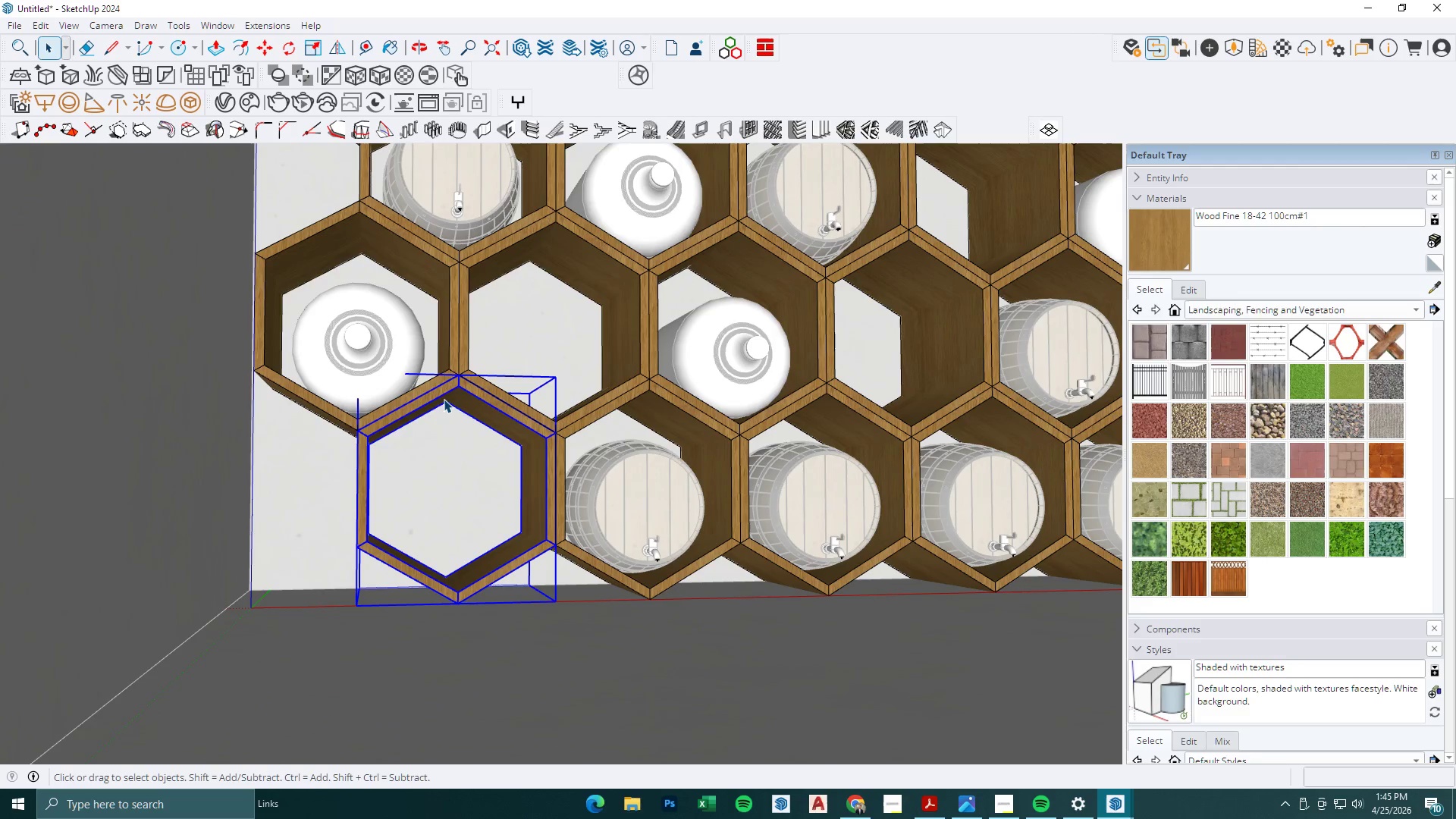 
key(M)
 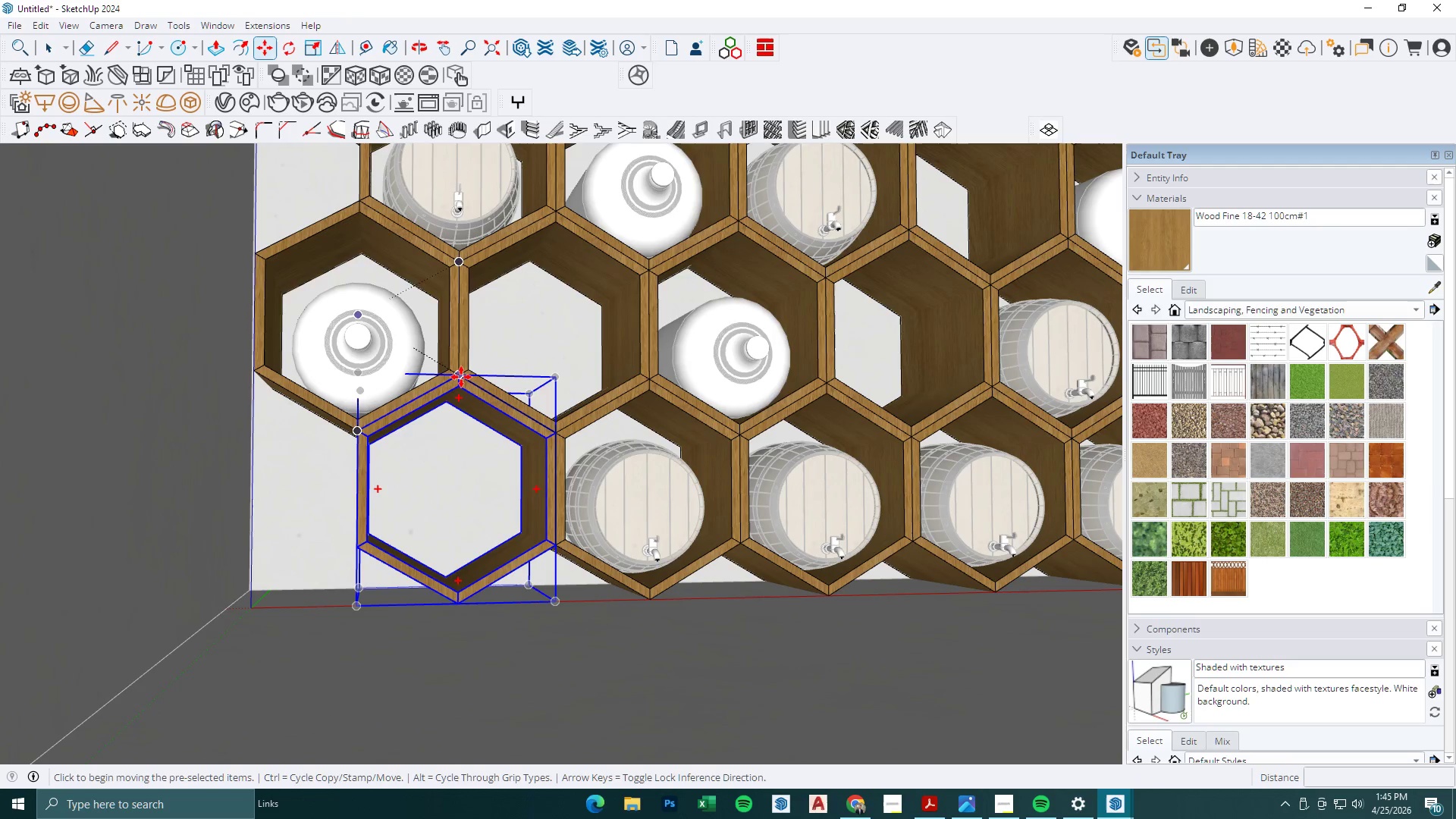 
left_click([461, 377])
 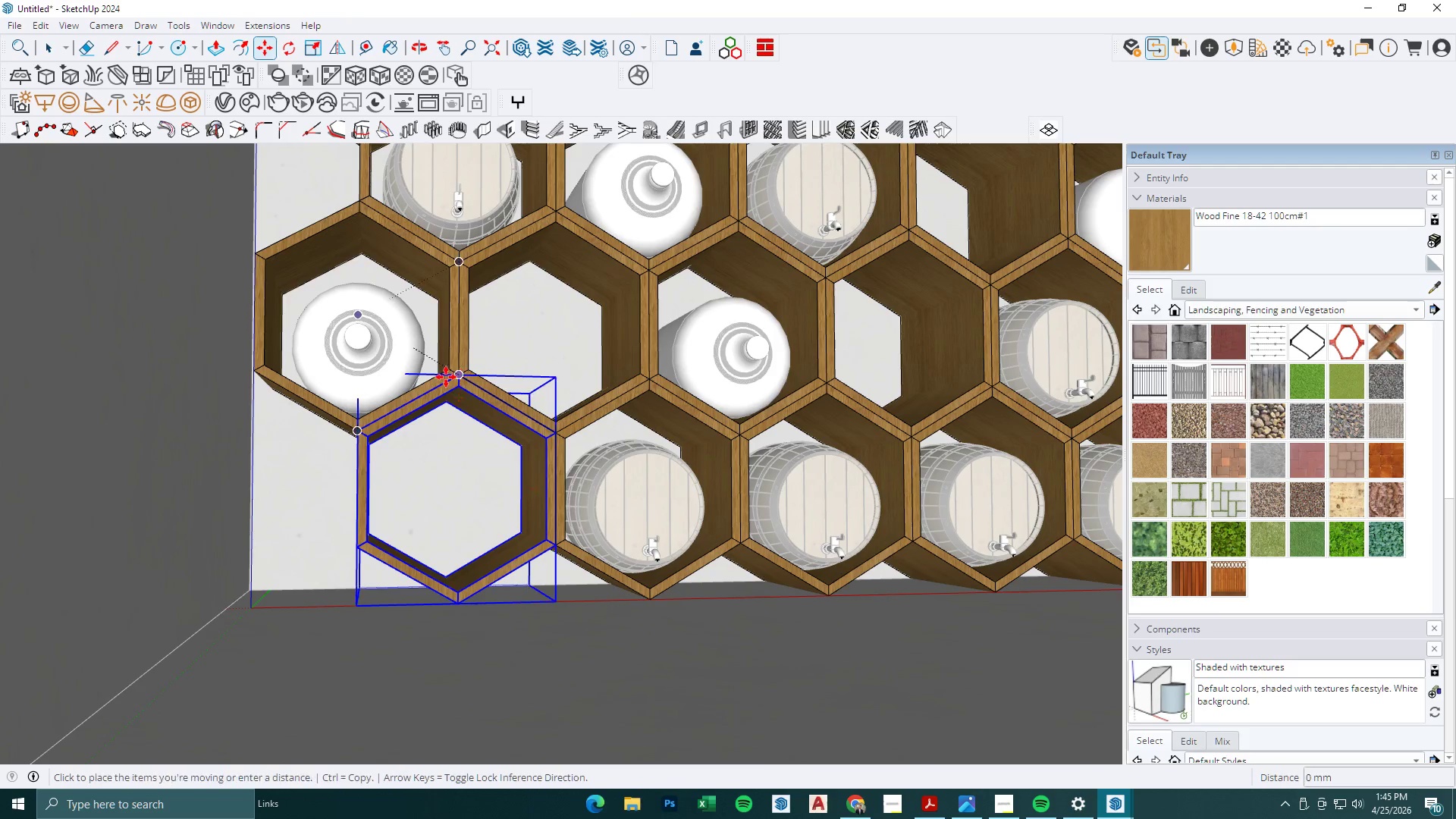 
key(Control+ControlLeft)
 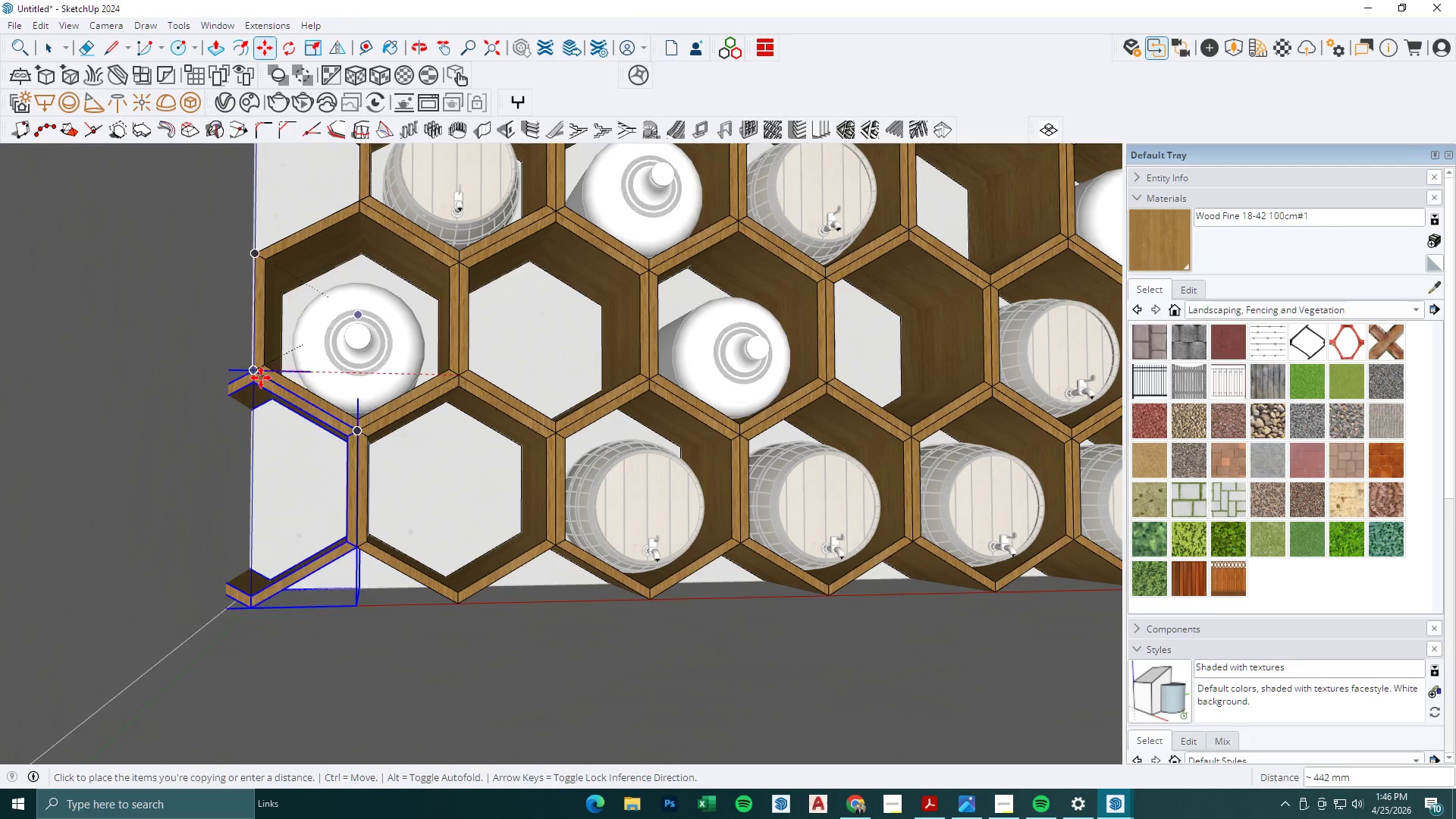 
left_click([259, 378])
 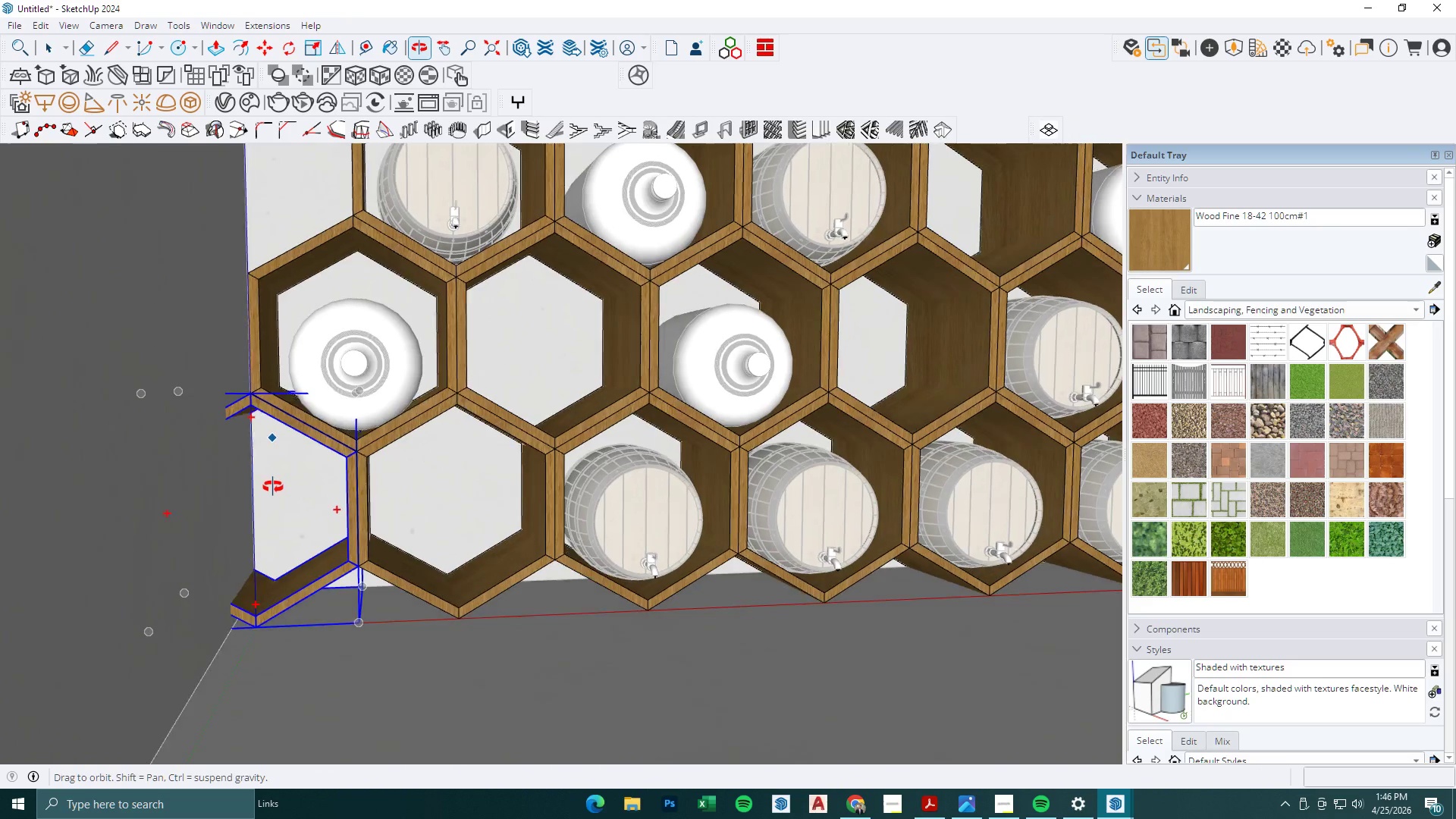 
scroll: coordinate [262, 619], scroll_direction: up, amount: 7.0
 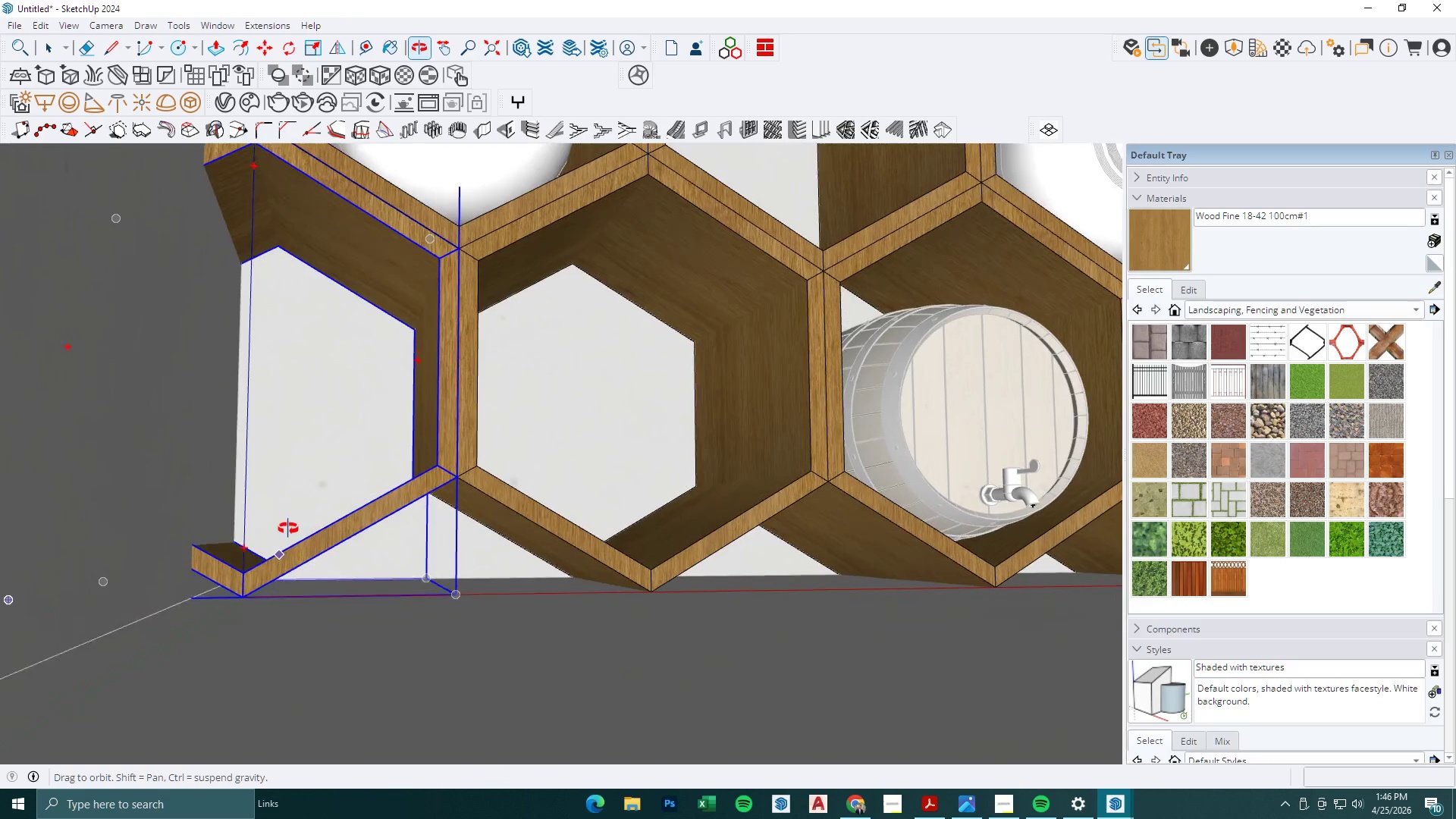 
key(Space)
 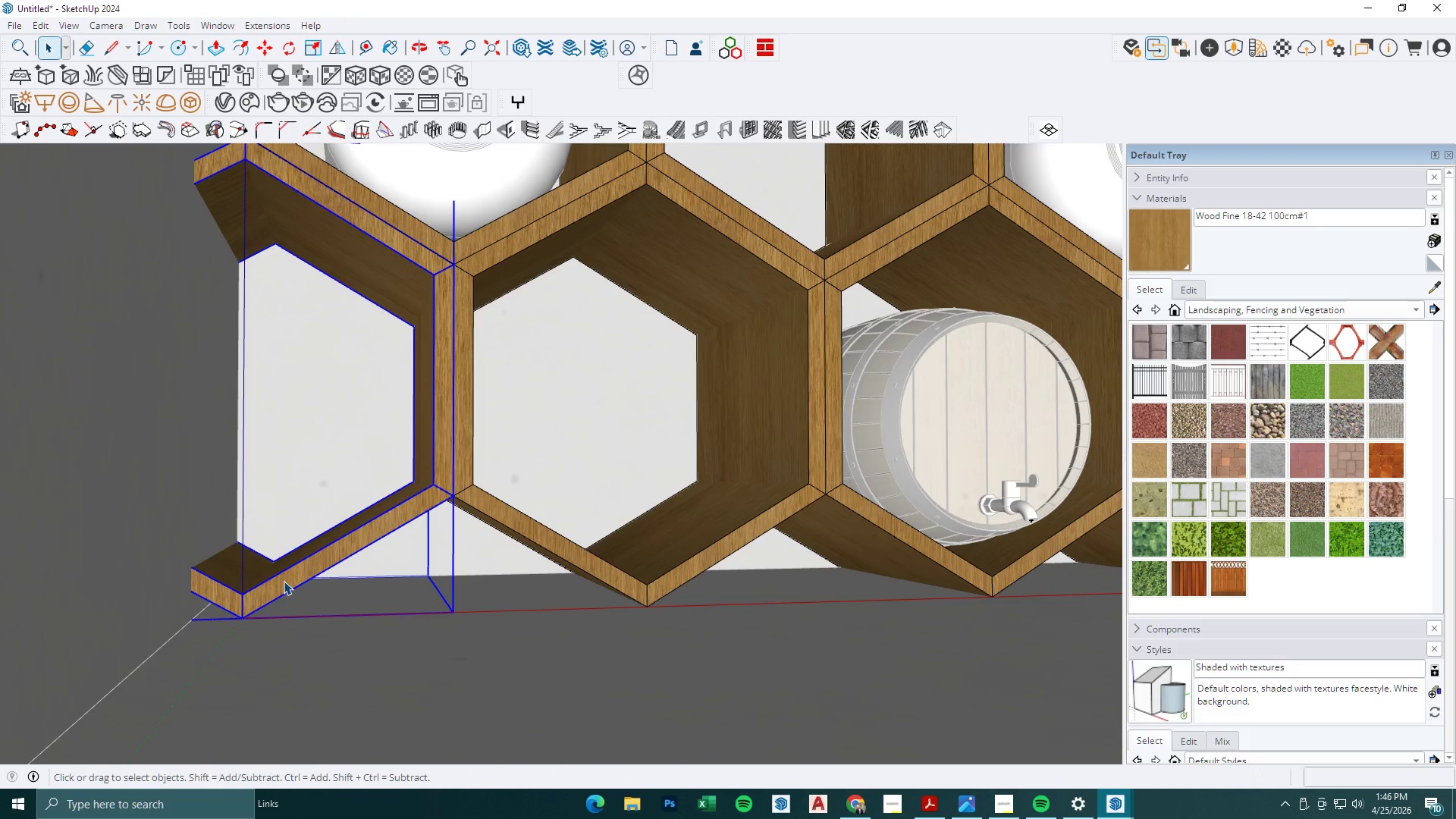 
double_click([284, 581])
 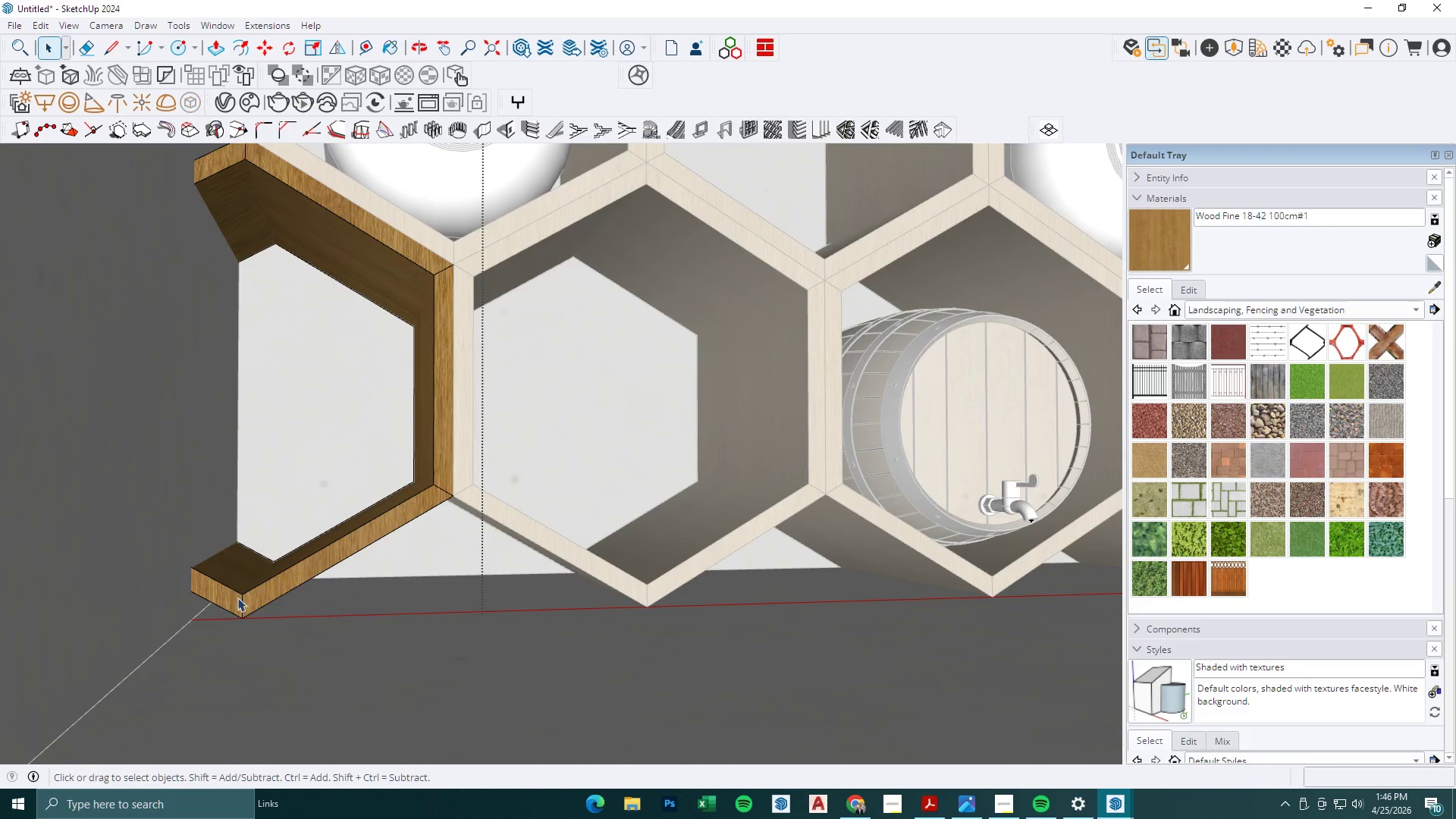 
key(P)
 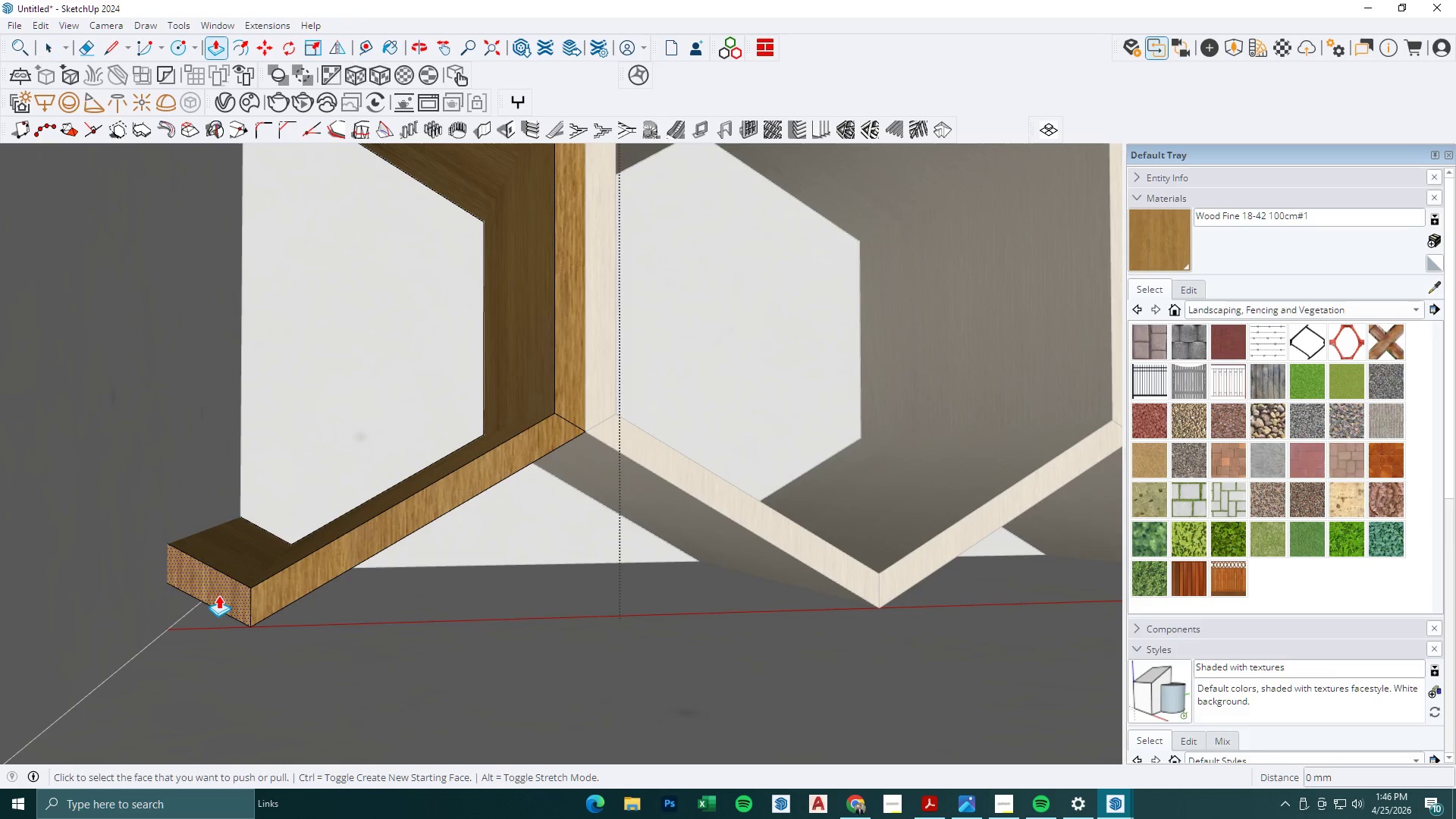 
scroll: coordinate [228, 603], scroll_direction: up, amount: 5.0
 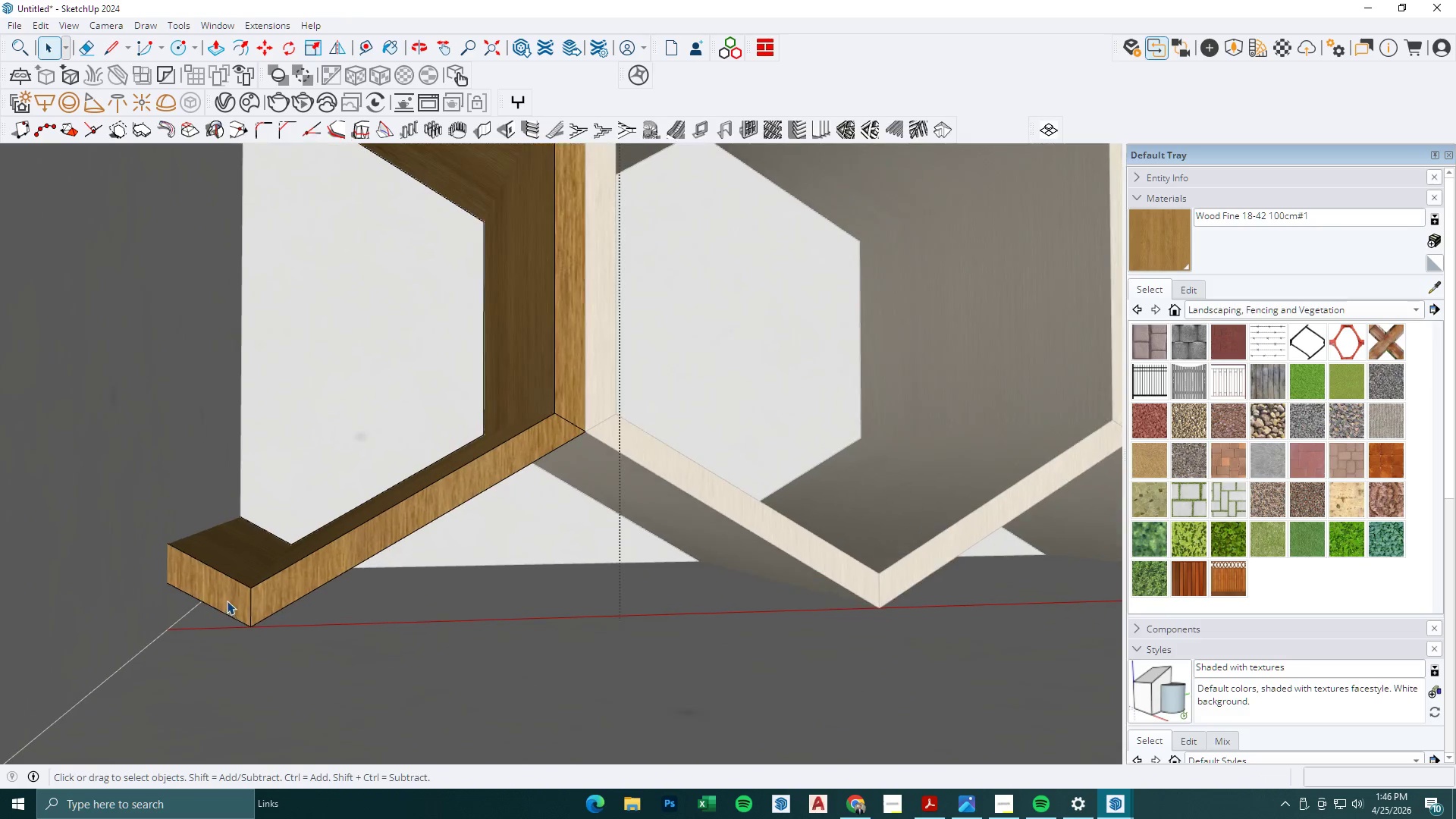 
left_click([218, 595])
 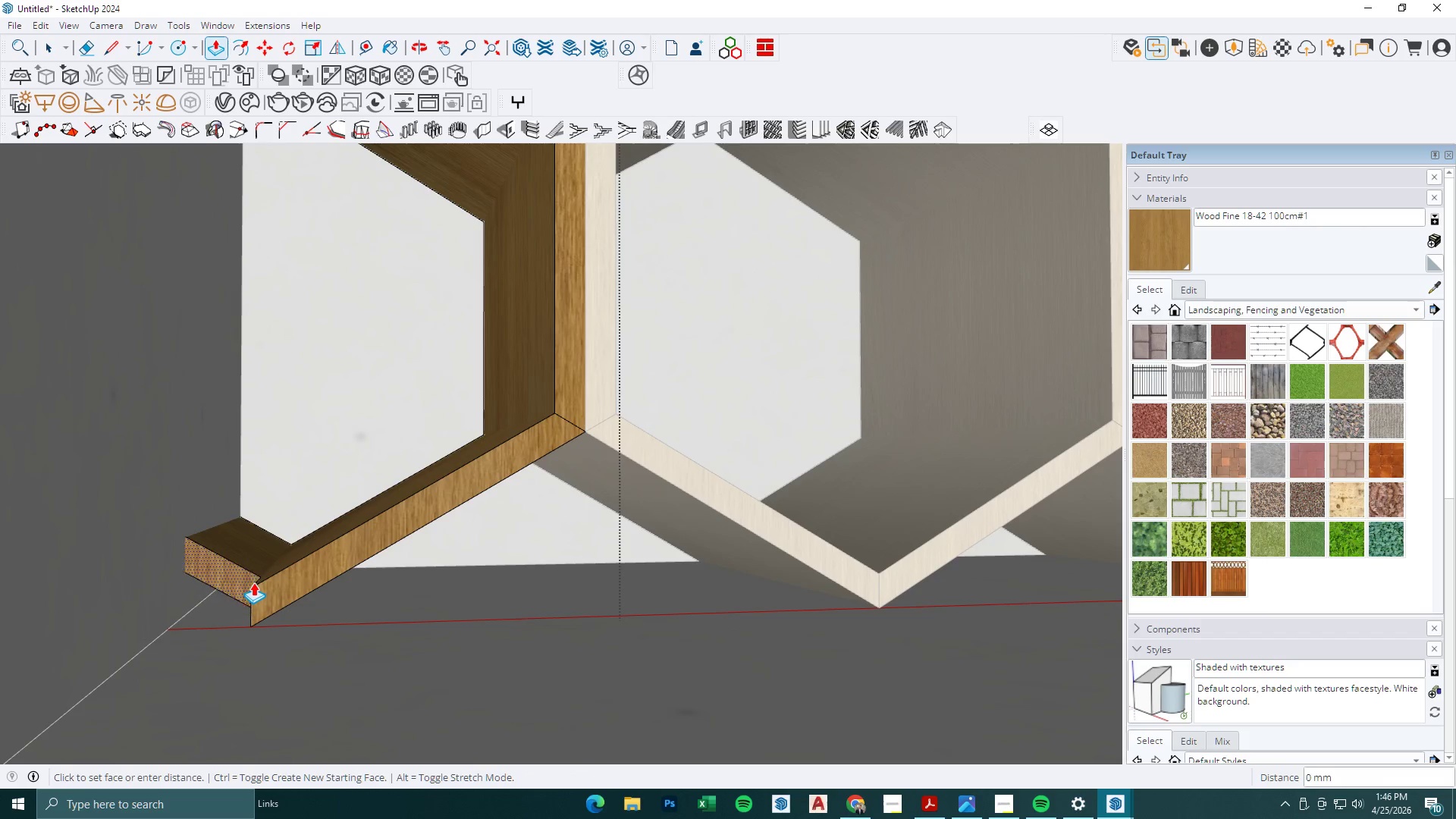 
scroll: coordinate [253, 582], scroll_direction: down, amount: 4.0
 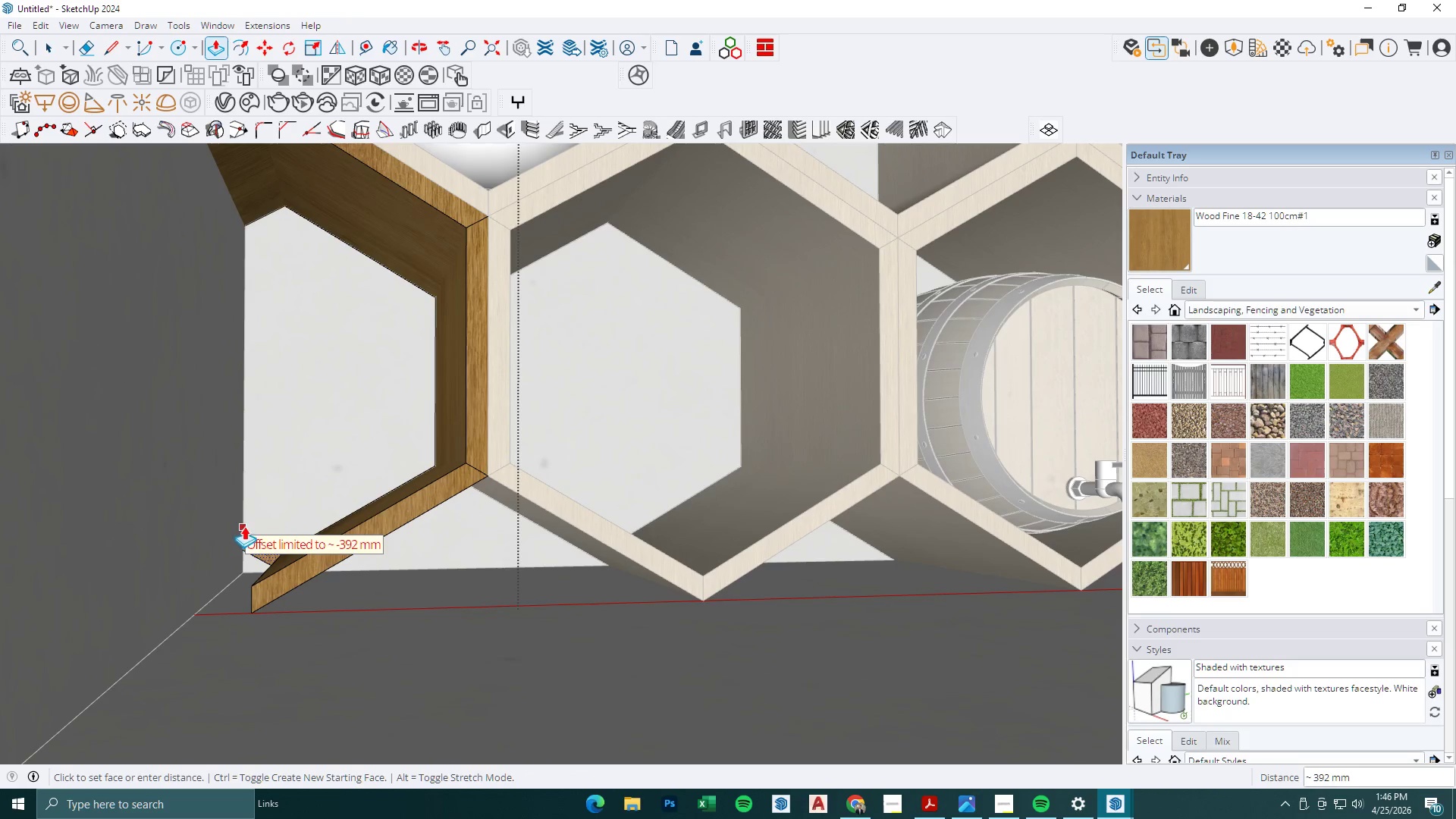 
left_click([246, 516])
 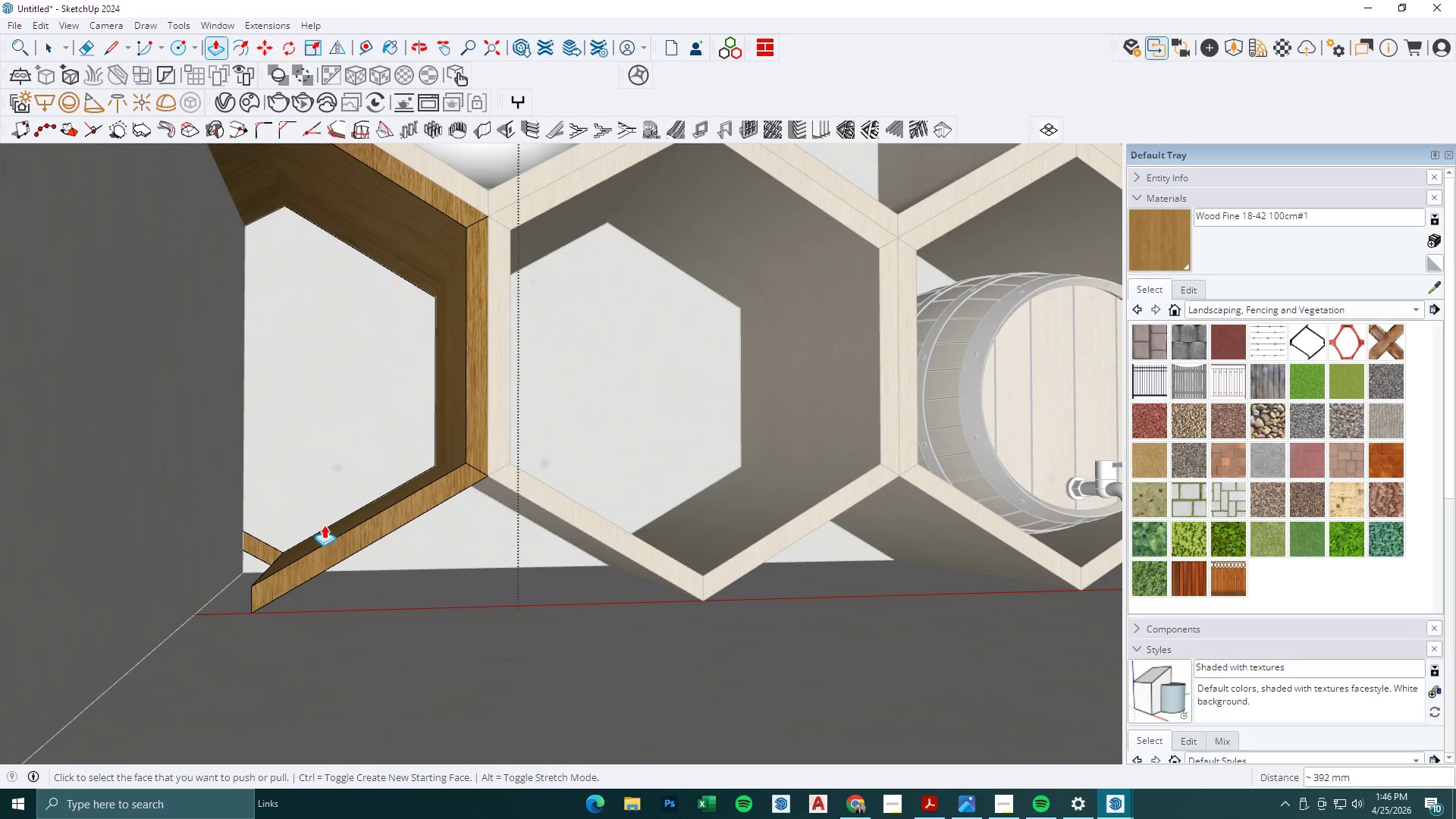 
scroll: coordinate [325, 527], scroll_direction: down, amount: 3.0
 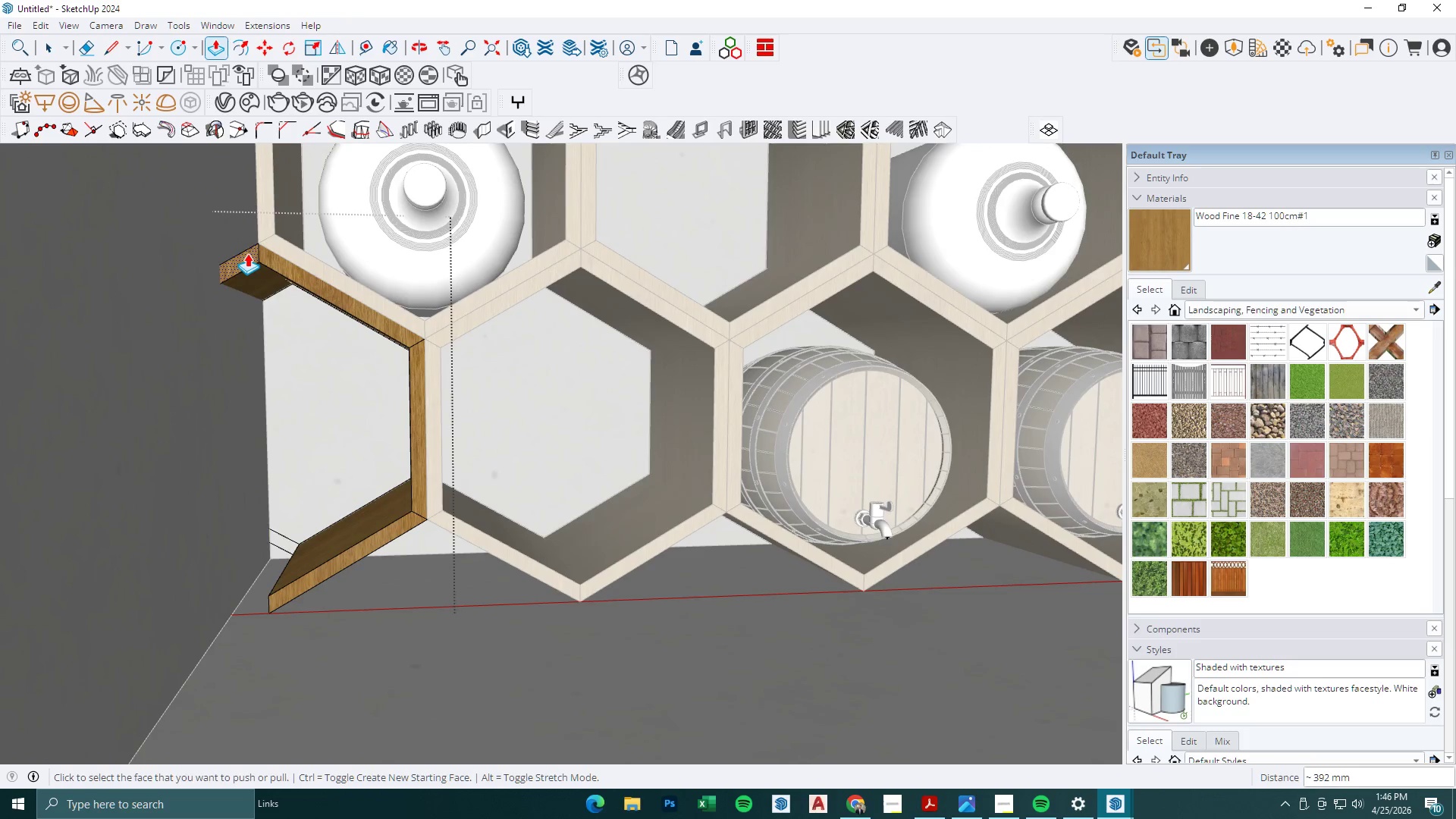 
double_click([246, 256])
 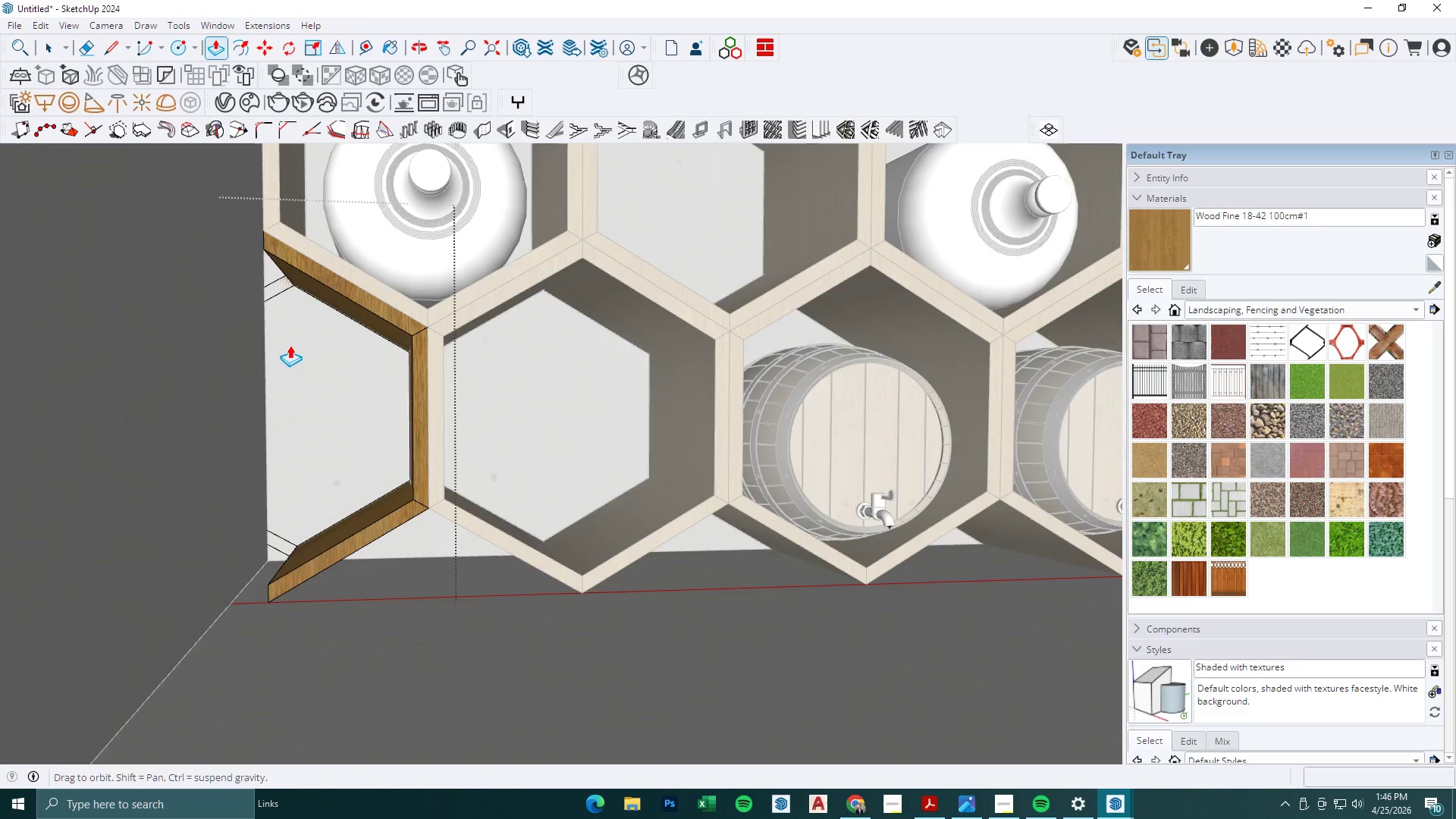 
key(E)
 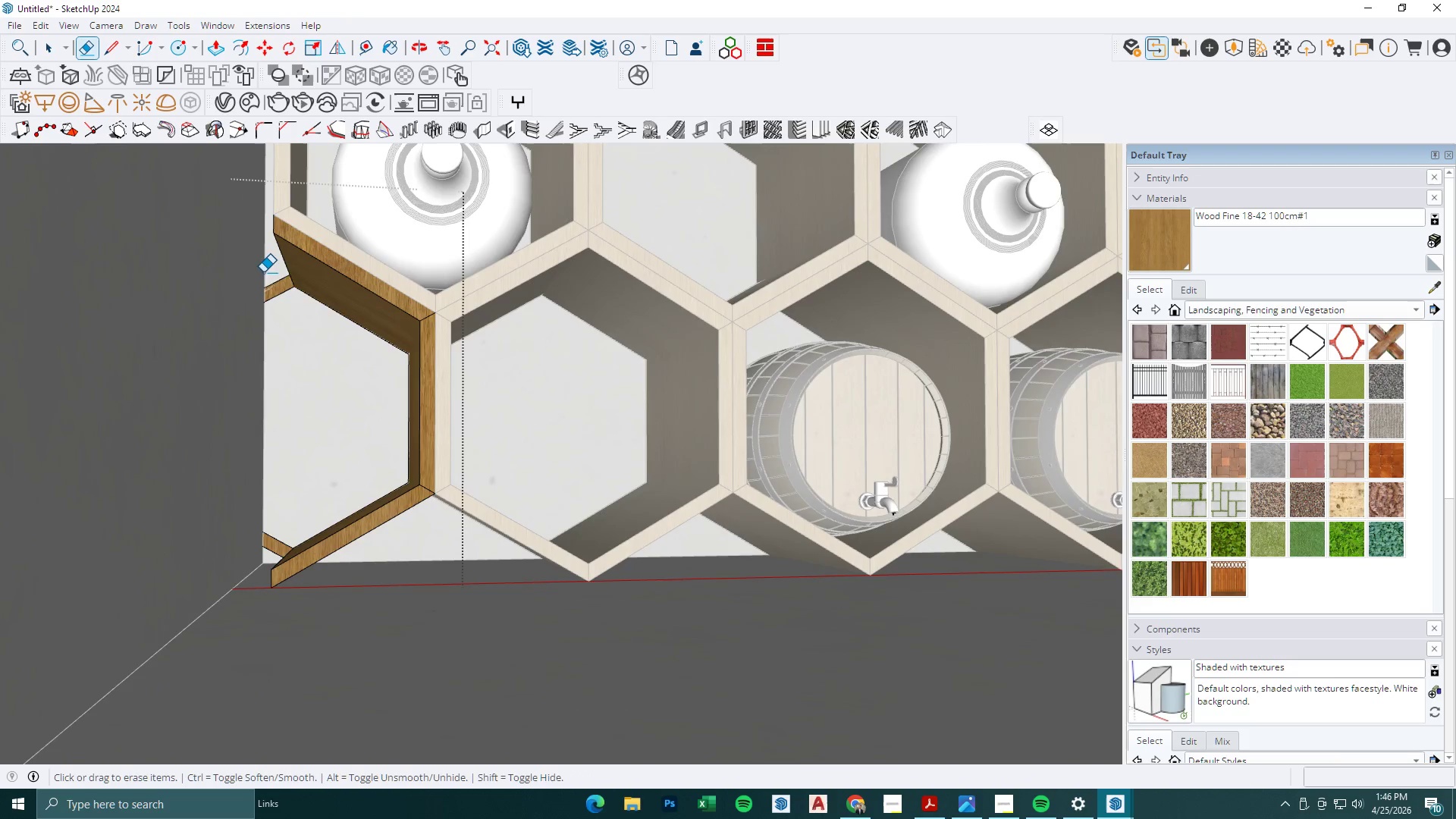 
left_click_drag(start_coordinate=[262, 271], to_coordinate=[282, 358])
 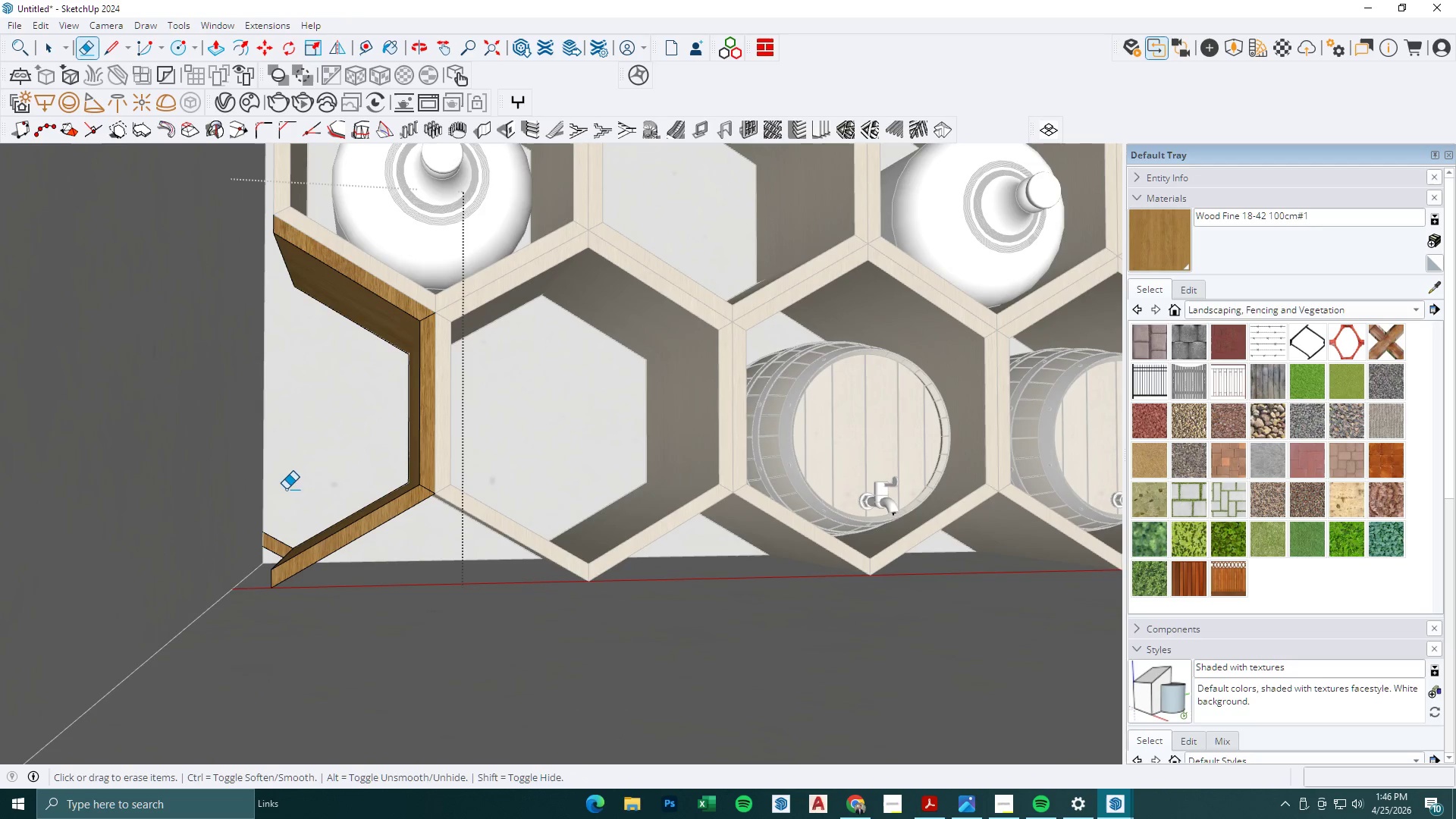 
left_click_drag(start_coordinate=[286, 491], to_coordinate=[252, 552])
 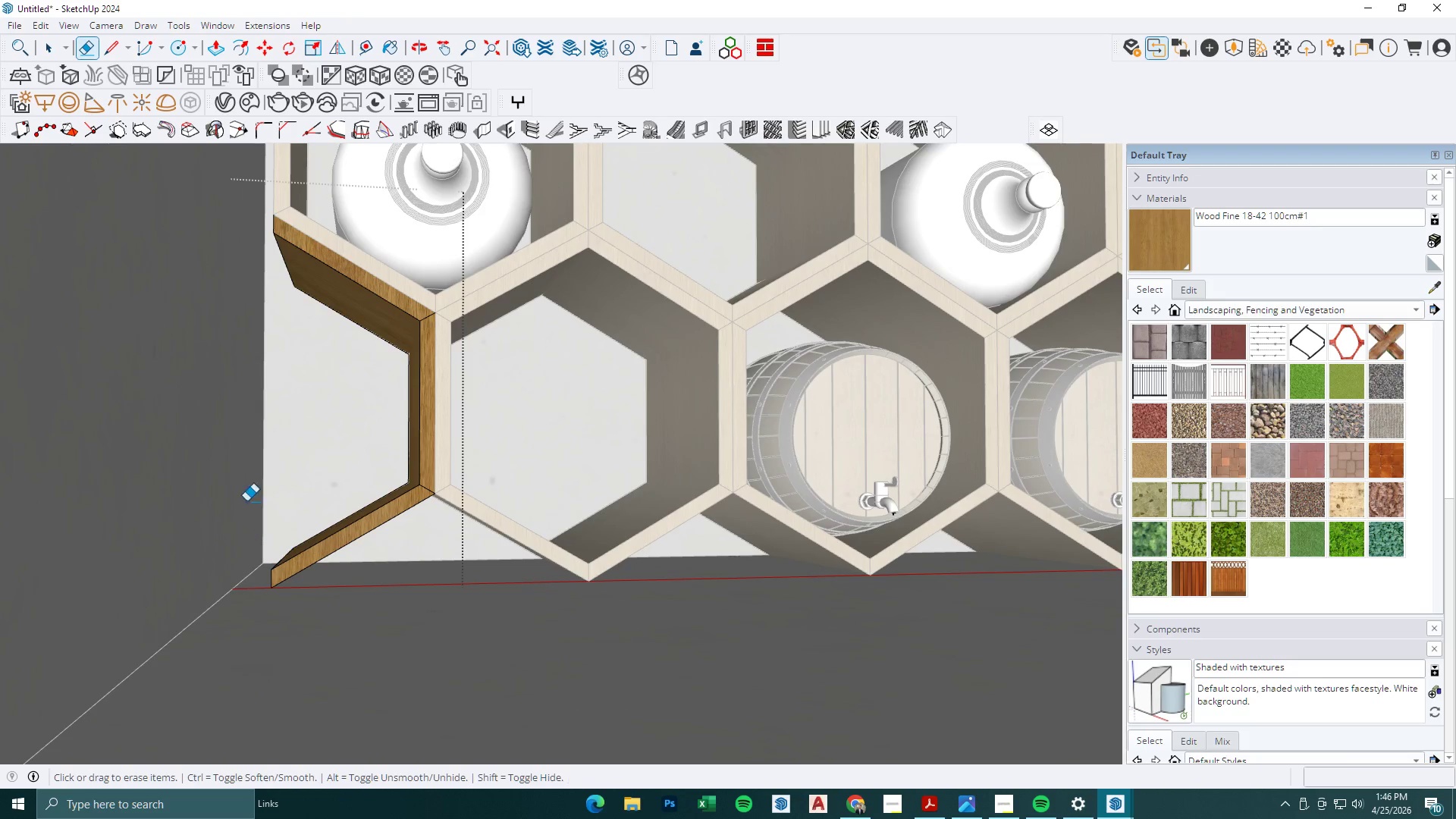 
scroll: coordinate [246, 501], scroll_direction: down, amount: 1.0
 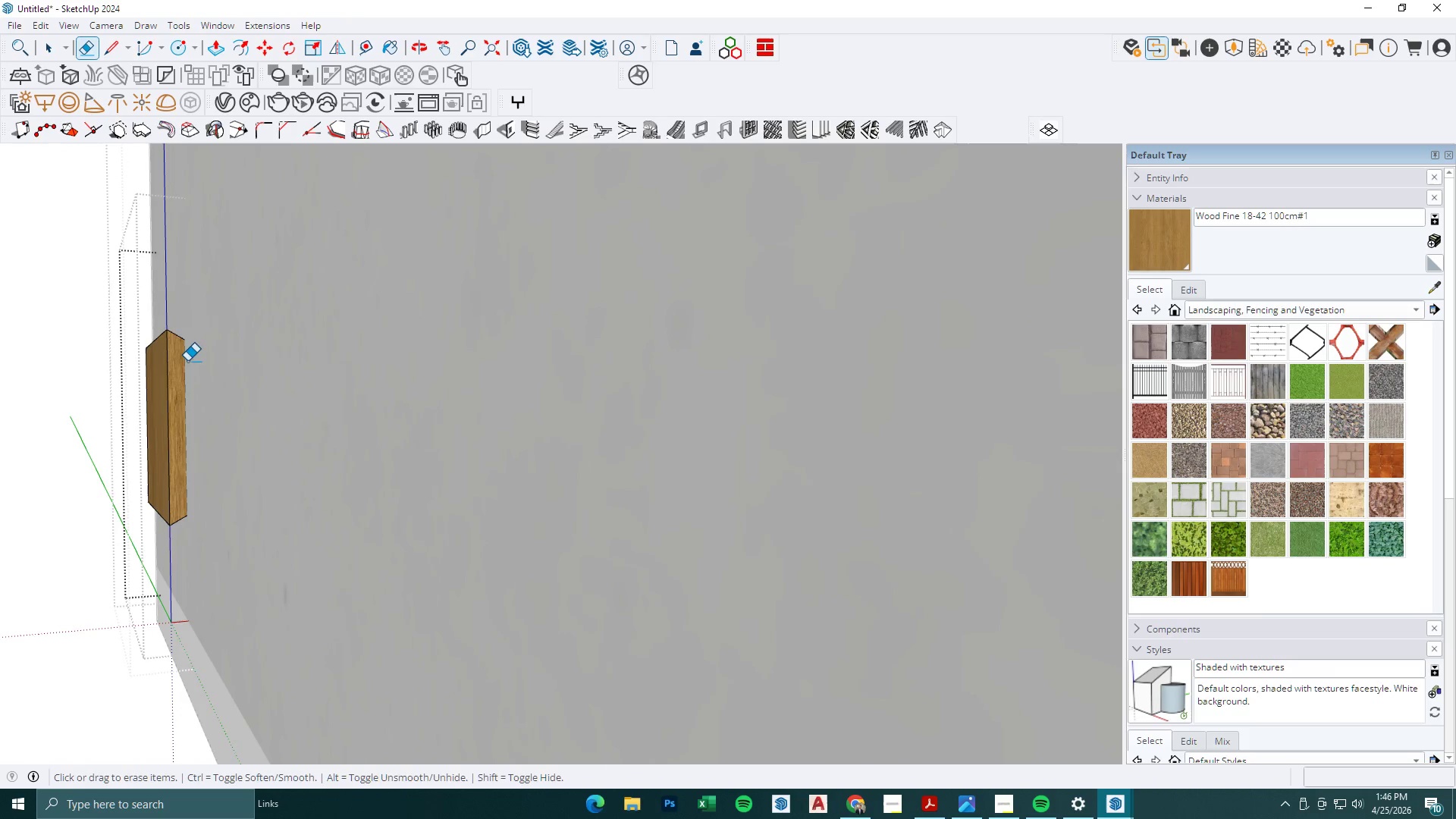 
key(P)
 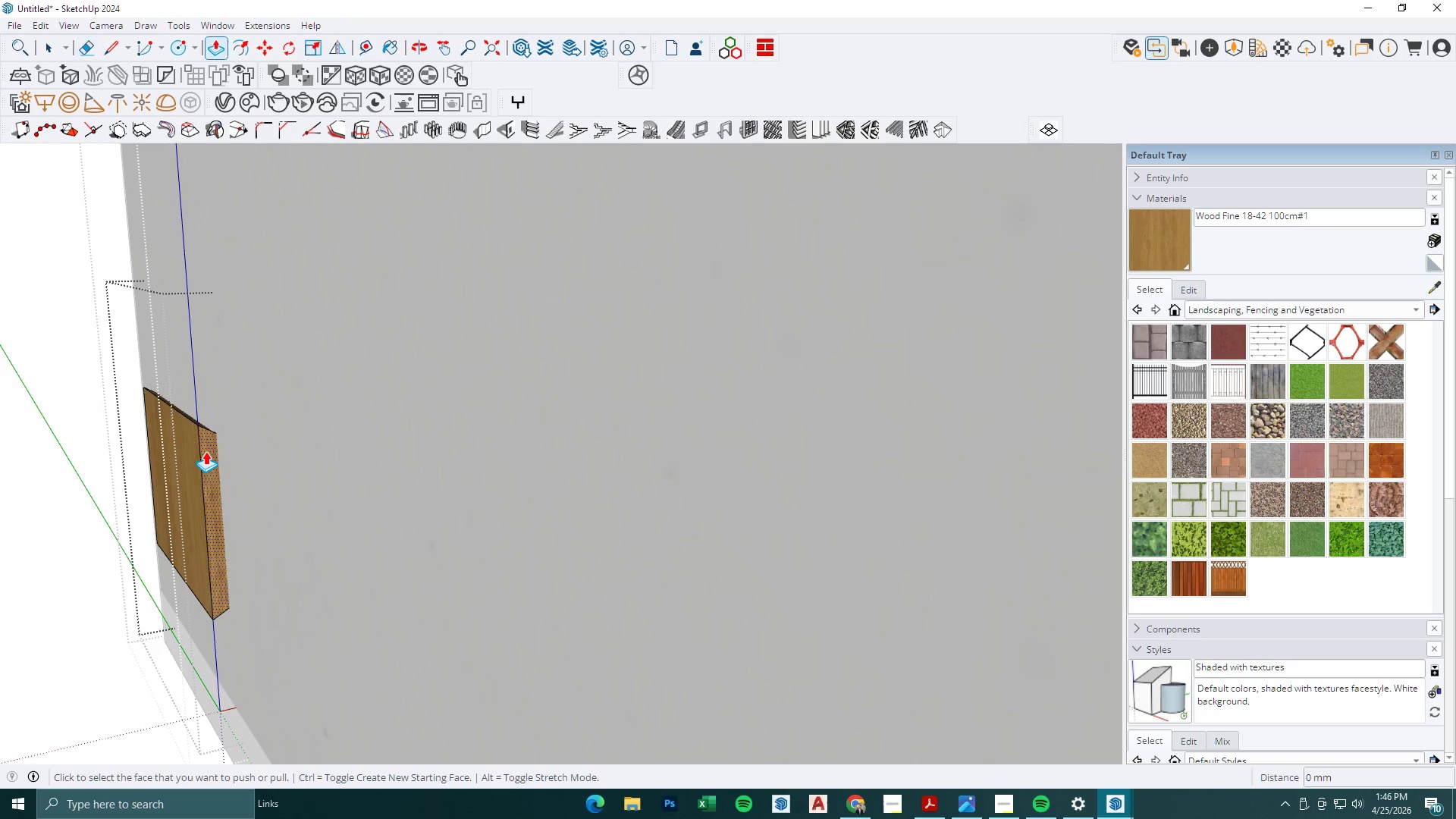 
left_click([206, 451])
 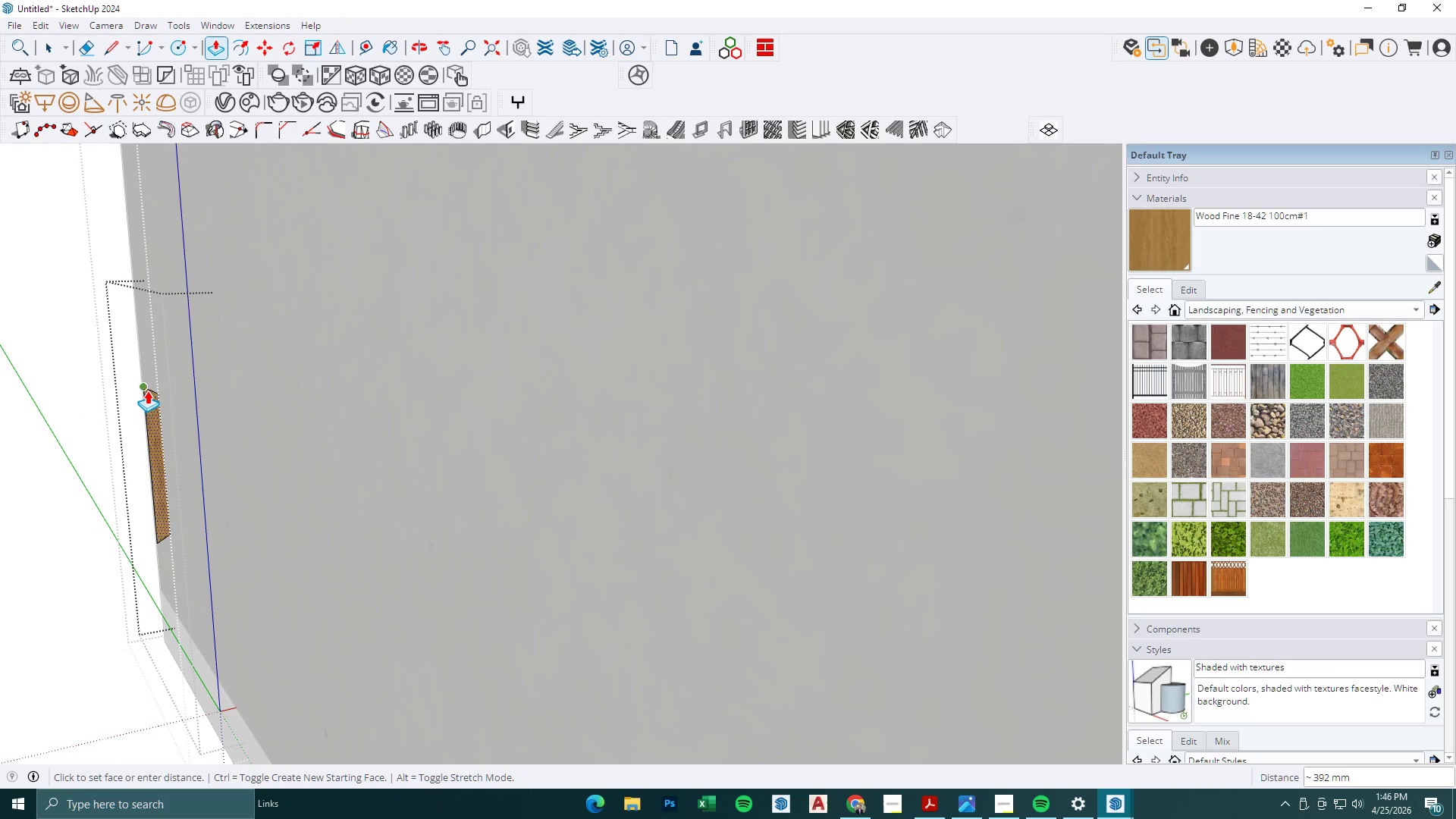 
left_click([146, 389])
 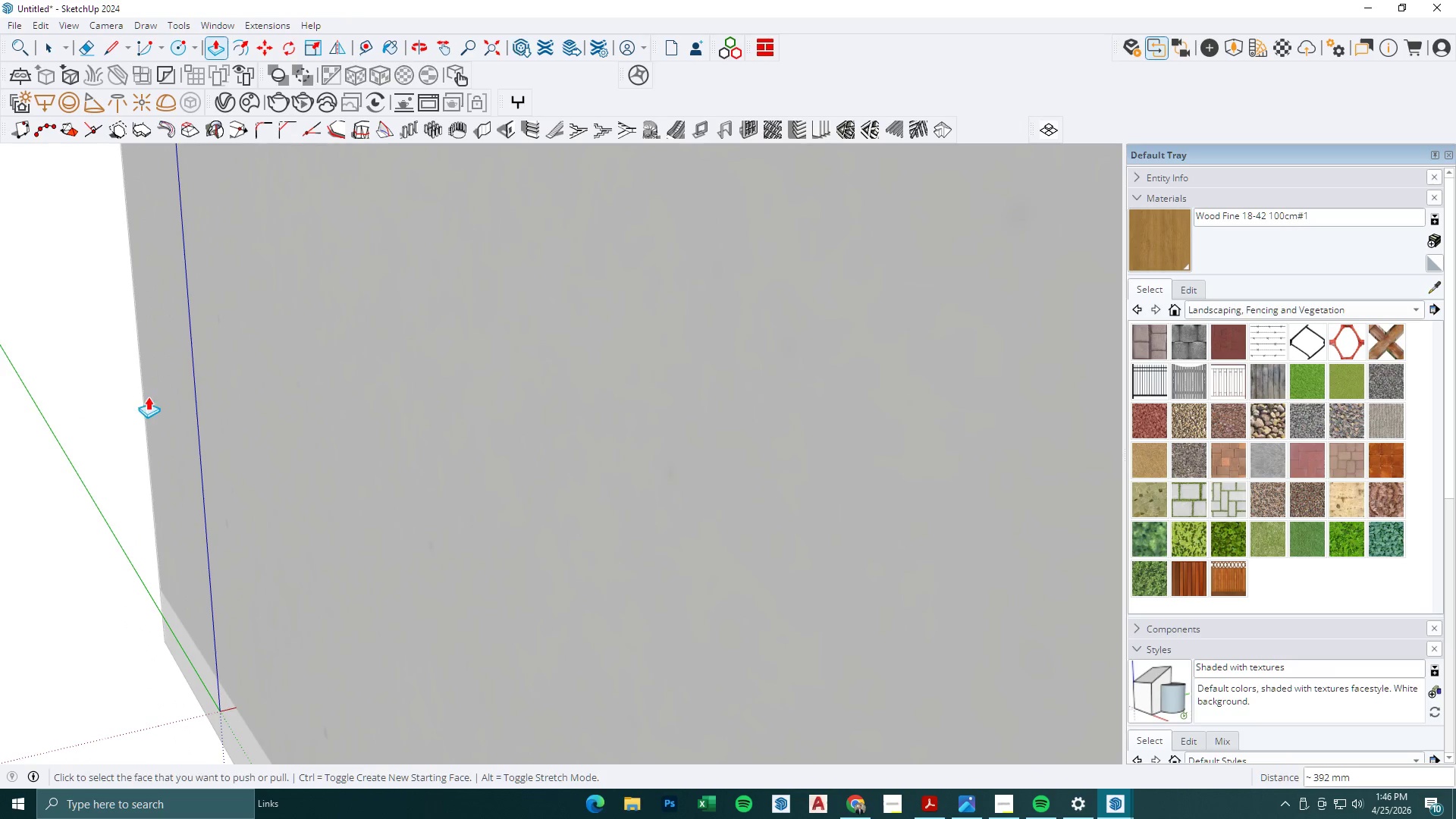 
key(Space)
 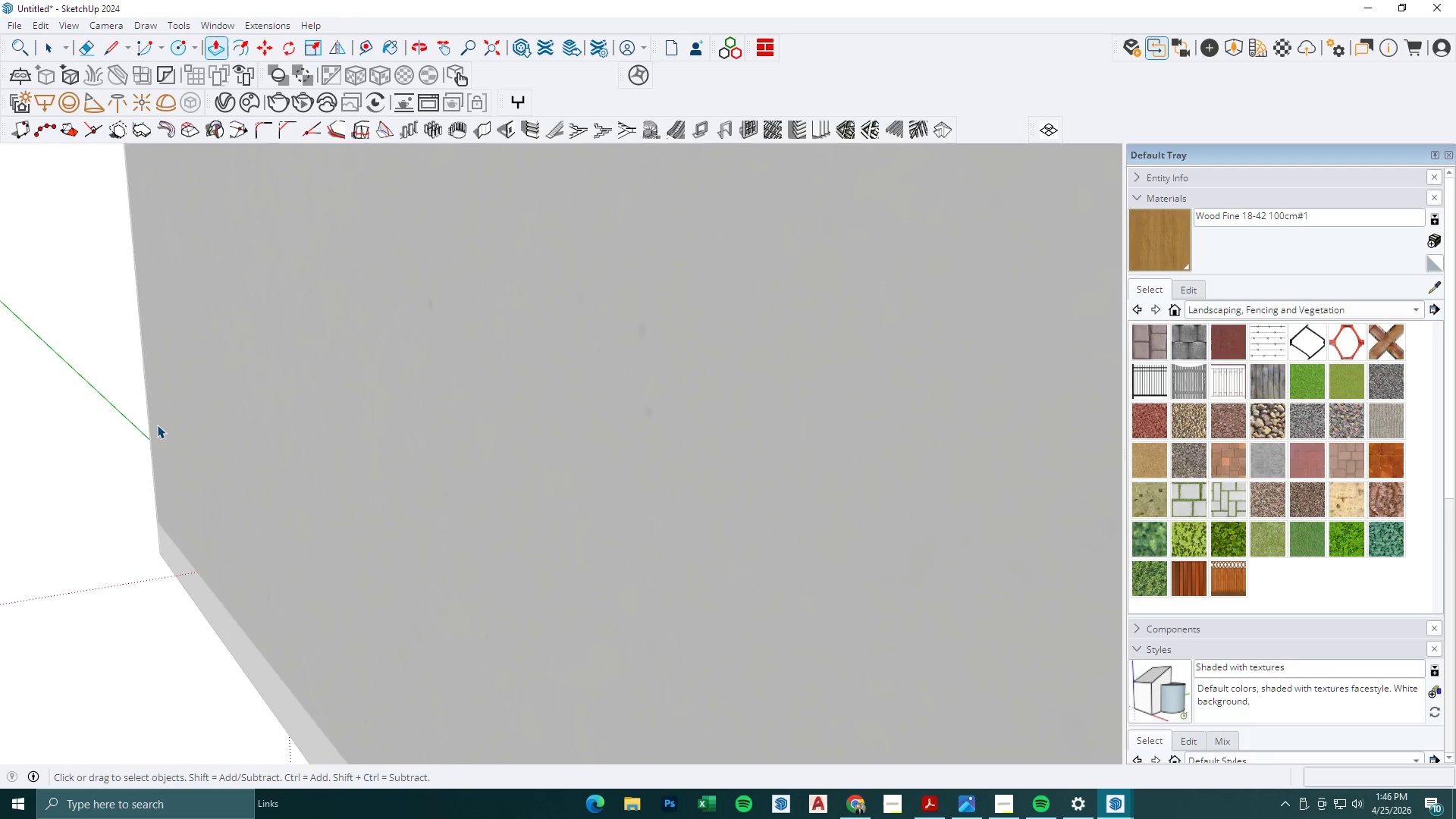 
key(Escape)
 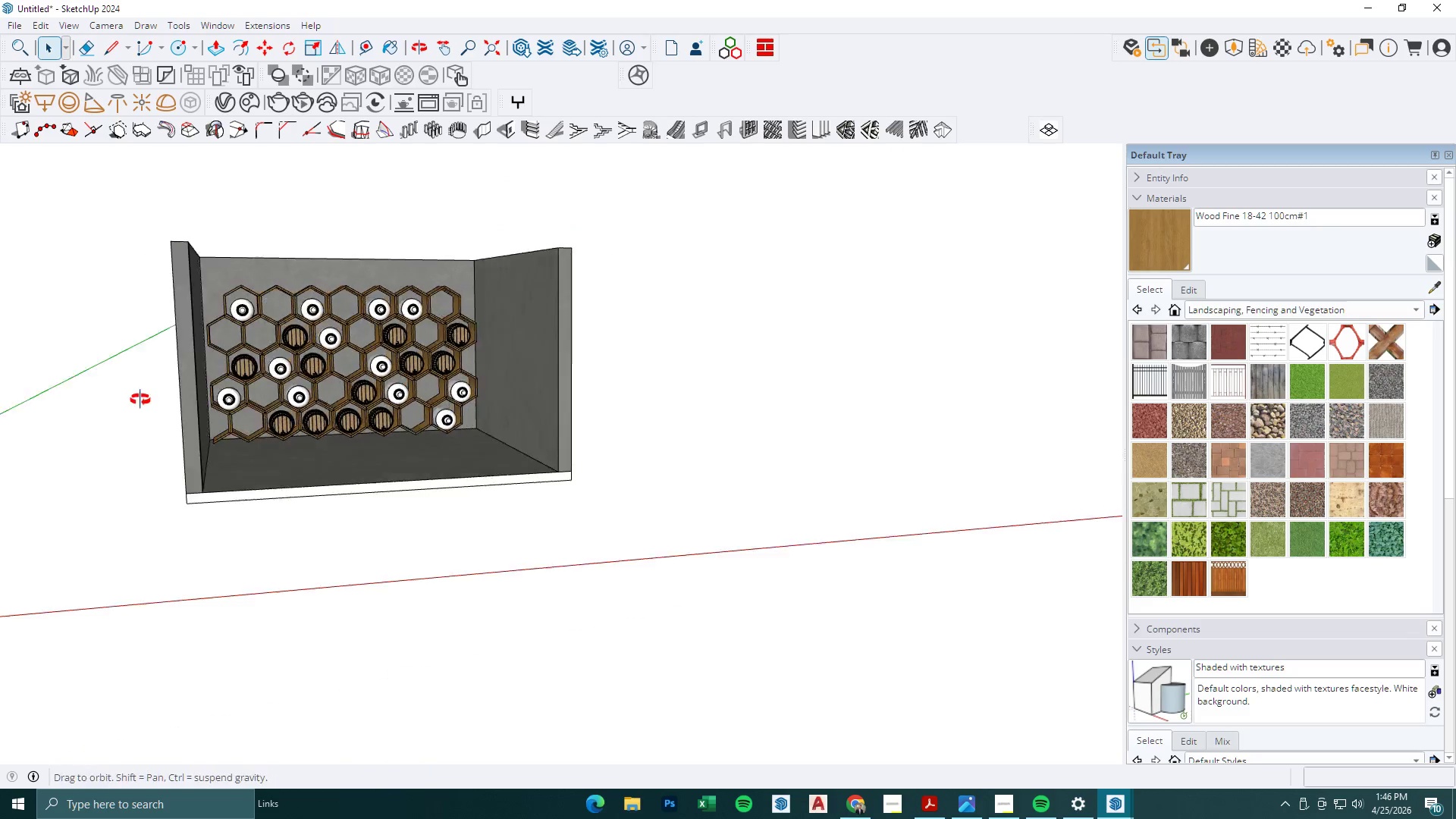 
scroll: coordinate [166, 435], scroll_direction: down, amount: 27.0
 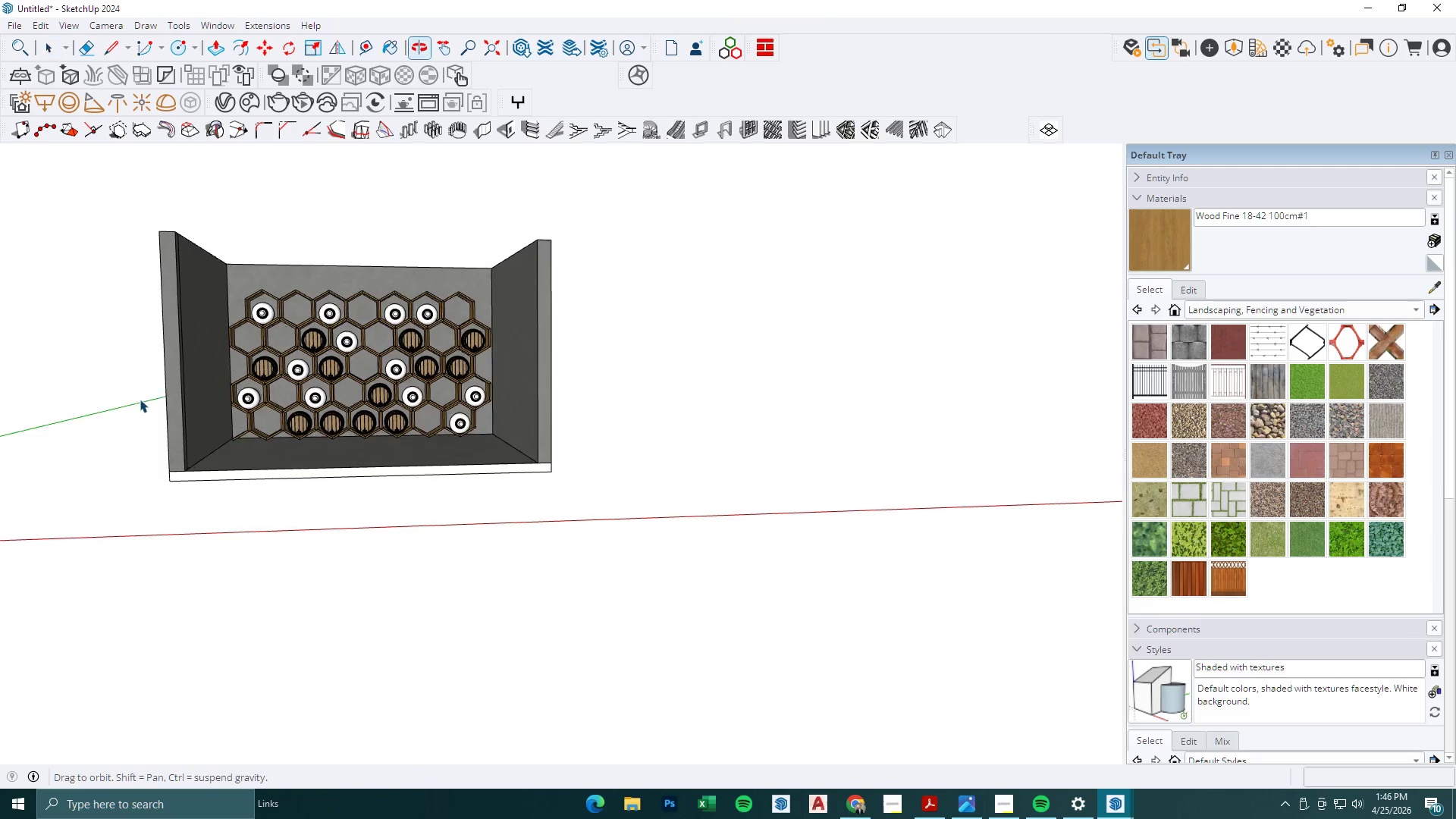 
left_click([259, 448])
 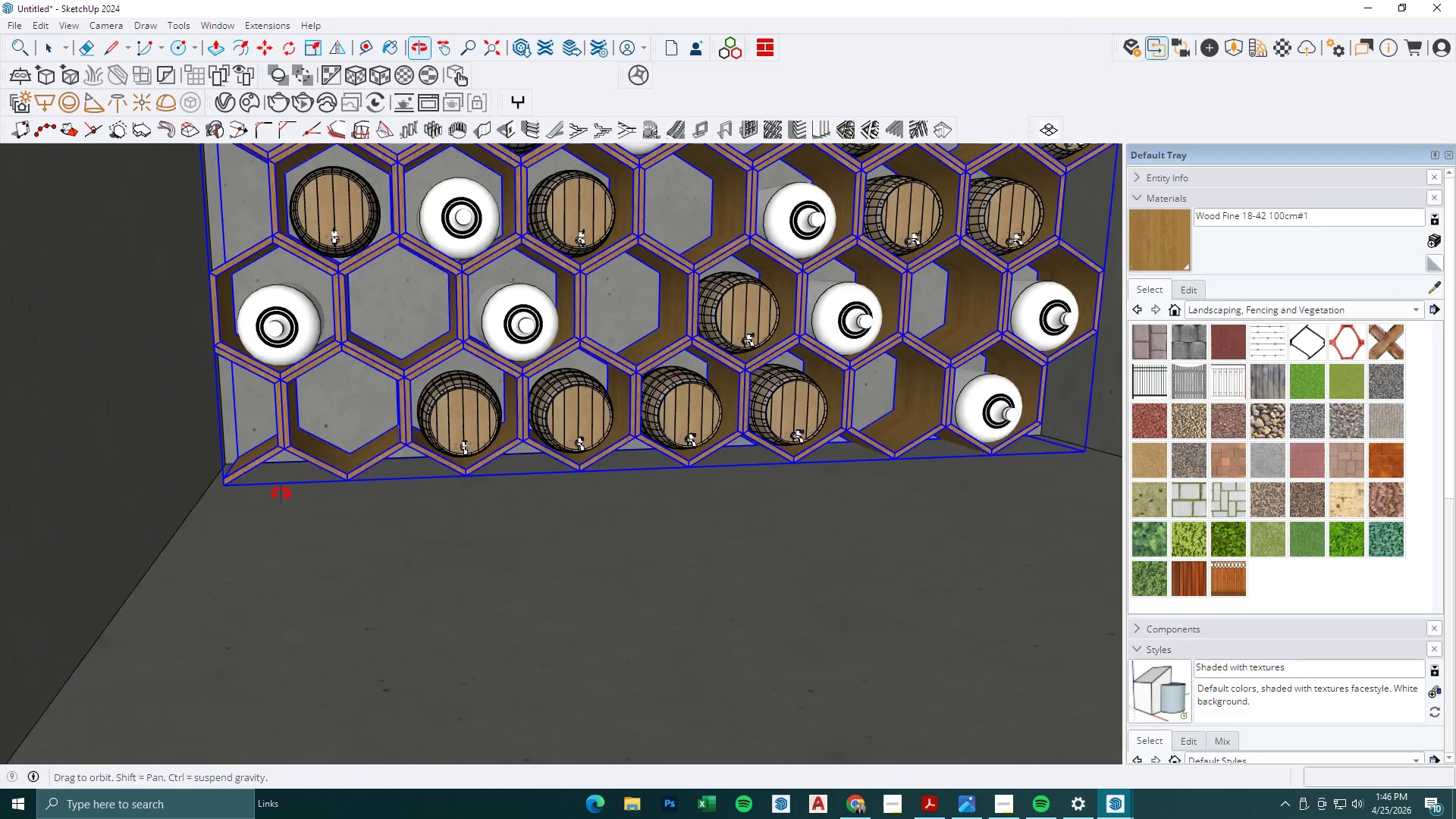 
scroll: coordinate [243, 422], scroll_direction: up, amount: 13.0
 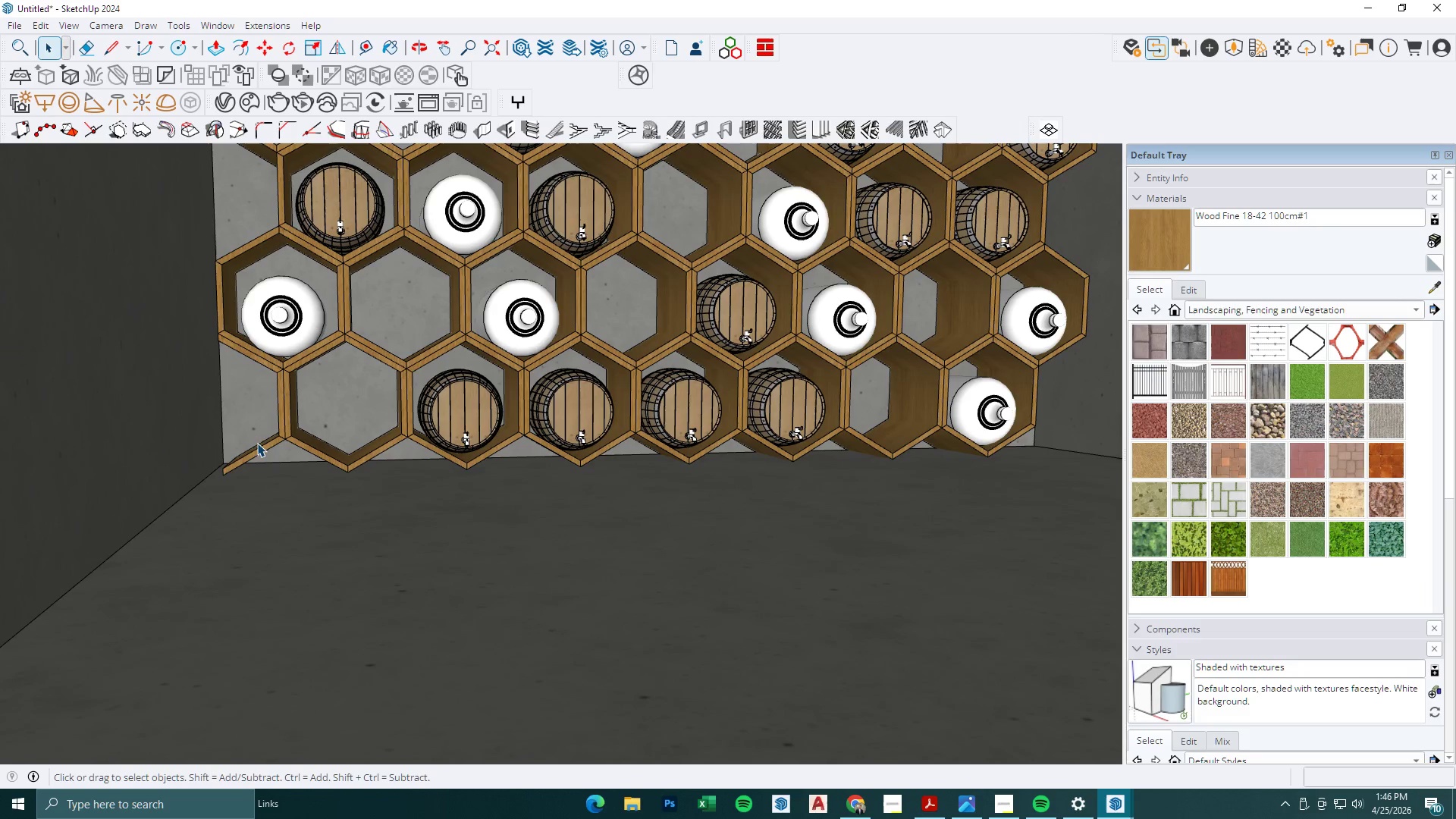 
double_click([261, 460])
 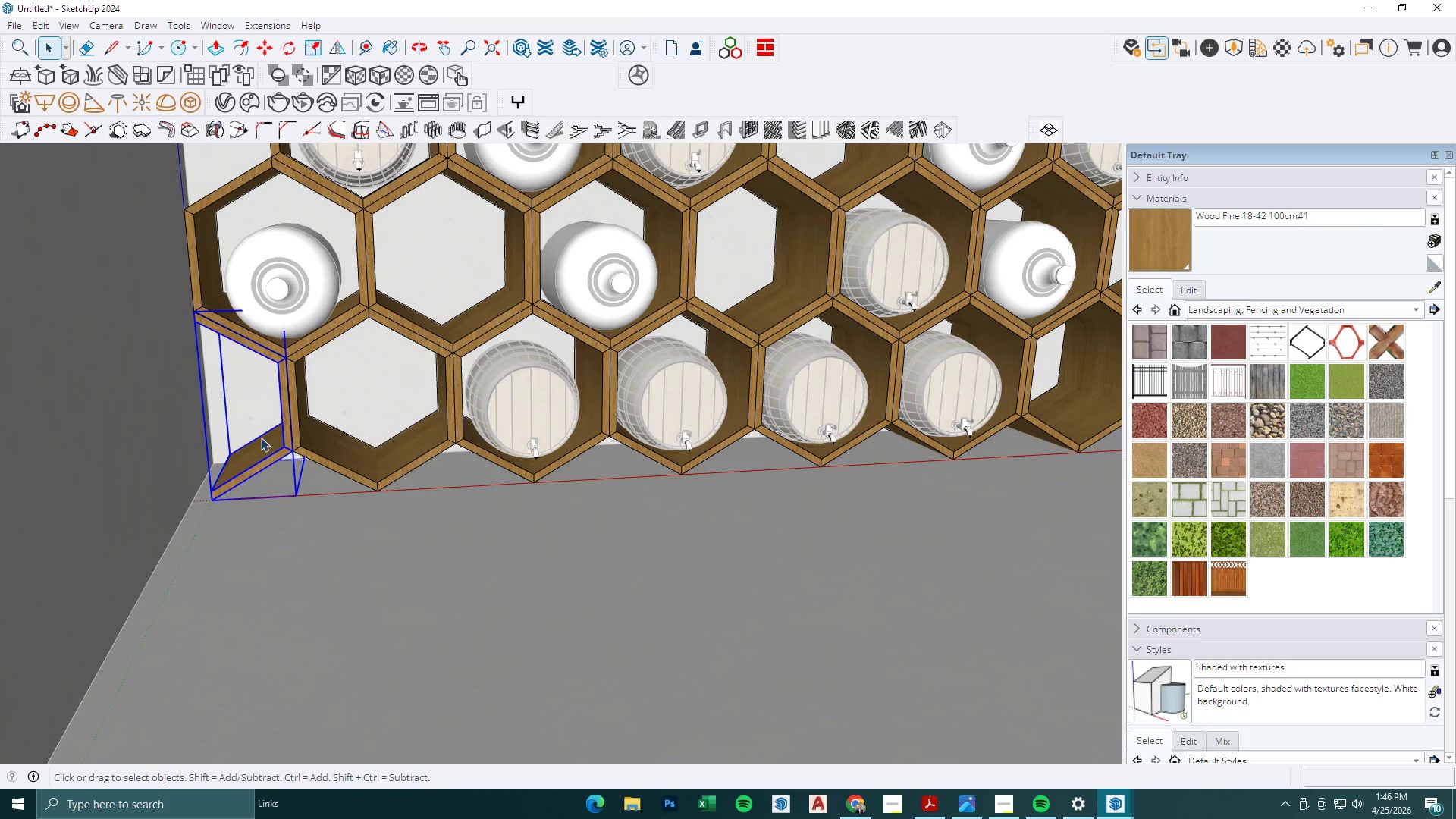 
scroll: coordinate [261, 474], scroll_direction: up, amount: 3.0
 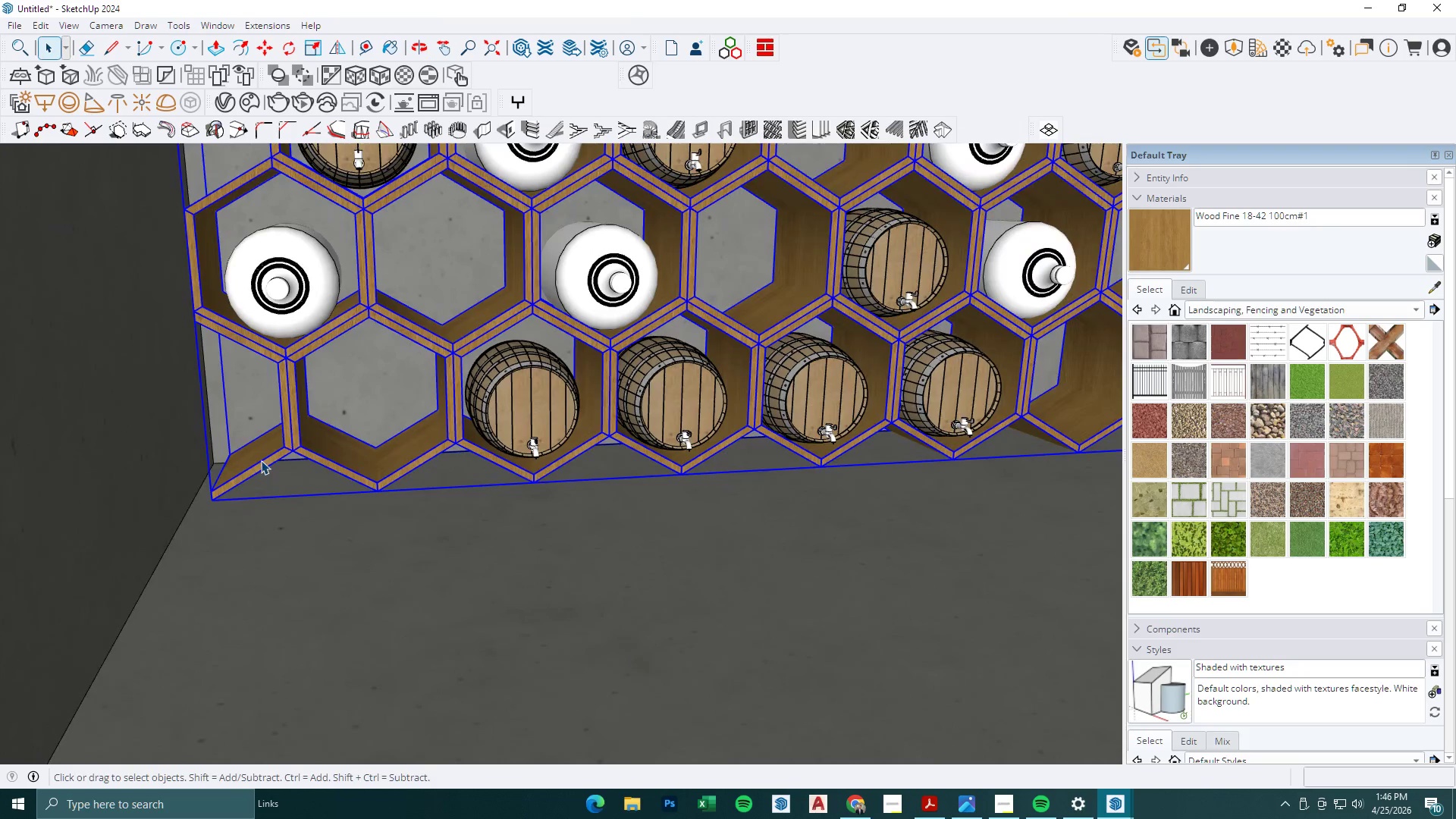 
scroll: coordinate [199, 392], scroll_direction: down, amount: 5.0
 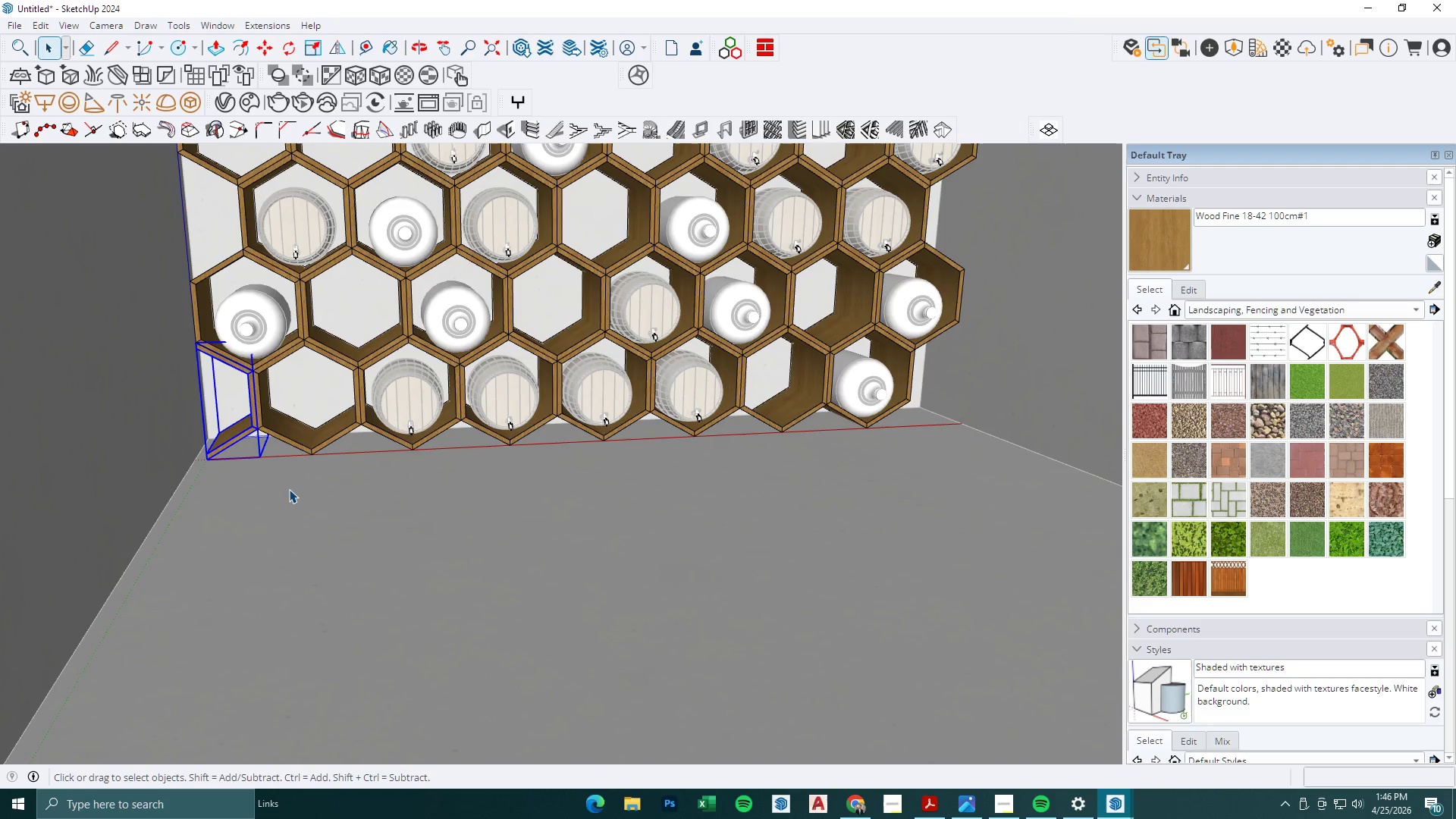 
key(M)
 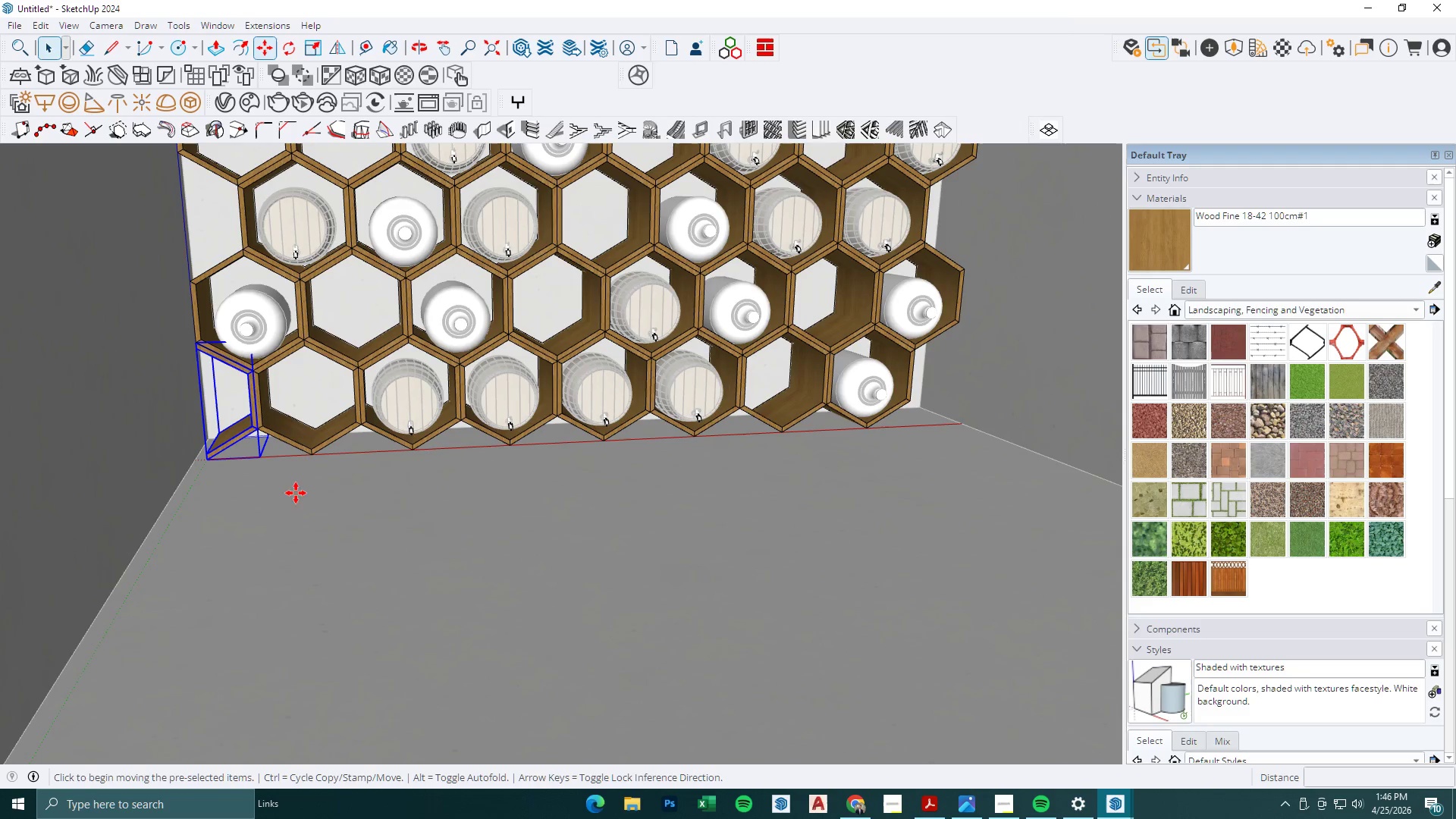 
left_click([289, 494])
 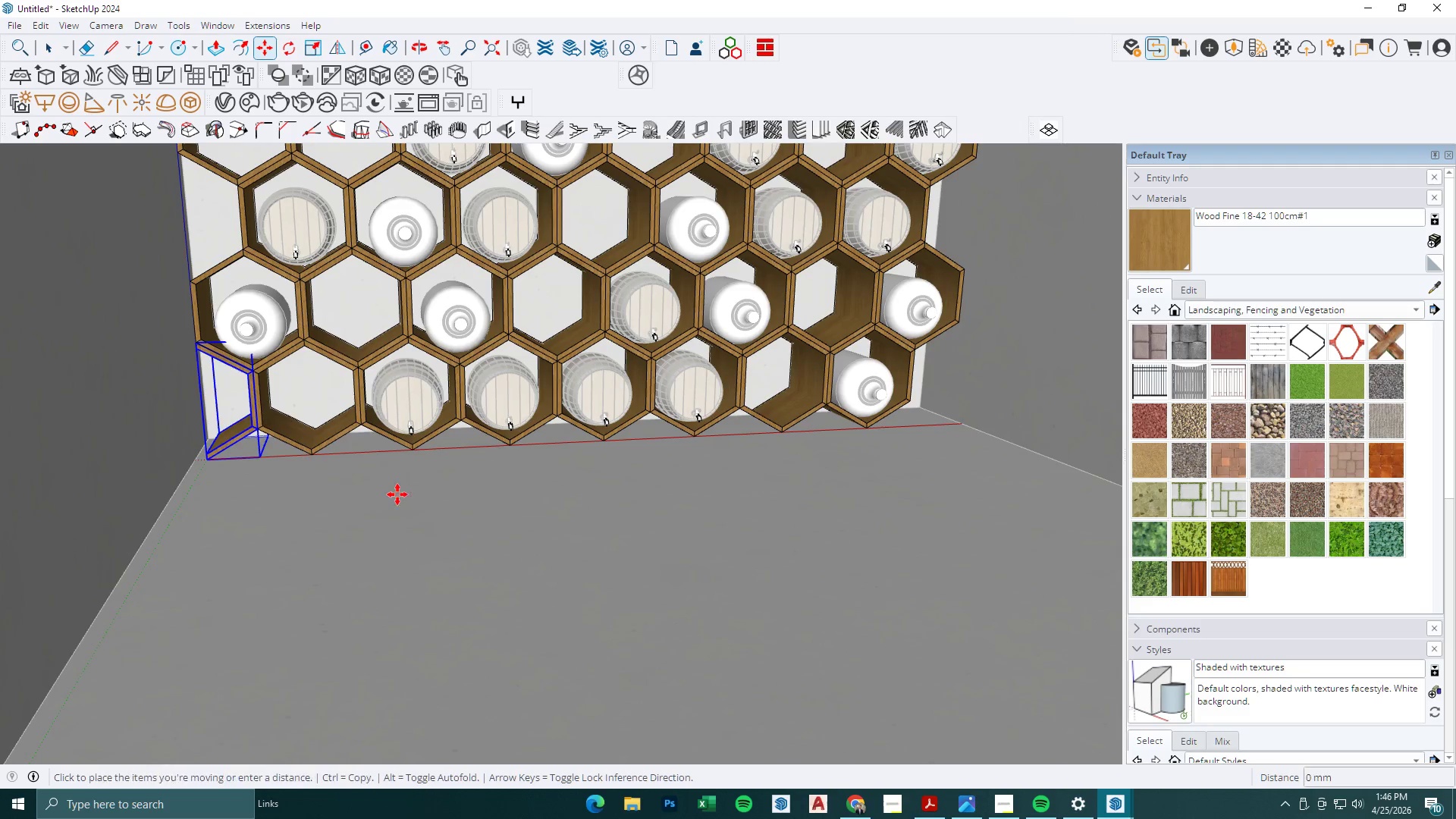 
key(Control+ControlLeft)
 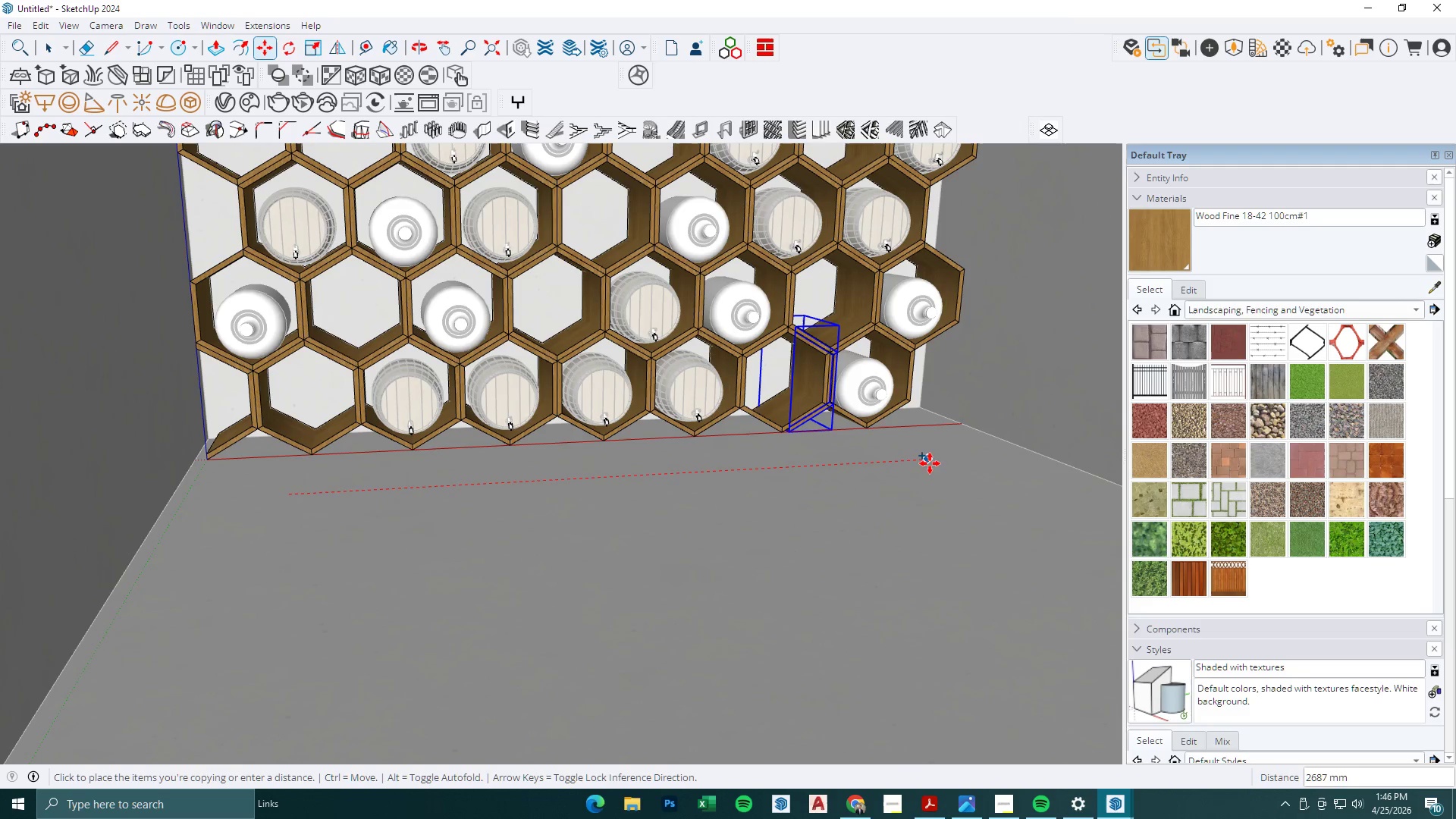 
left_click([935, 454])
 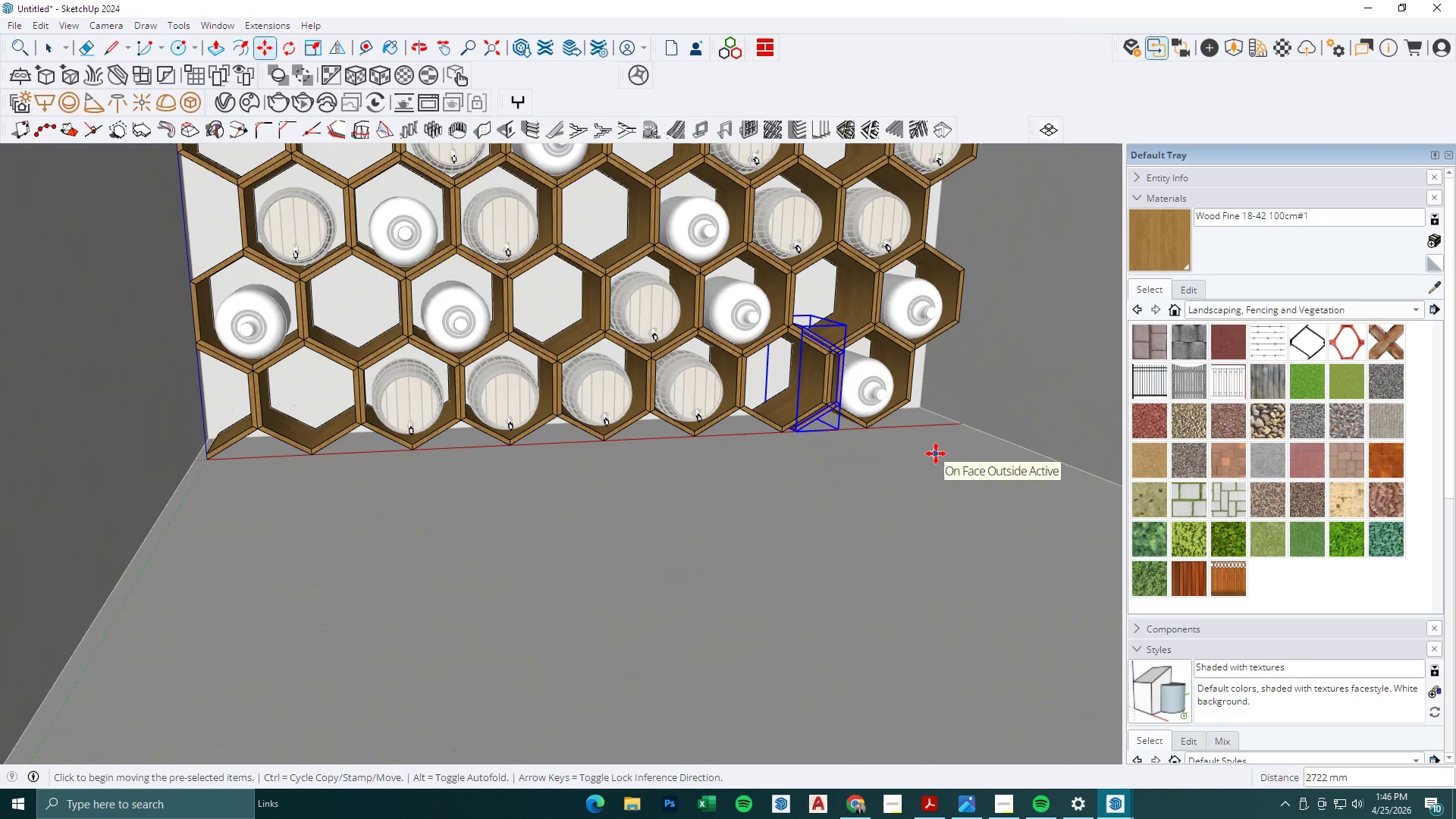 
key(S)
 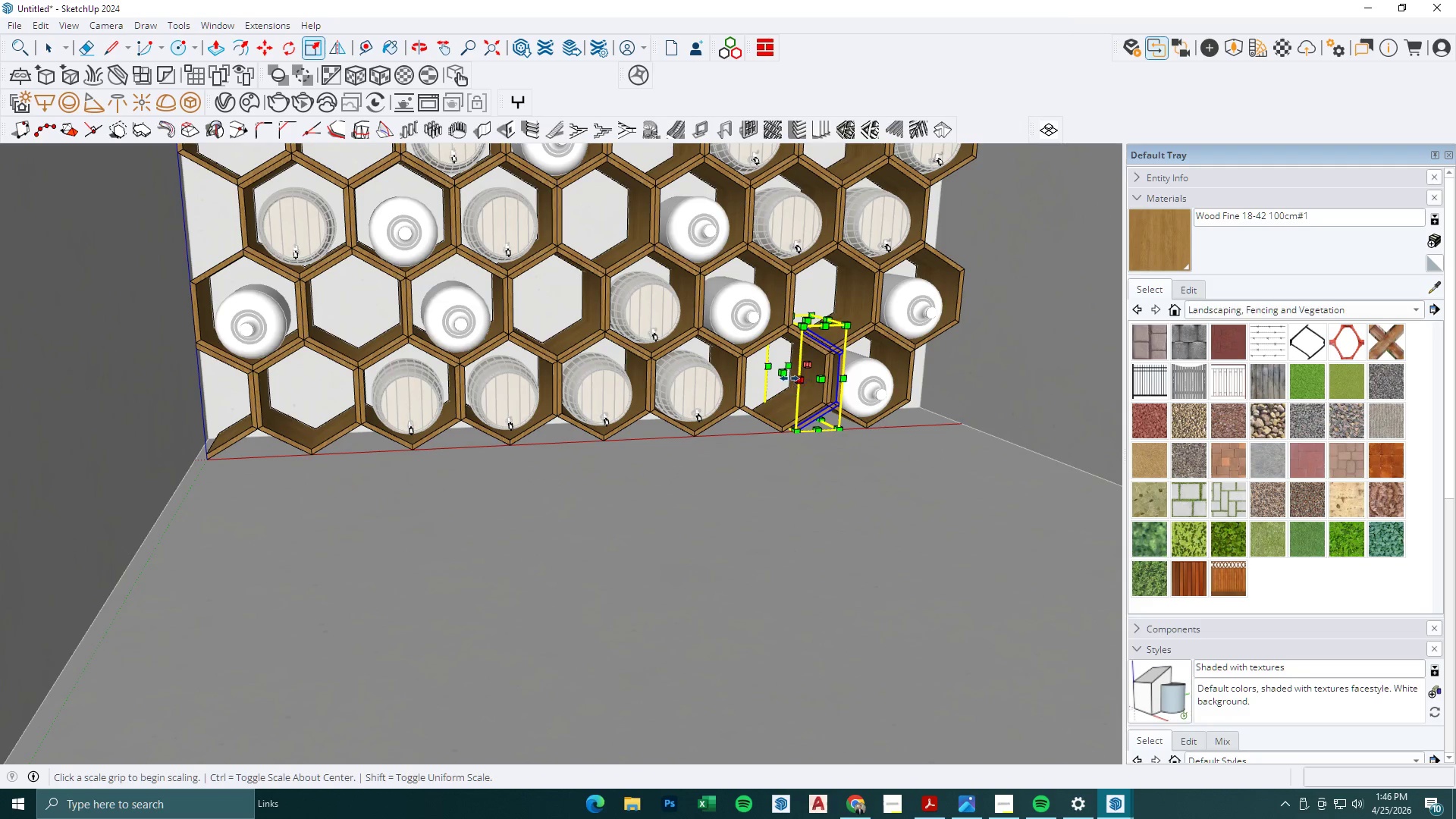 
left_click([786, 376])
 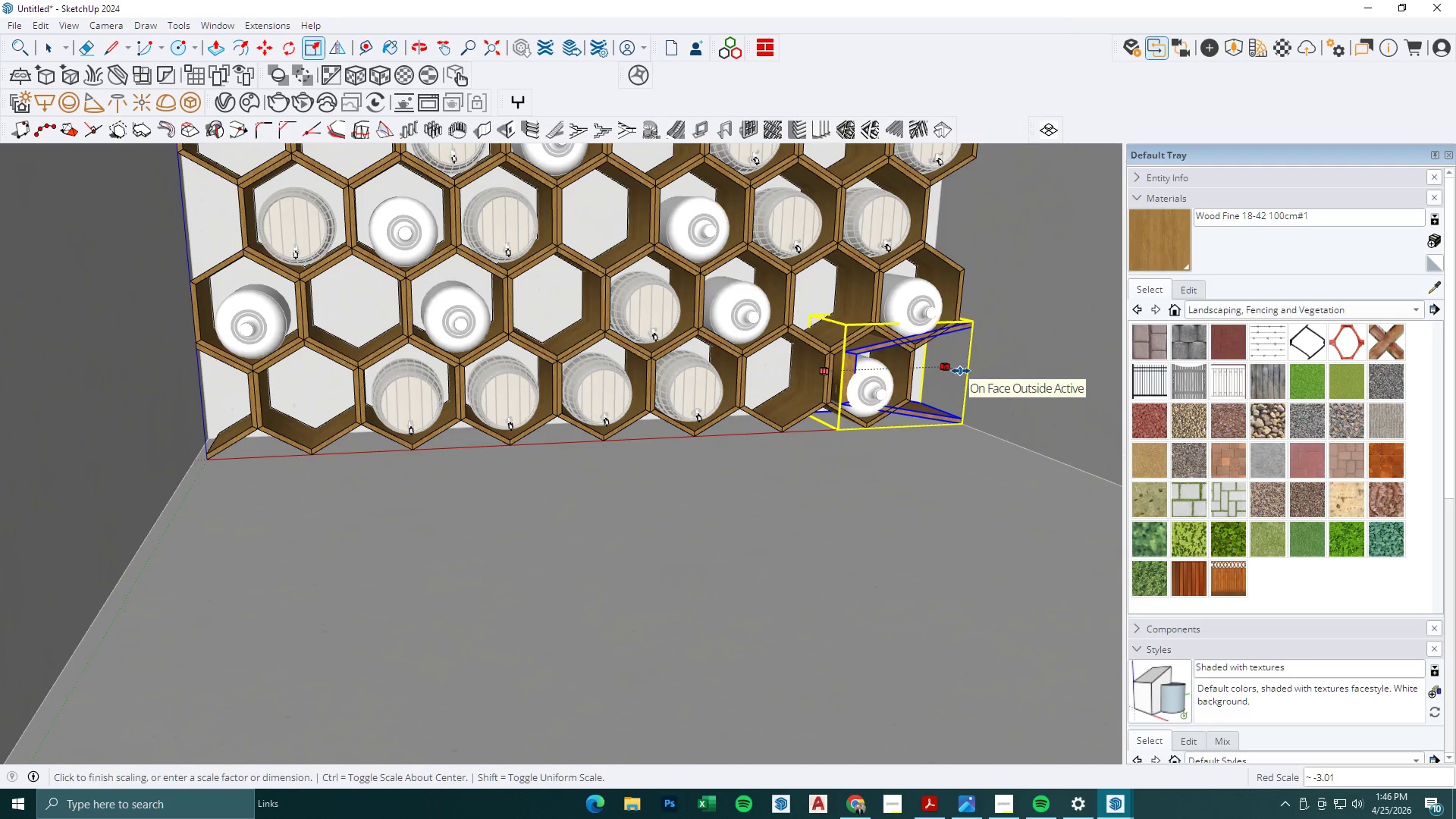 
key(Minus)
 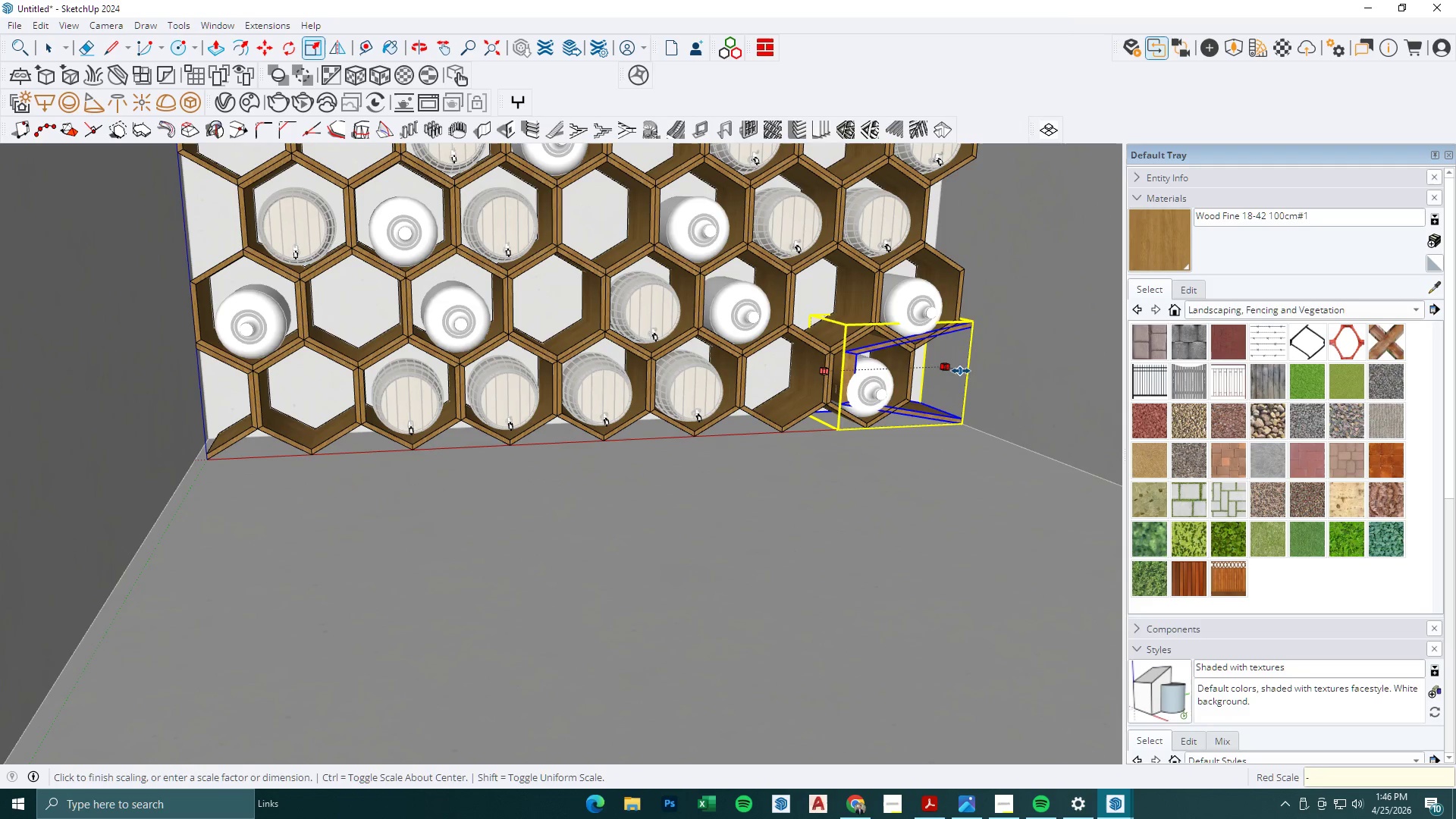 
key(1)
 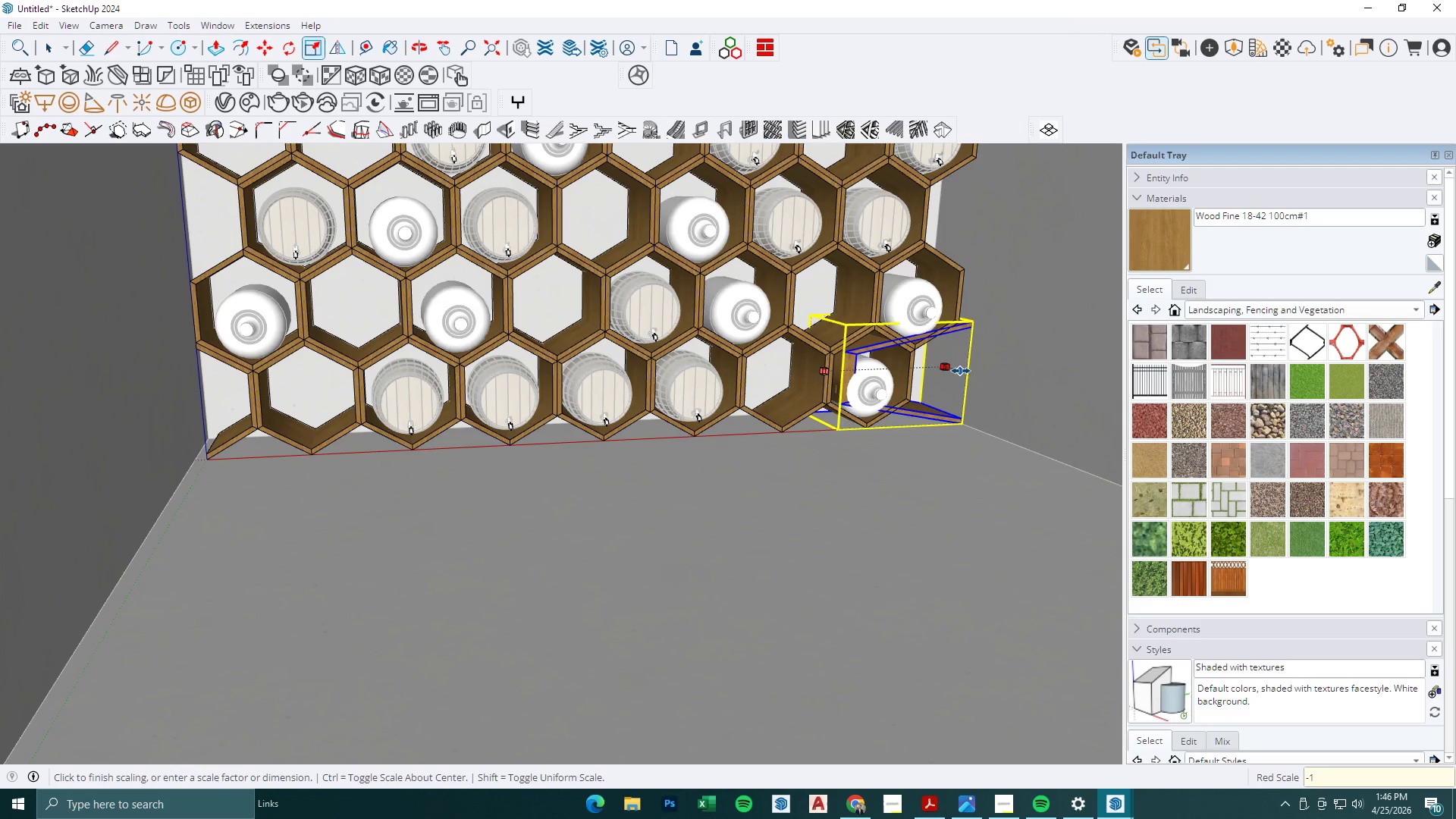 
key(Enter)
 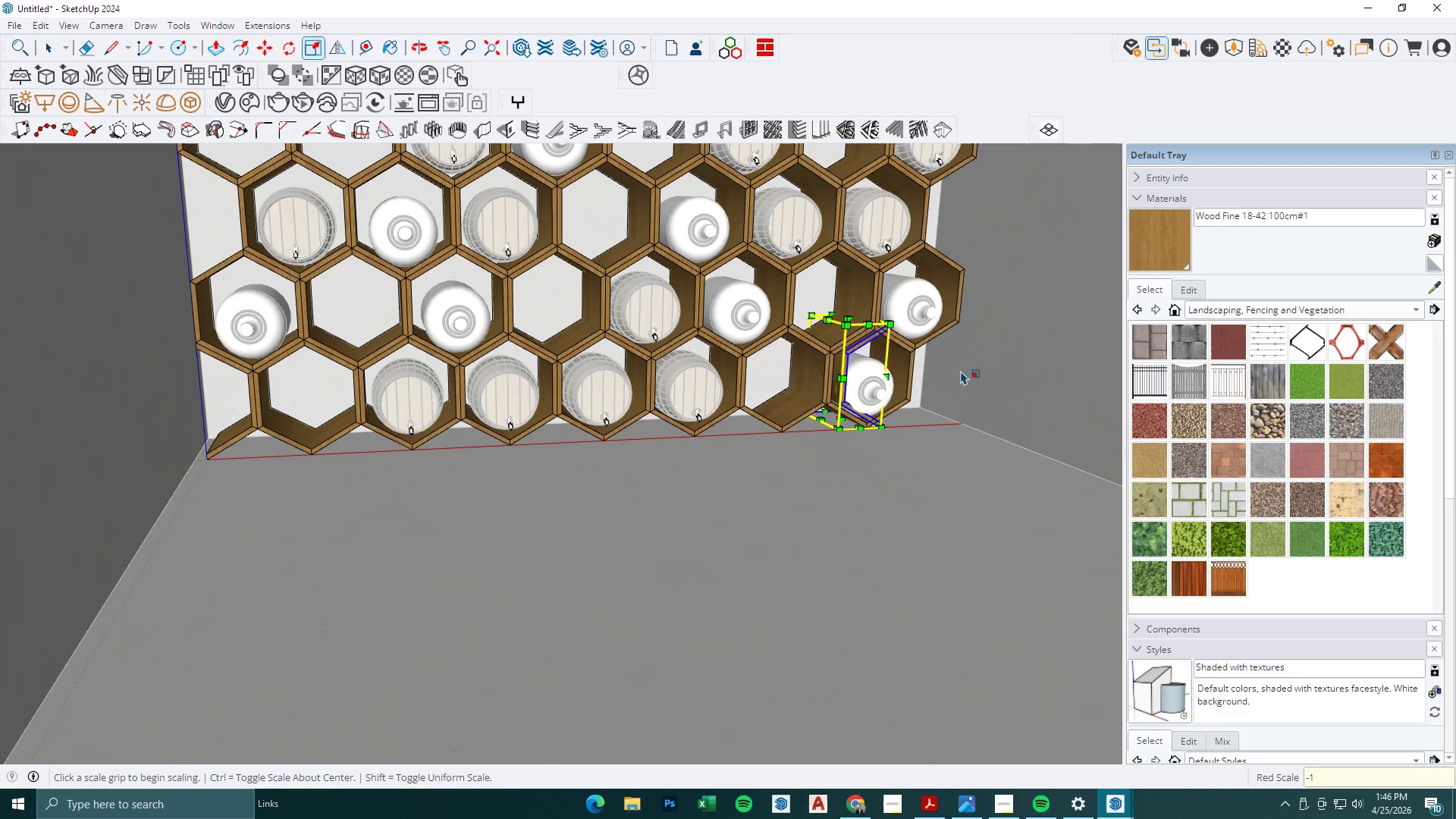 
key(M)
 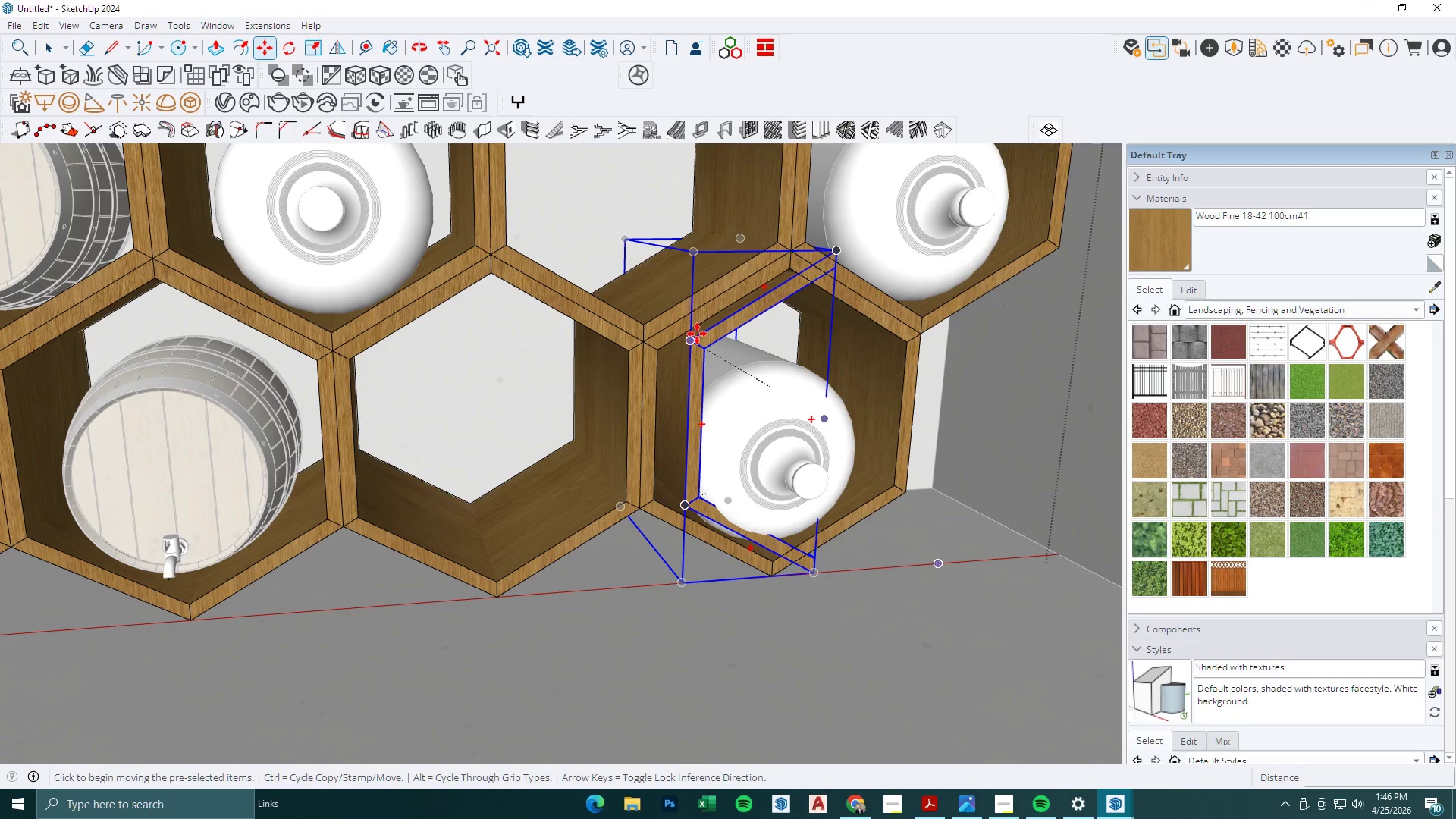 
scroll: coordinate [767, 334], scroll_direction: up, amount: 11.0
 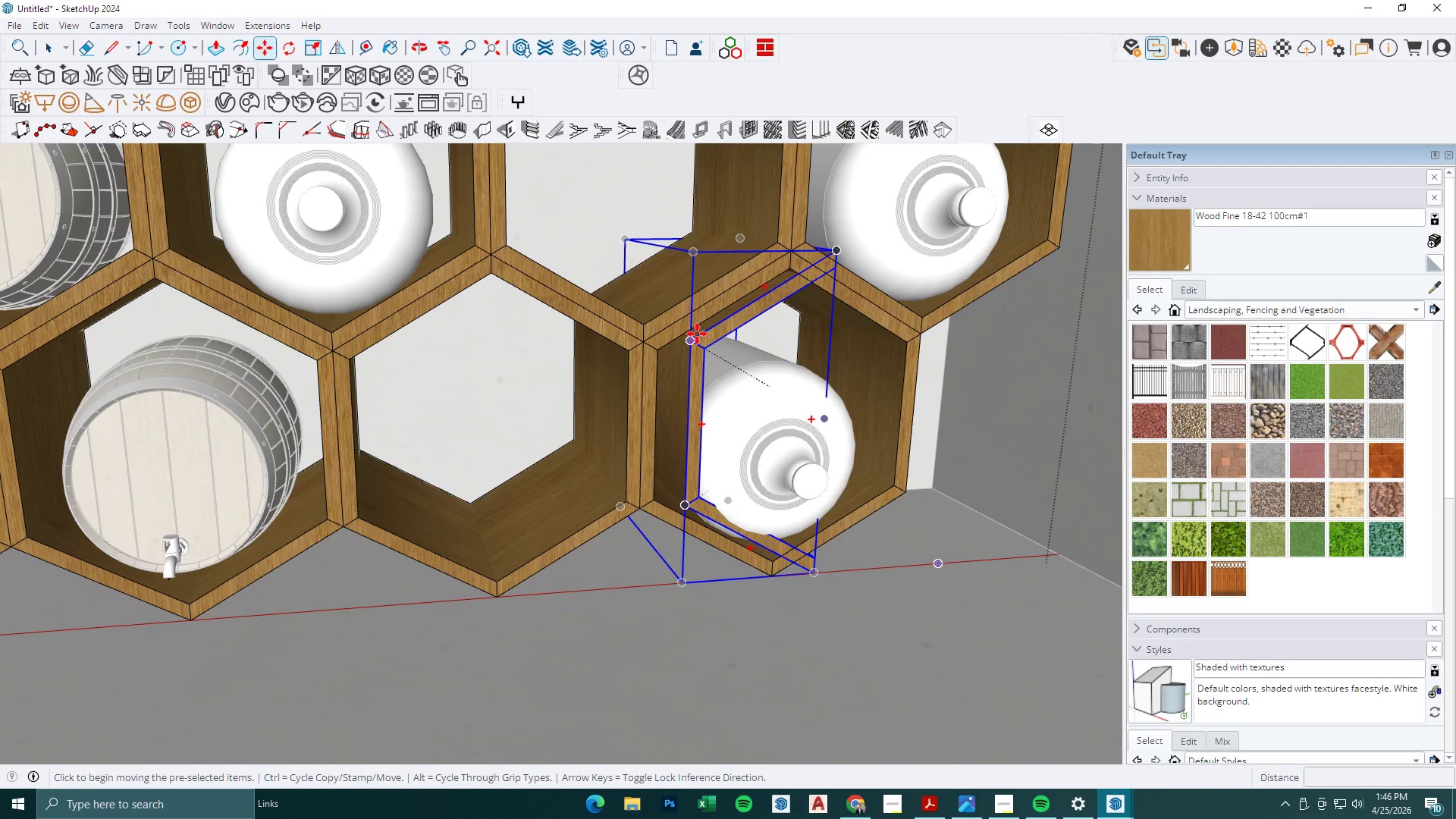 
left_click([697, 334])
 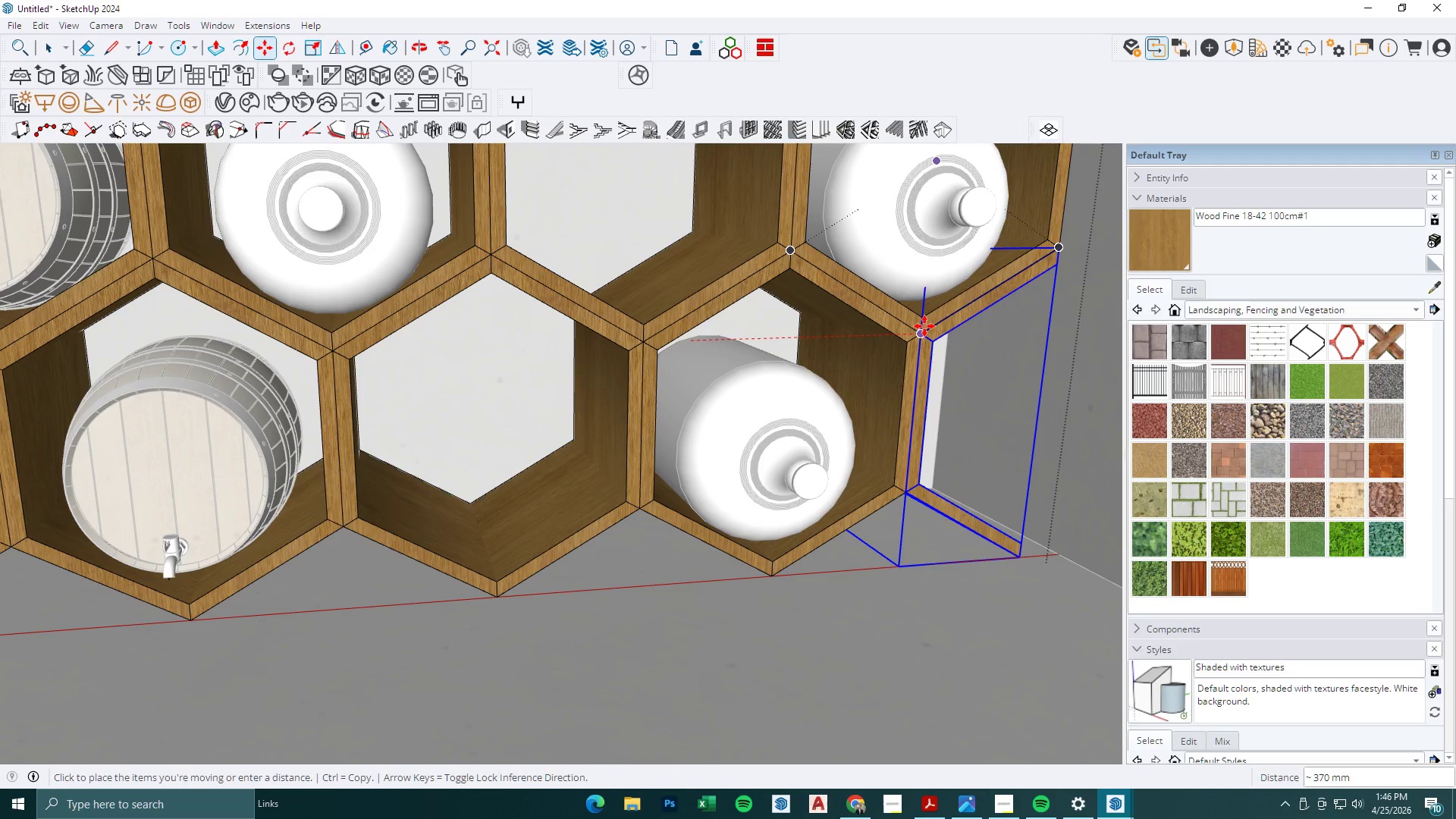 
left_click([925, 327])
 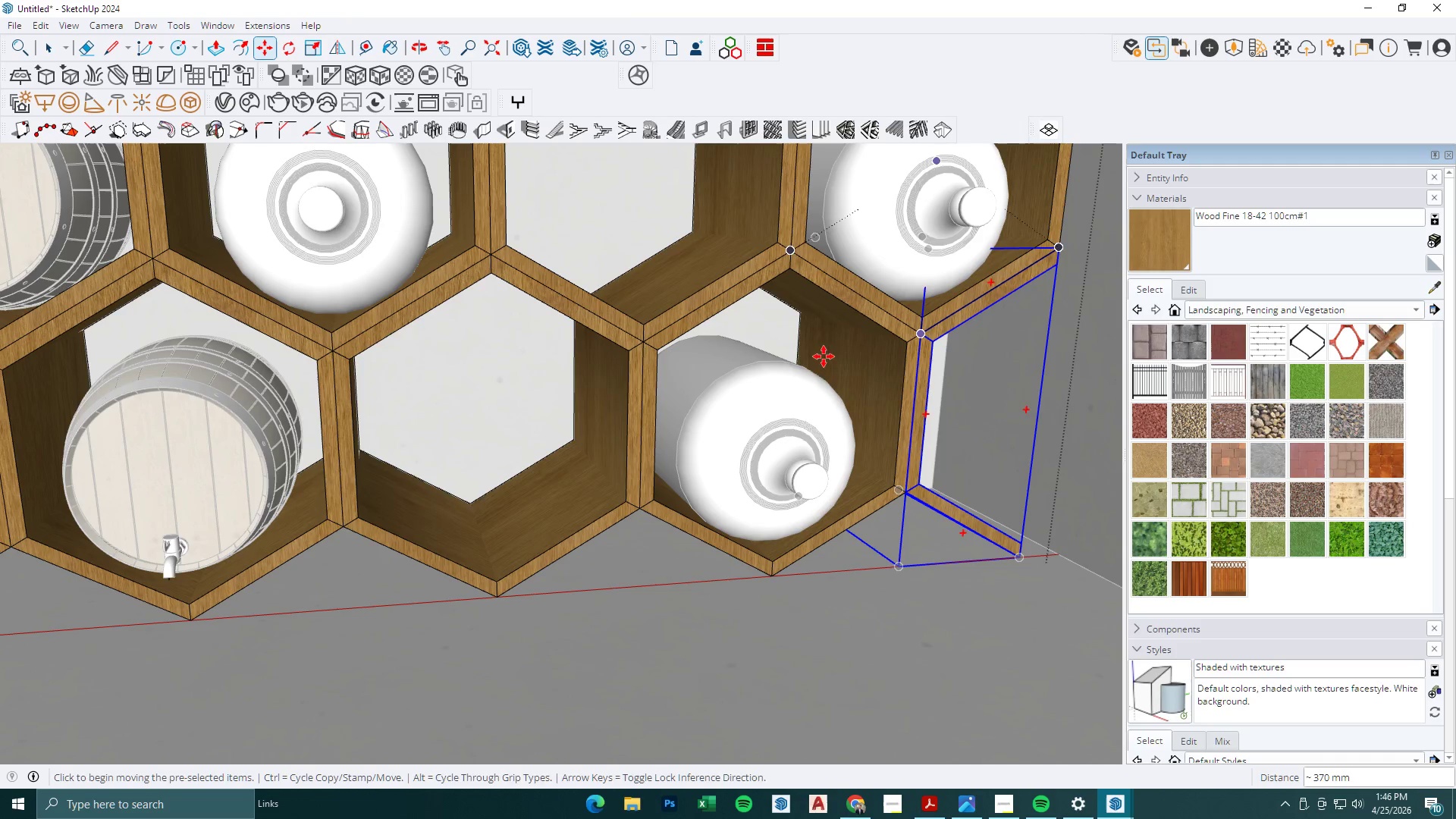 
key(Space)
 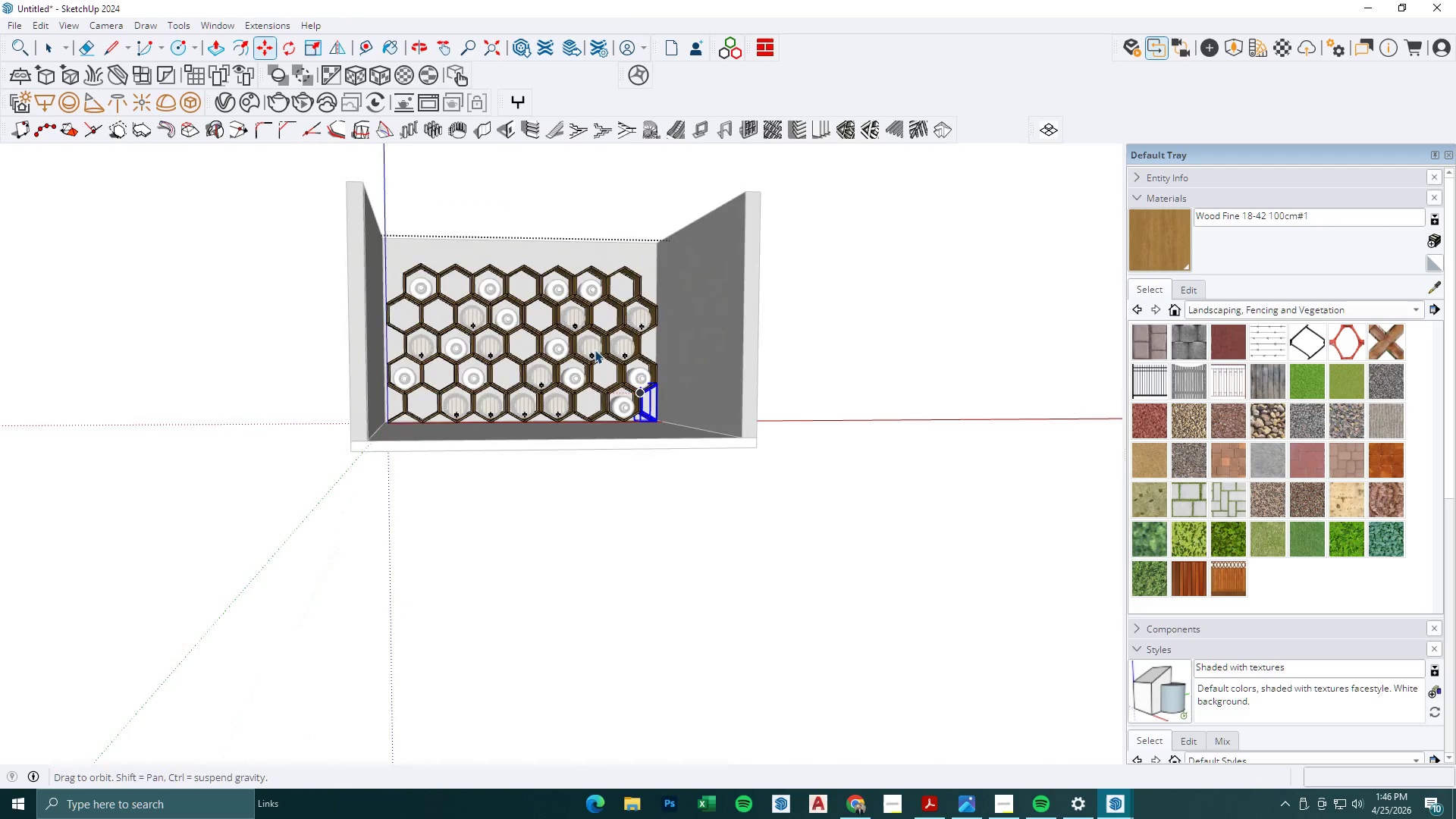 
key(Escape)
 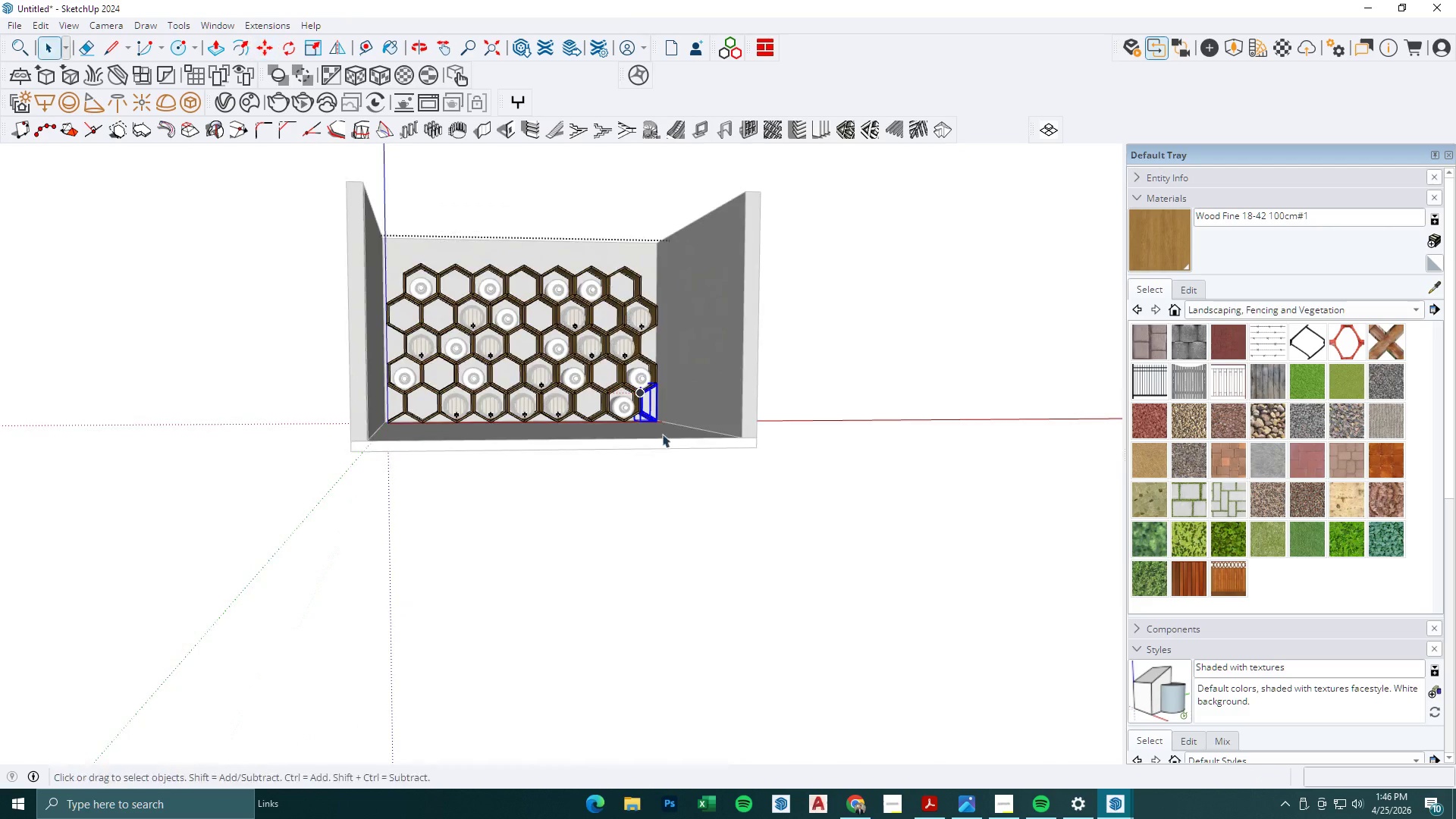 
left_click_drag(start_coordinate=[707, 541], to_coordinate=[710, 547])
 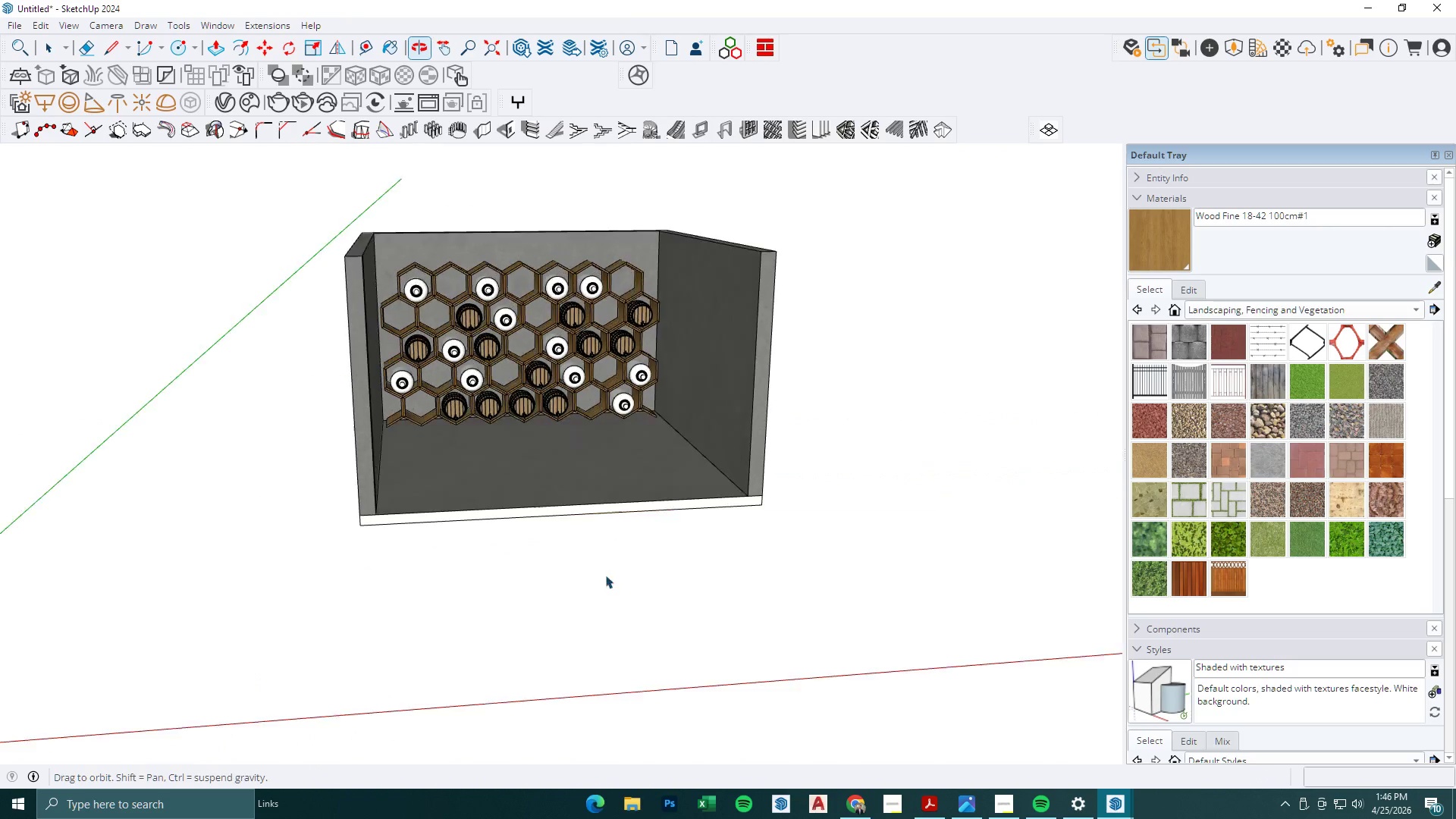 
scroll: coordinate [601, 401], scroll_direction: down, amount: 25.0
 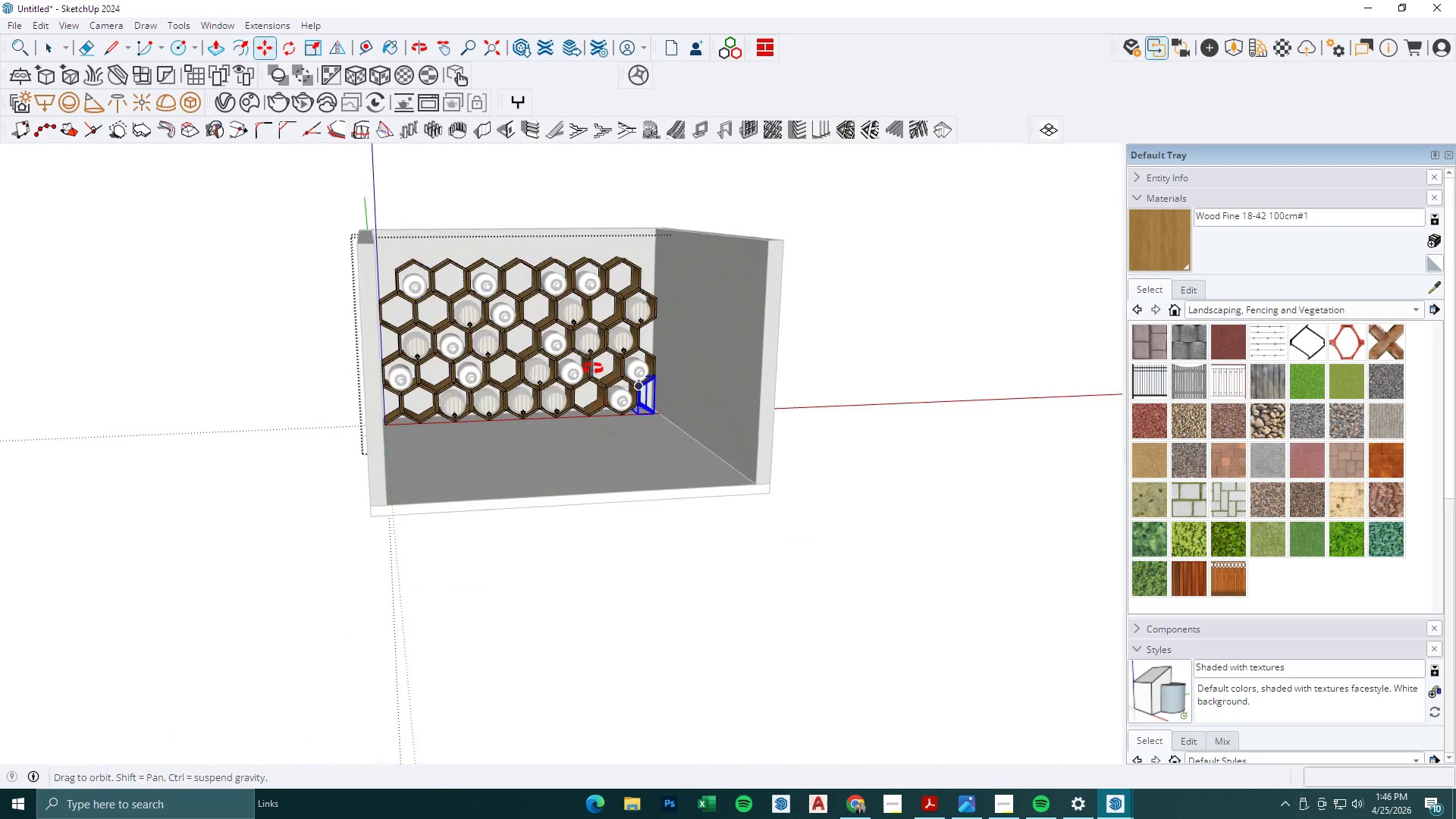 
scroll: coordinate [519, 384], scroll_direction: up, amount: 8.0
 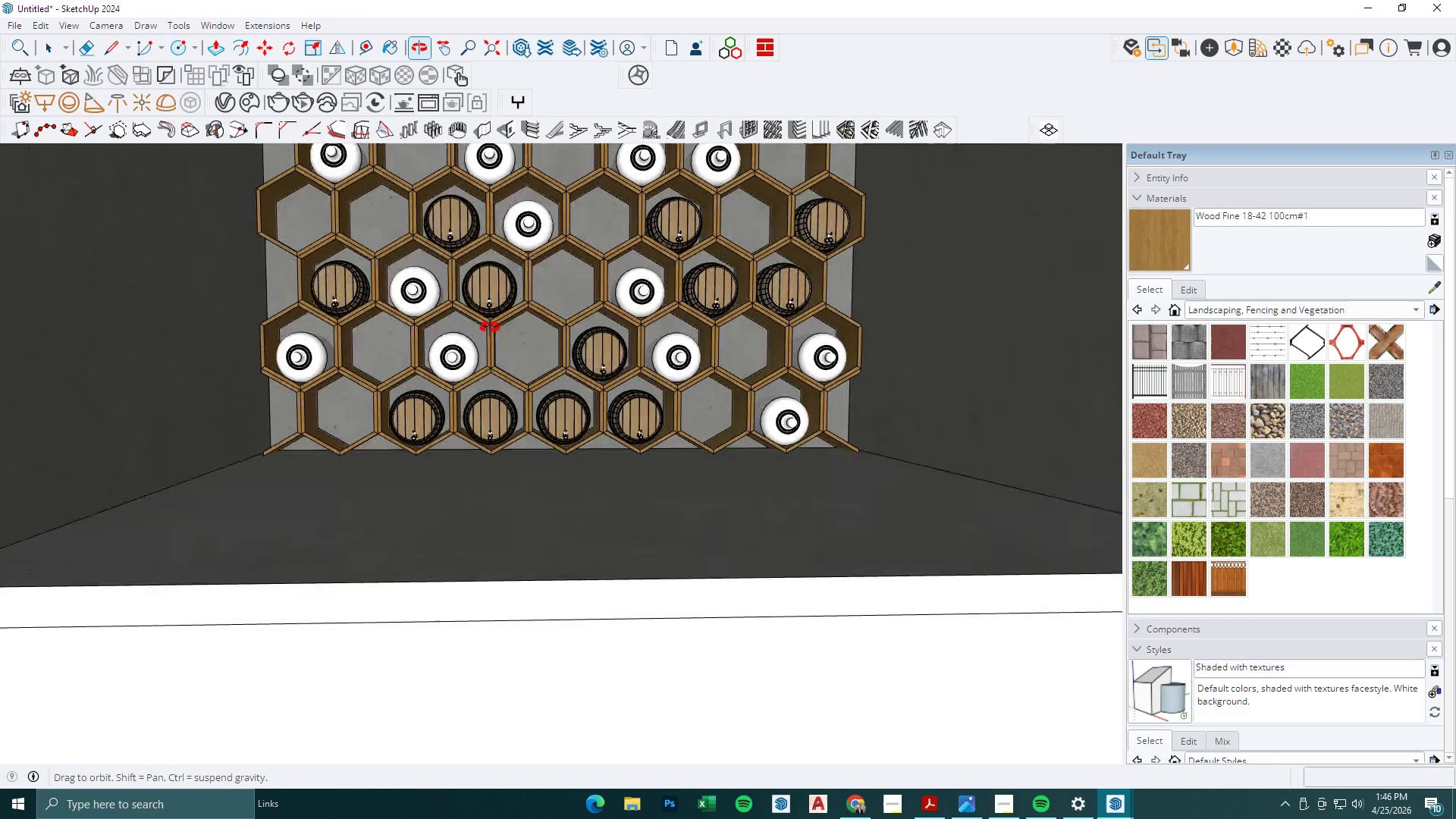 
scroll: coordinate [499, 378], scroll_direction: down, amount: 4.0
 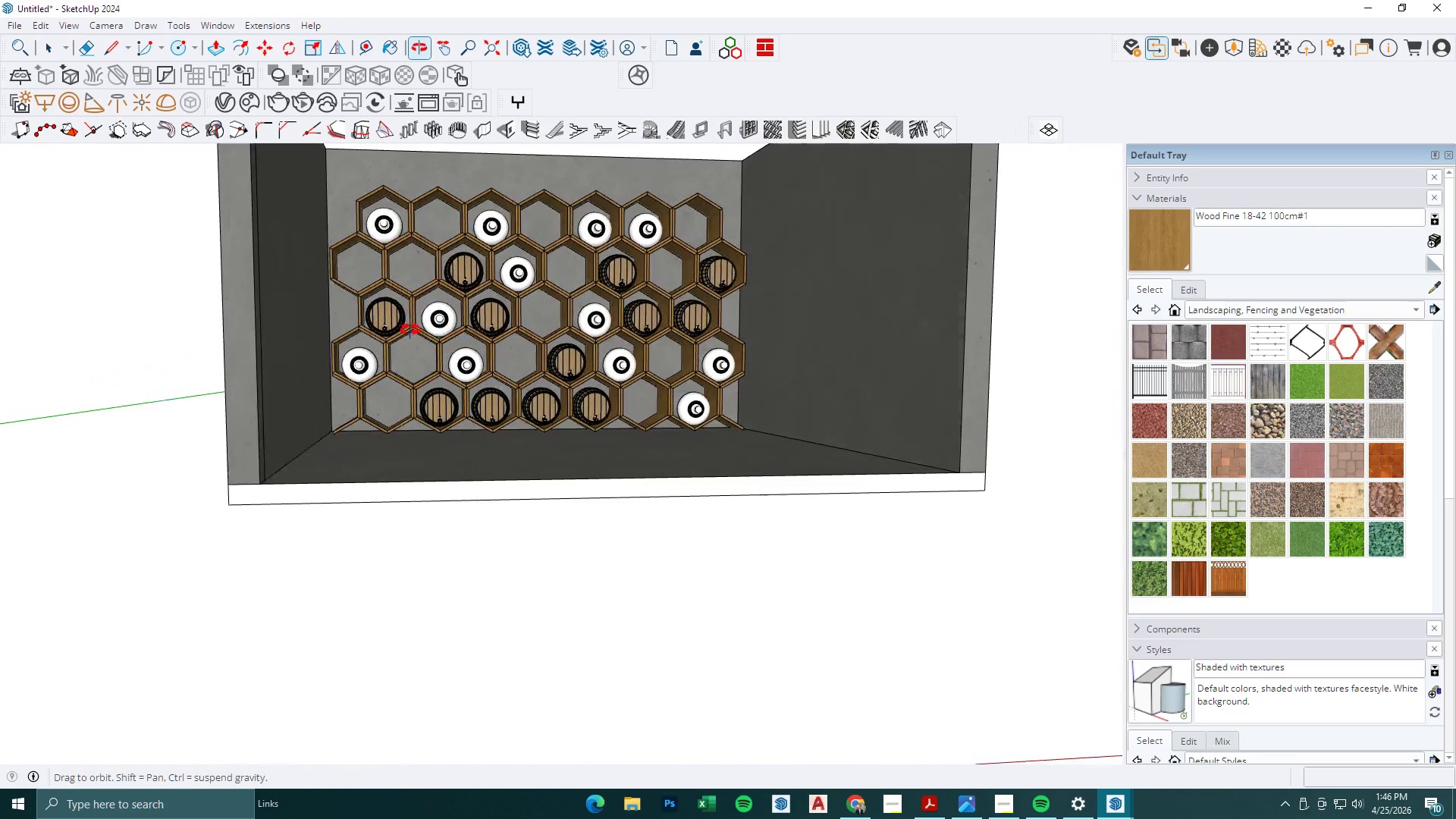 
scroll: coordinate [461, 328], scroll_direction: up, amount: 6.0
 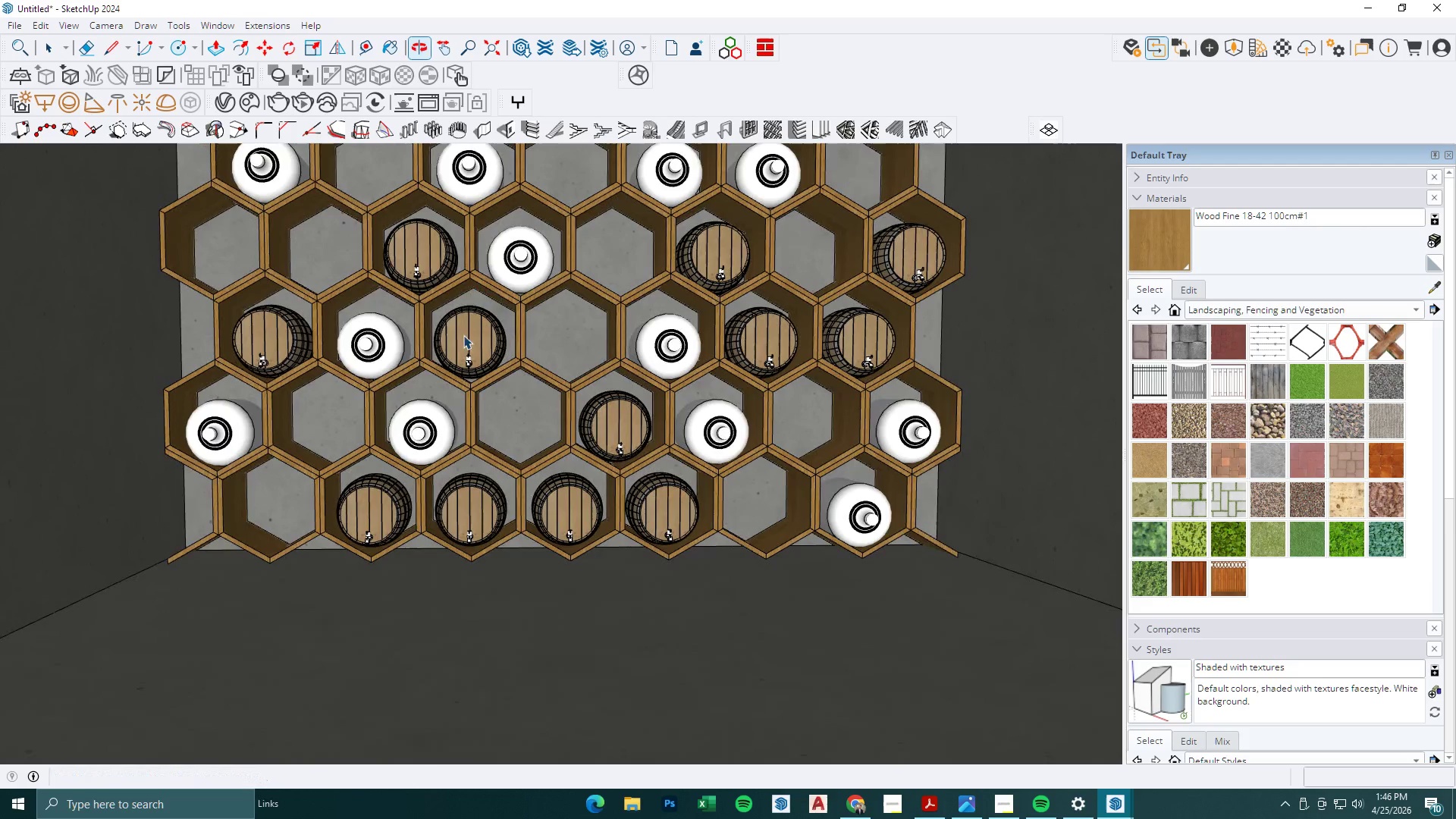 
scroll: coordinate [443, 406], scroll_direction: down, amount: 5.0
 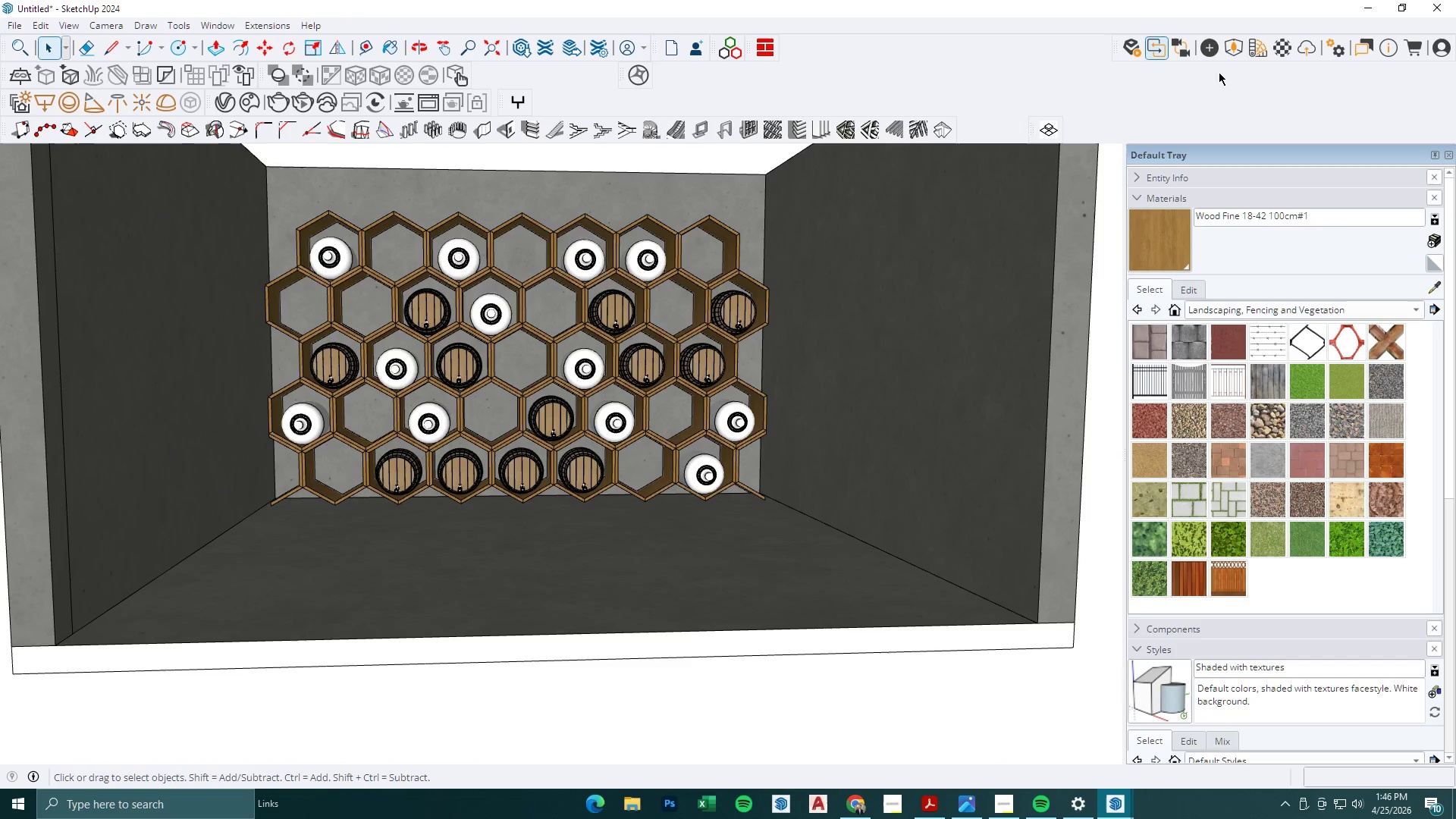 
left_click([231, 105])
 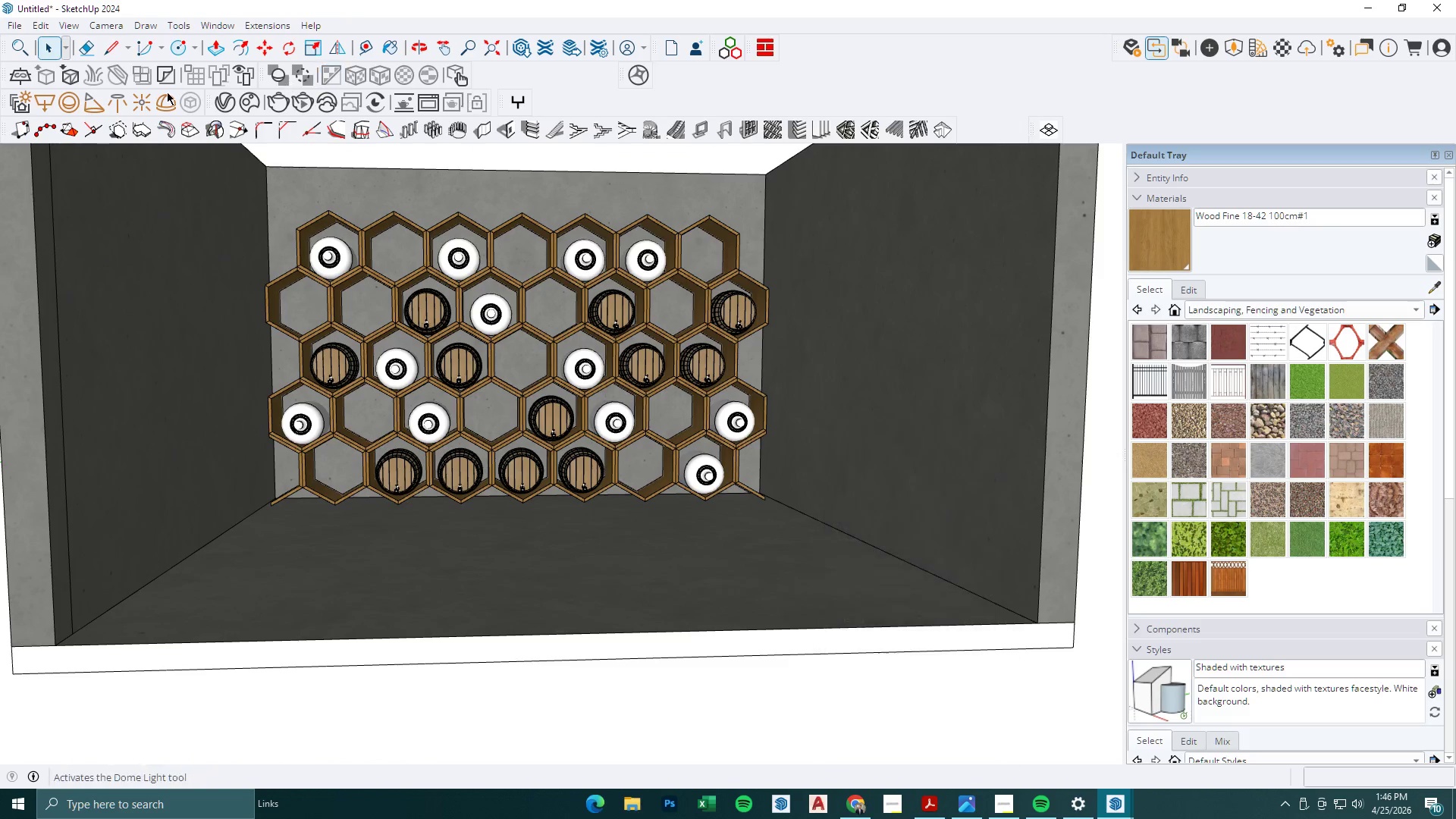 
left_click([249, 108])
 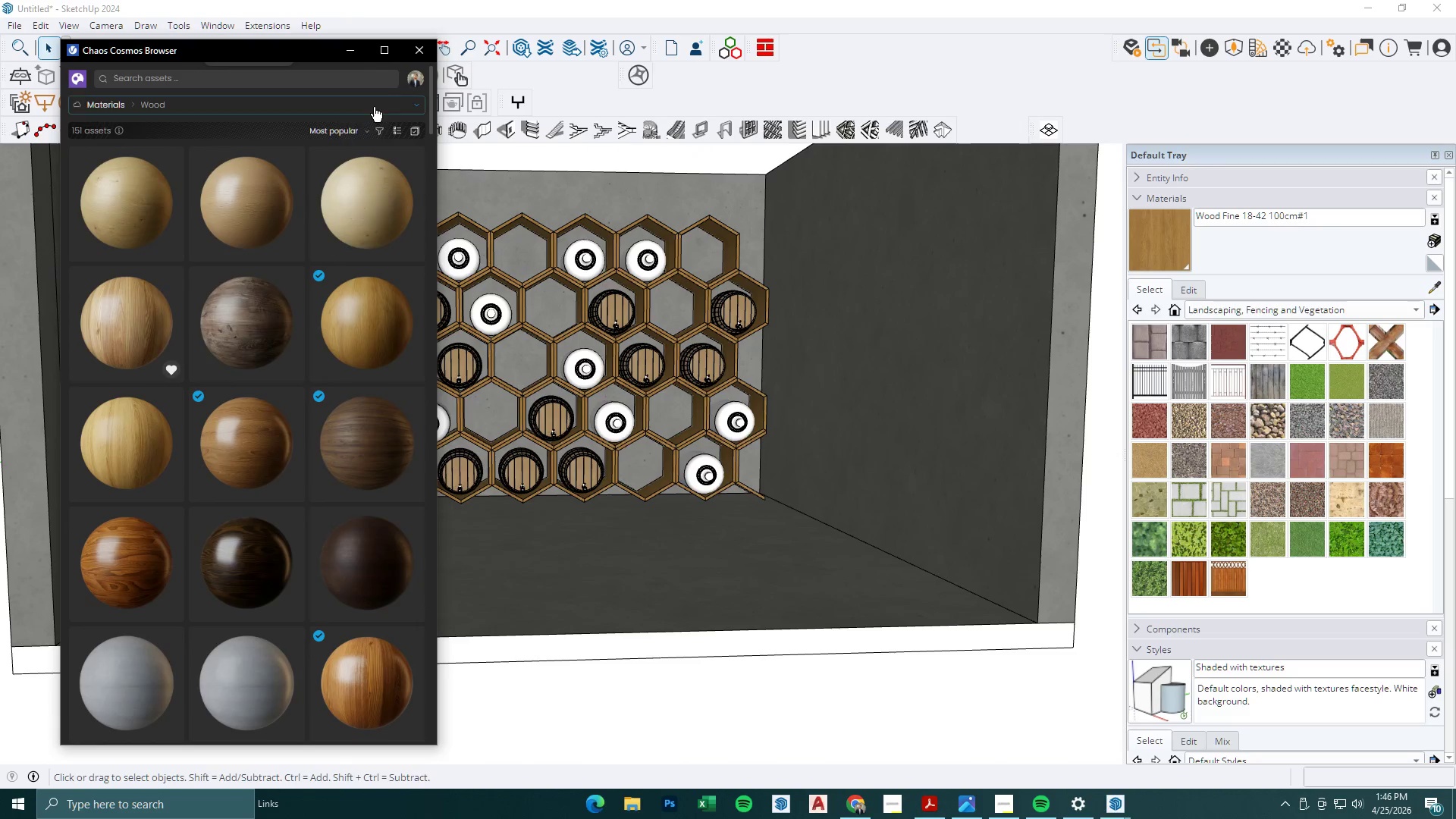 
left_click([375, 105])
 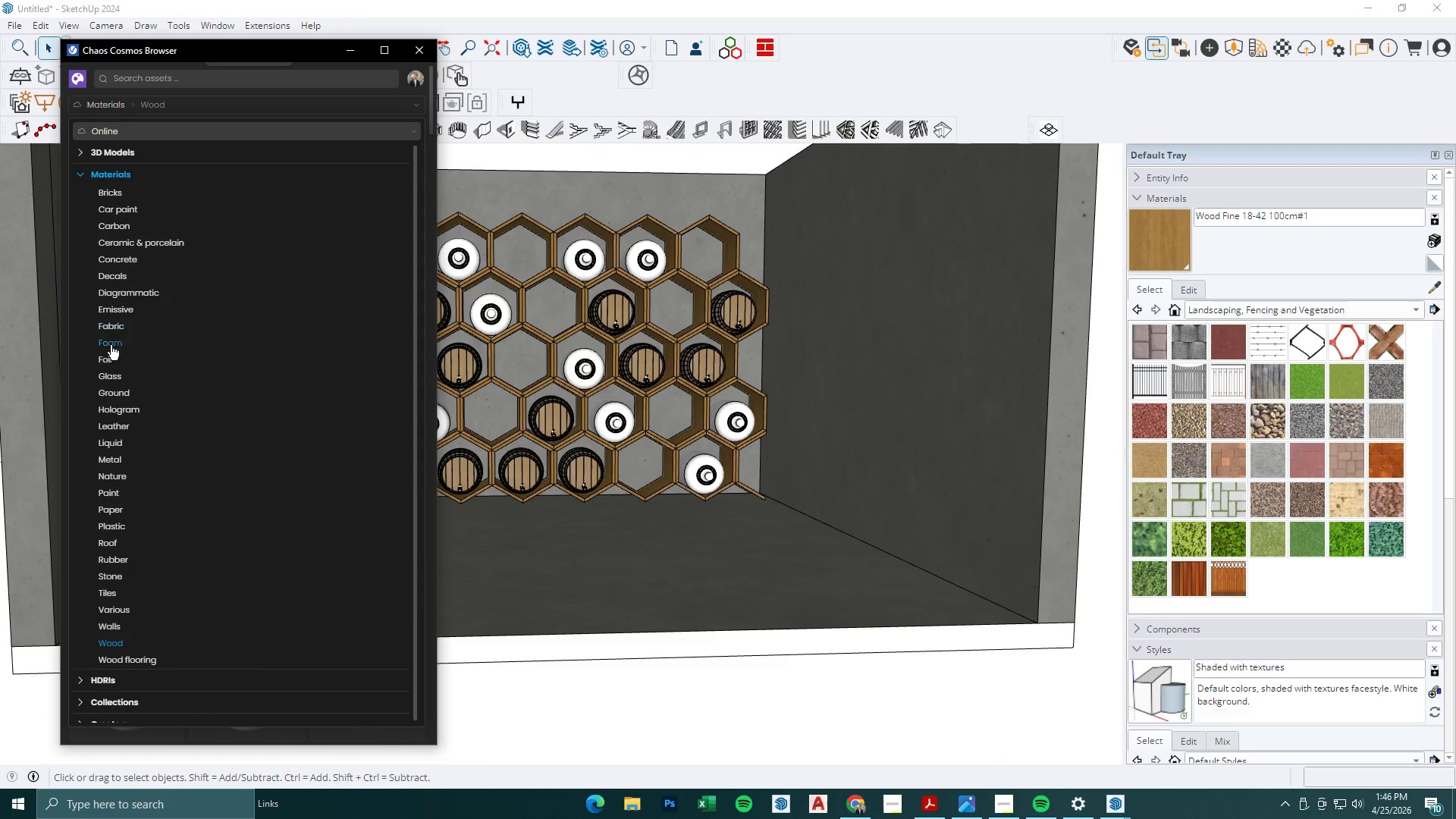 
left_click([110, 375])
 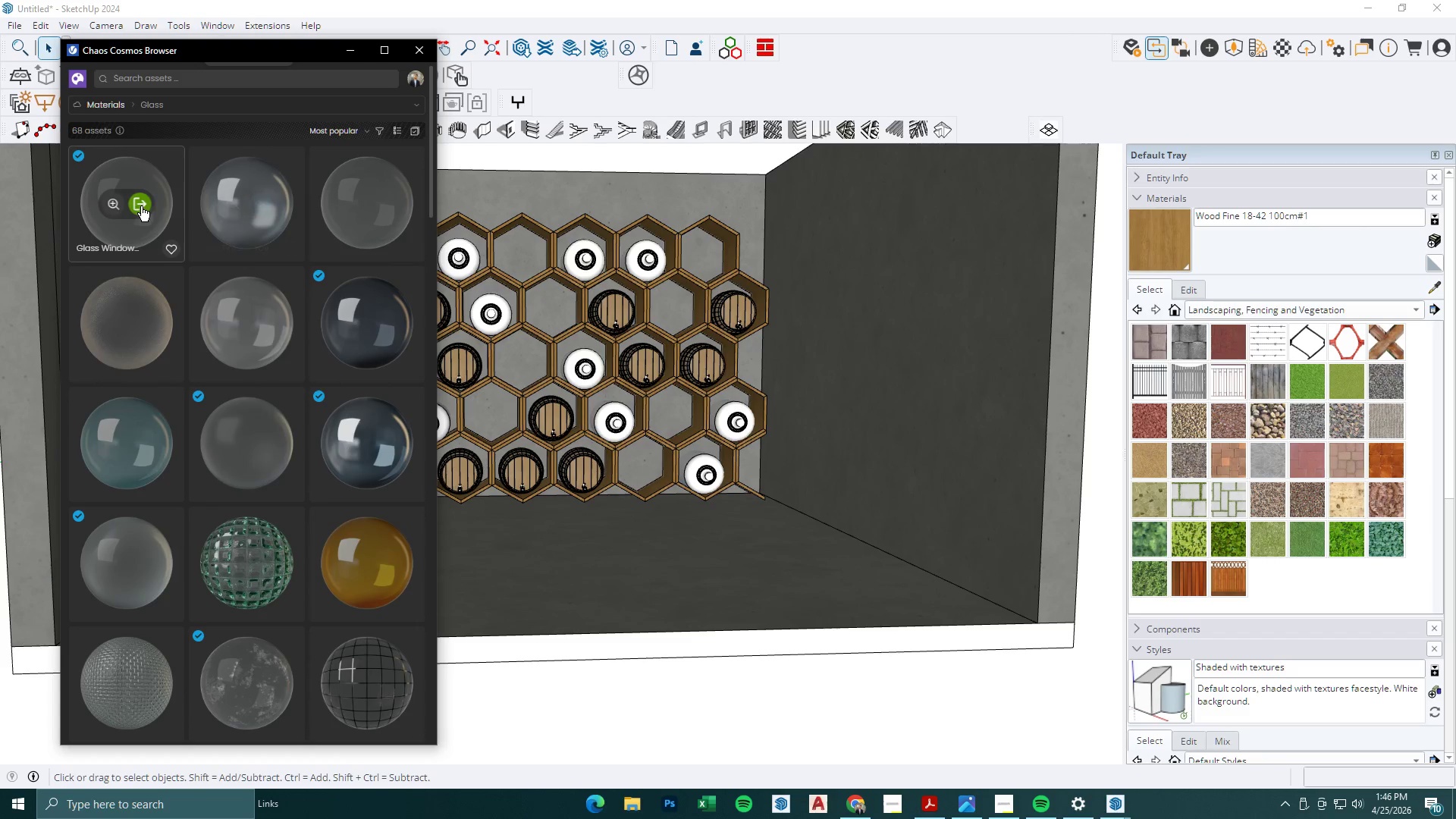 
left_click([141, 206])
 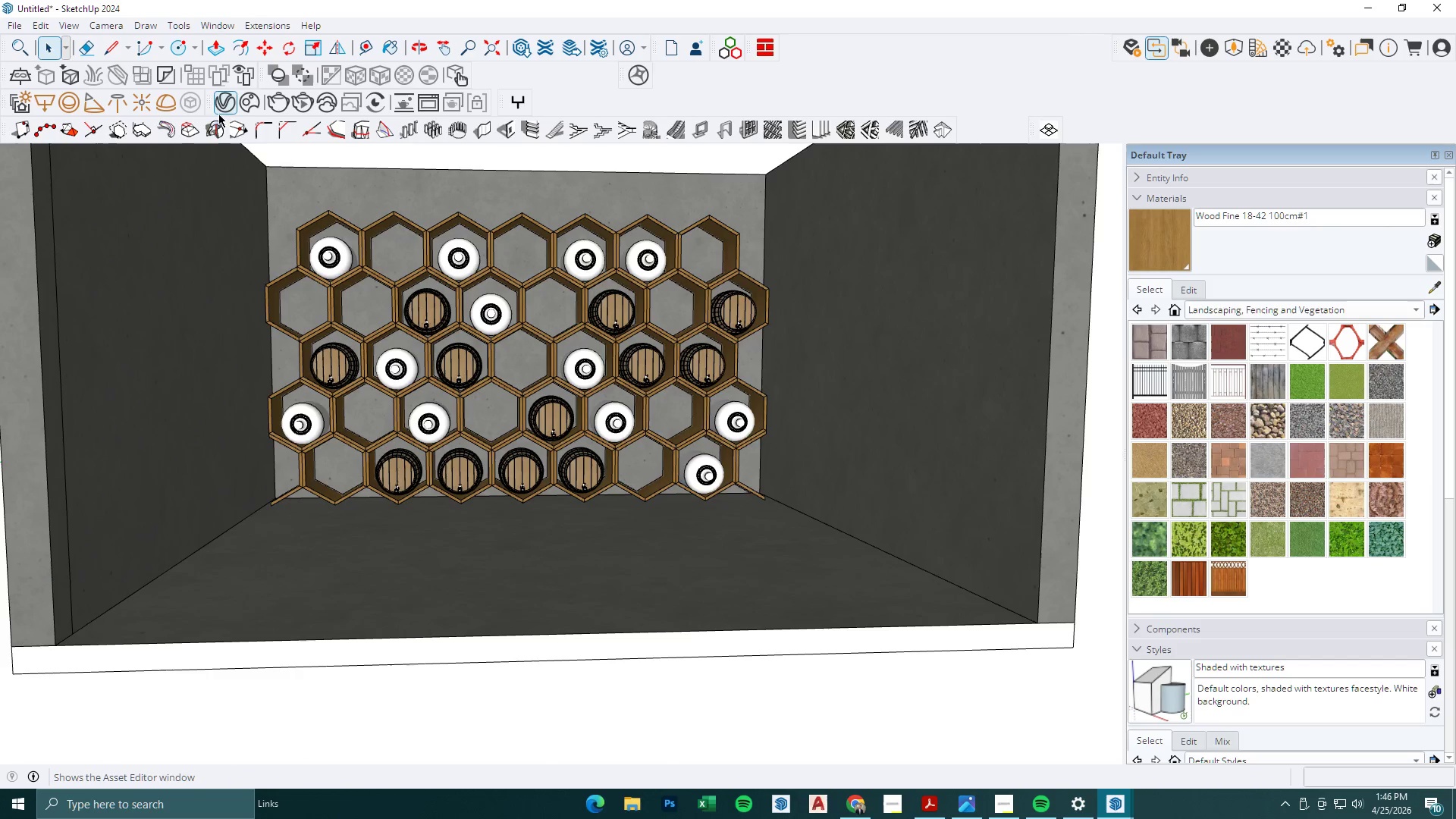 
left_click([226, 99])
 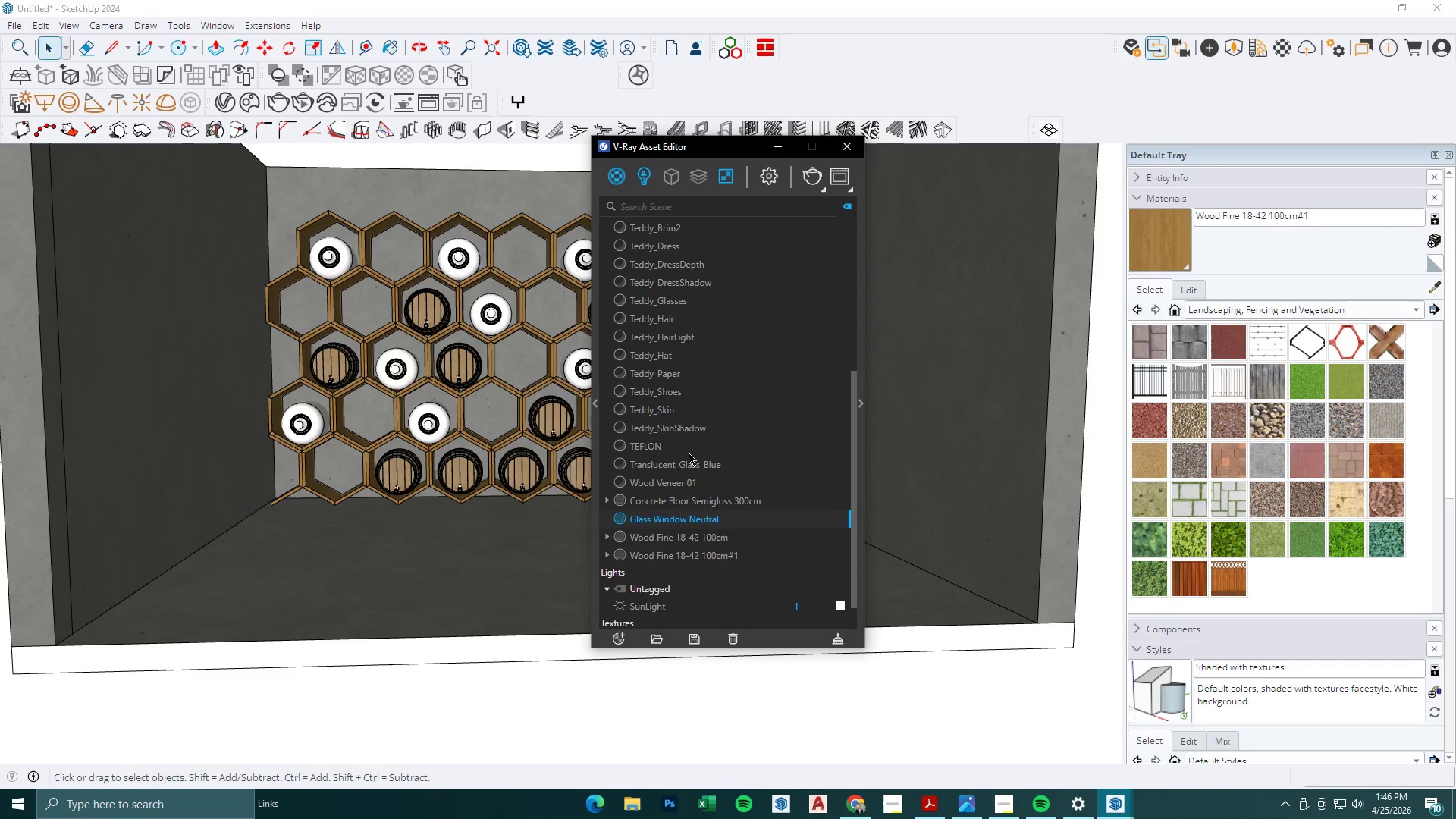 
left_click([673, 519])
 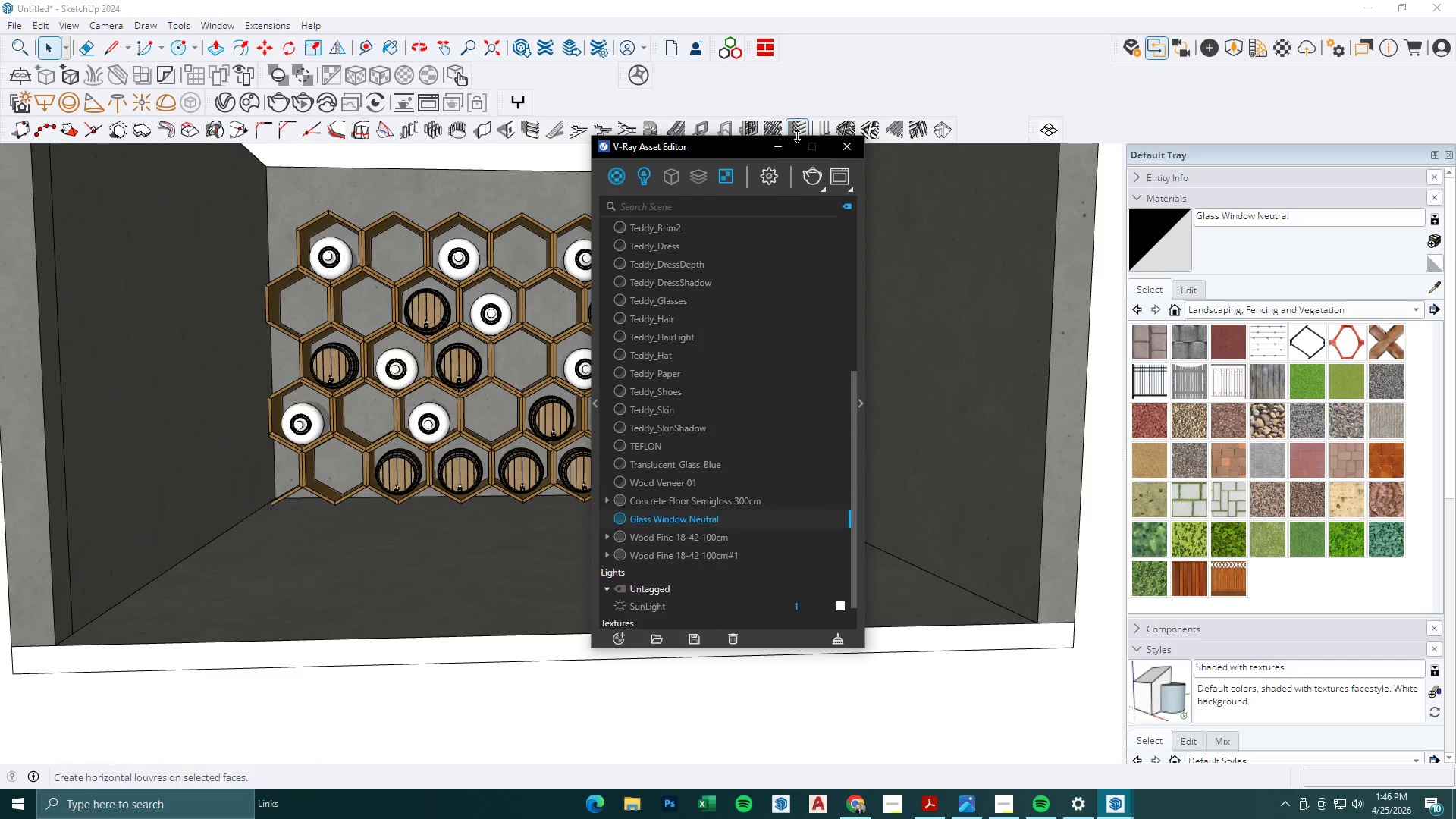 
left_click([782, 143])
 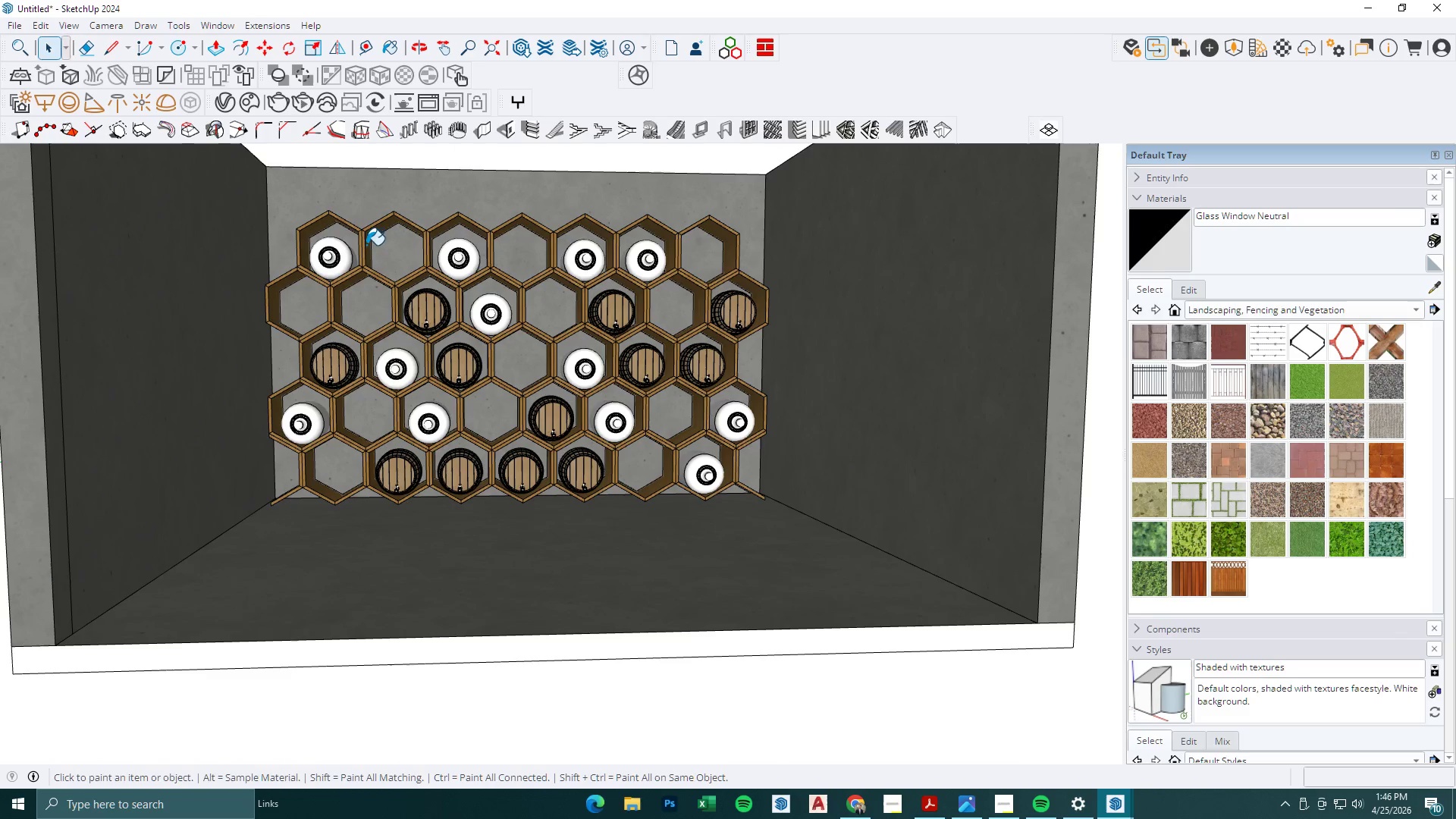 
key(Space)
 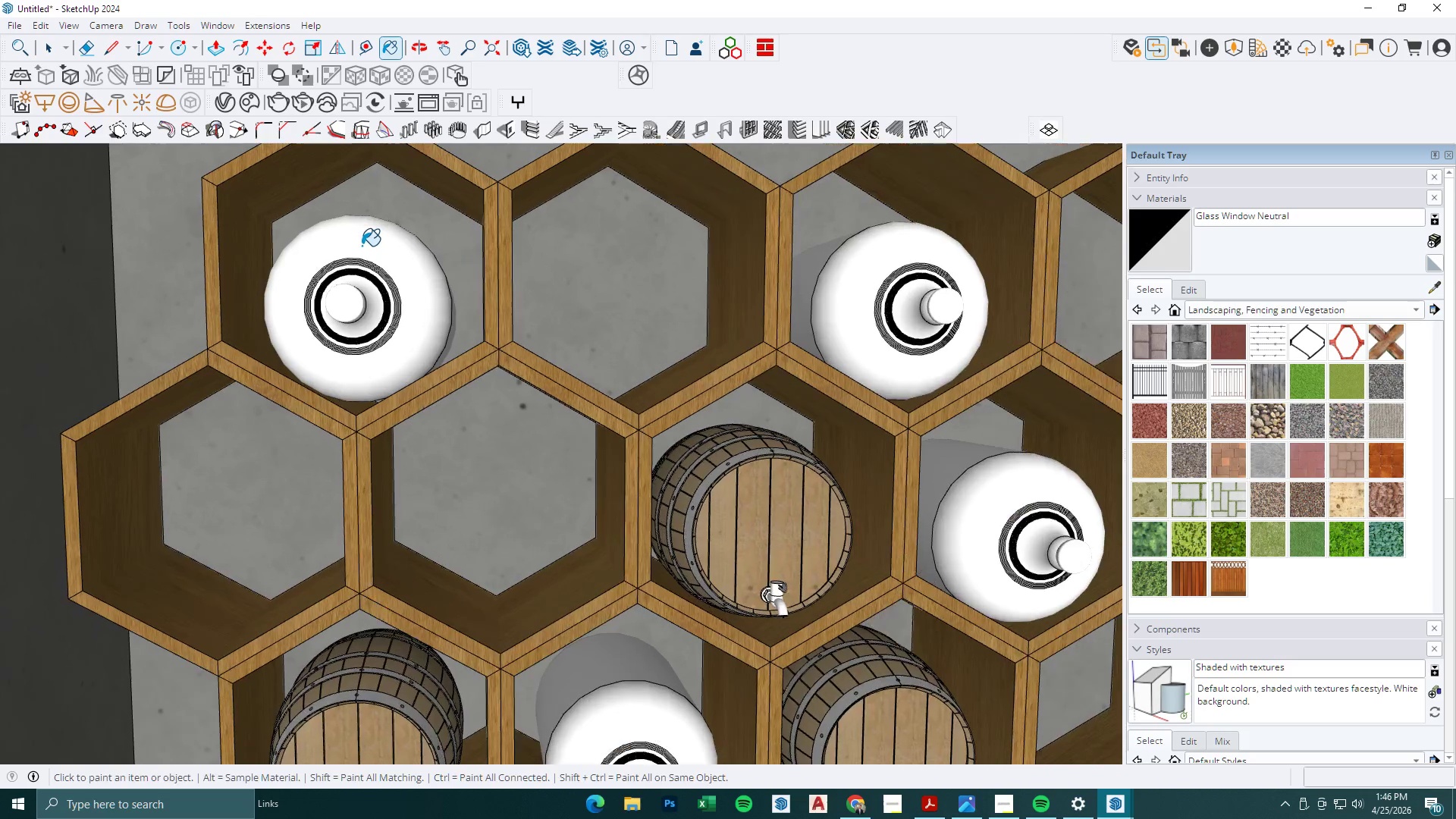 
left_click([369, 246])
 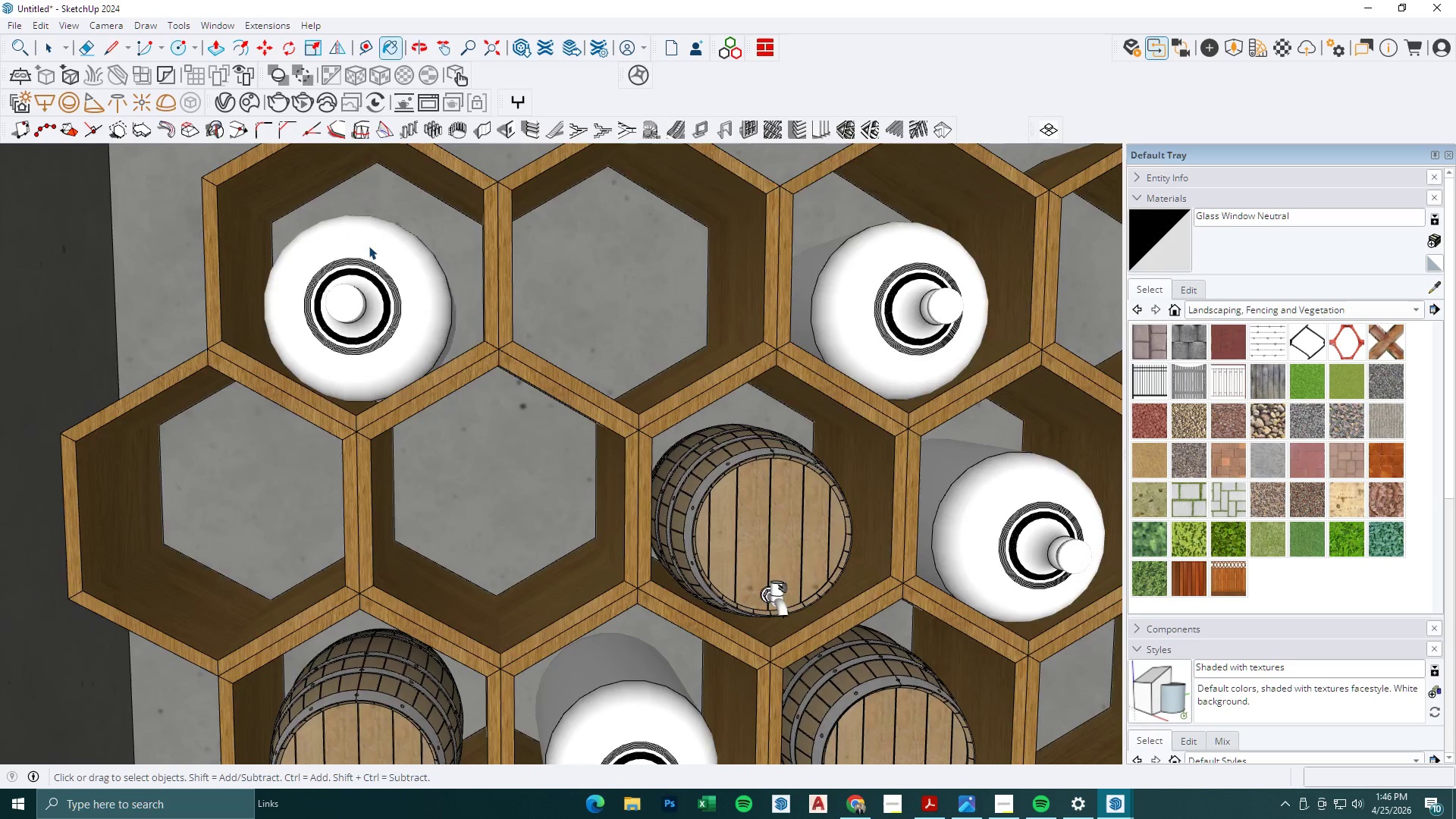 
double_click([369, 246])
 